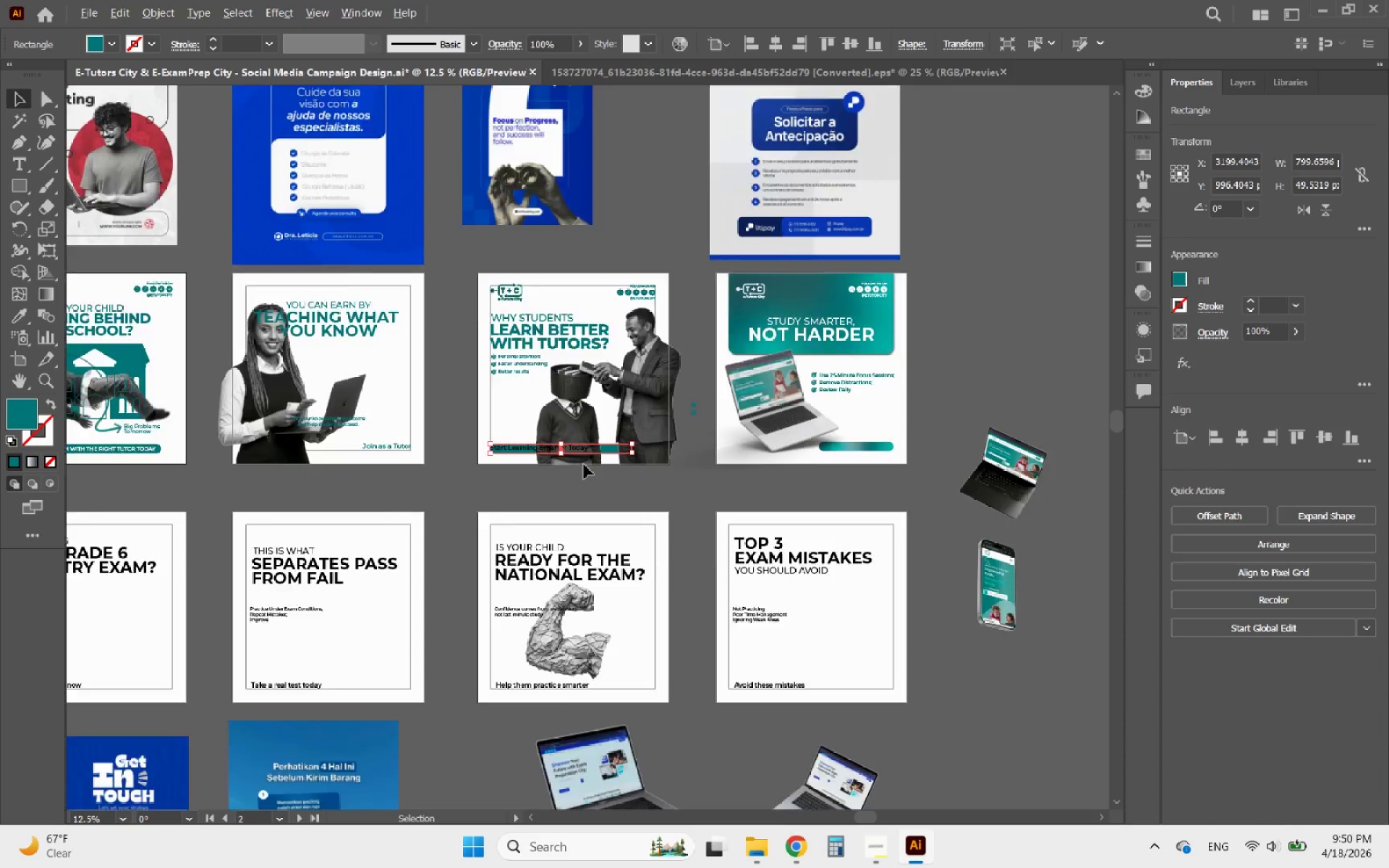 
hold_key(key=ShiftLeft, duration=7.4)
 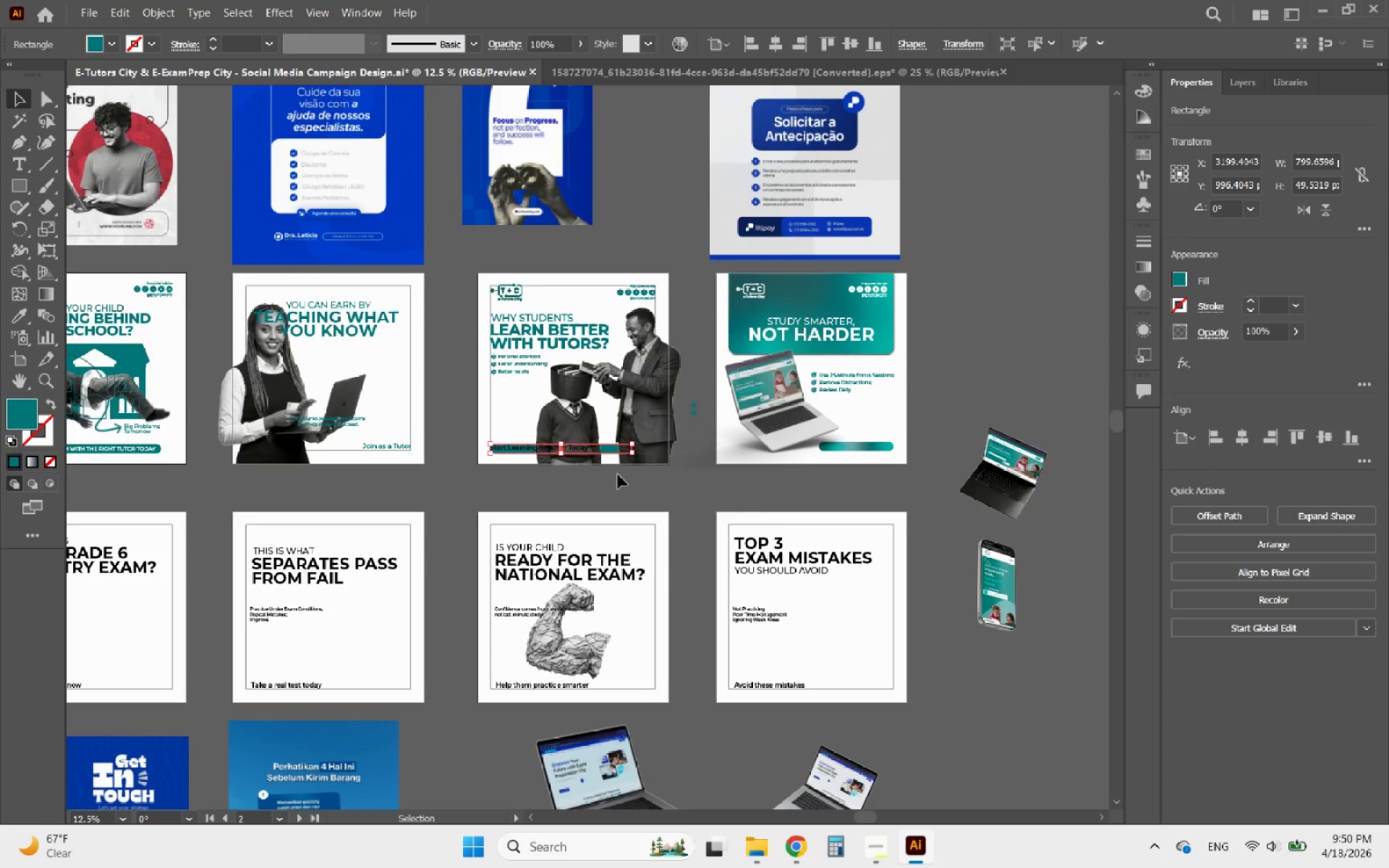 
hold_key(key=AltLeft, duration=1.3)
scroll: coordinate [613, 441], scroll_direction: up, amount: 4.0
 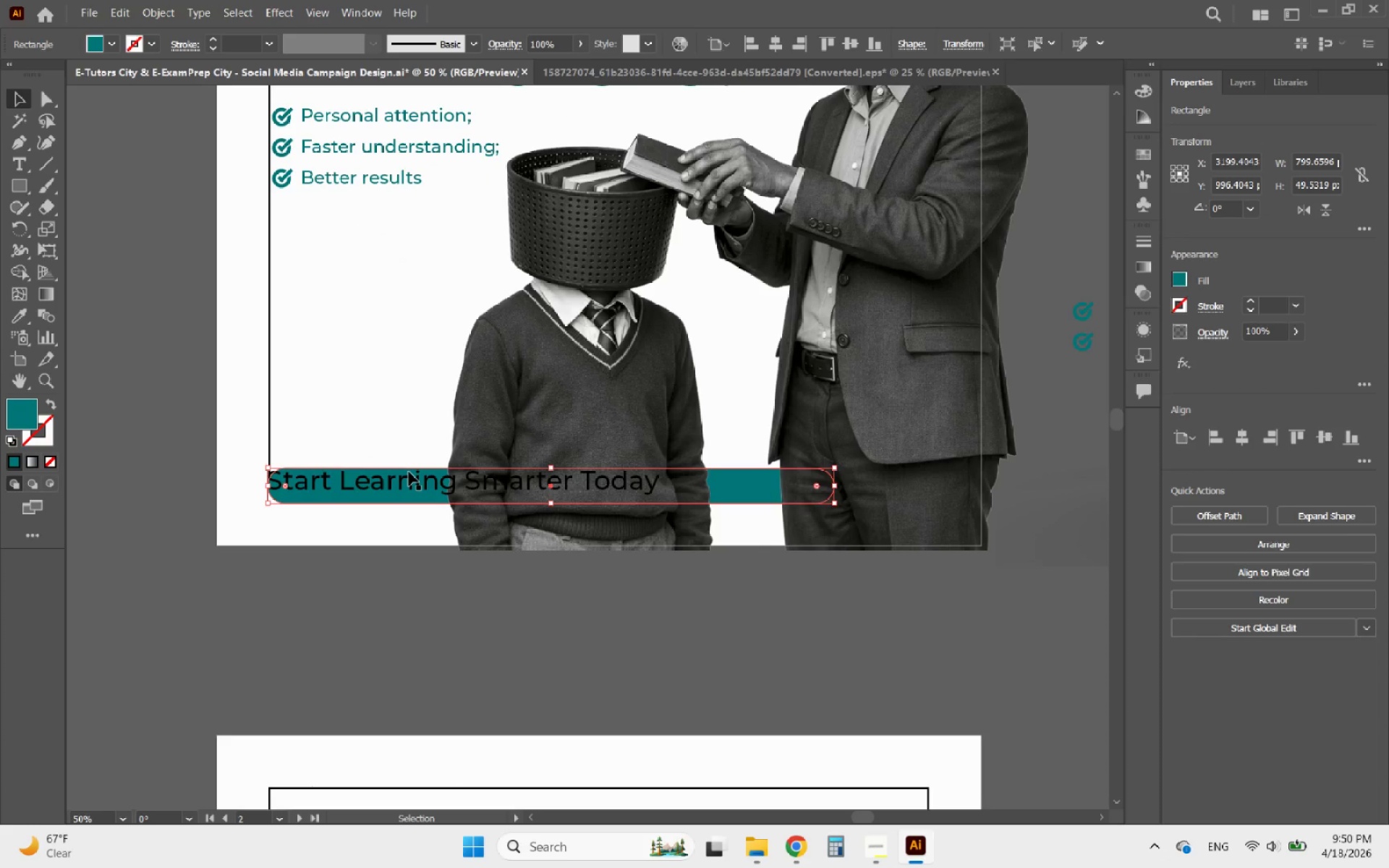 
hold_key(key=AltLeft, duration=0.8)
scroll: coordinate [589, 548], scroll_direction: down, amount: 1.0
 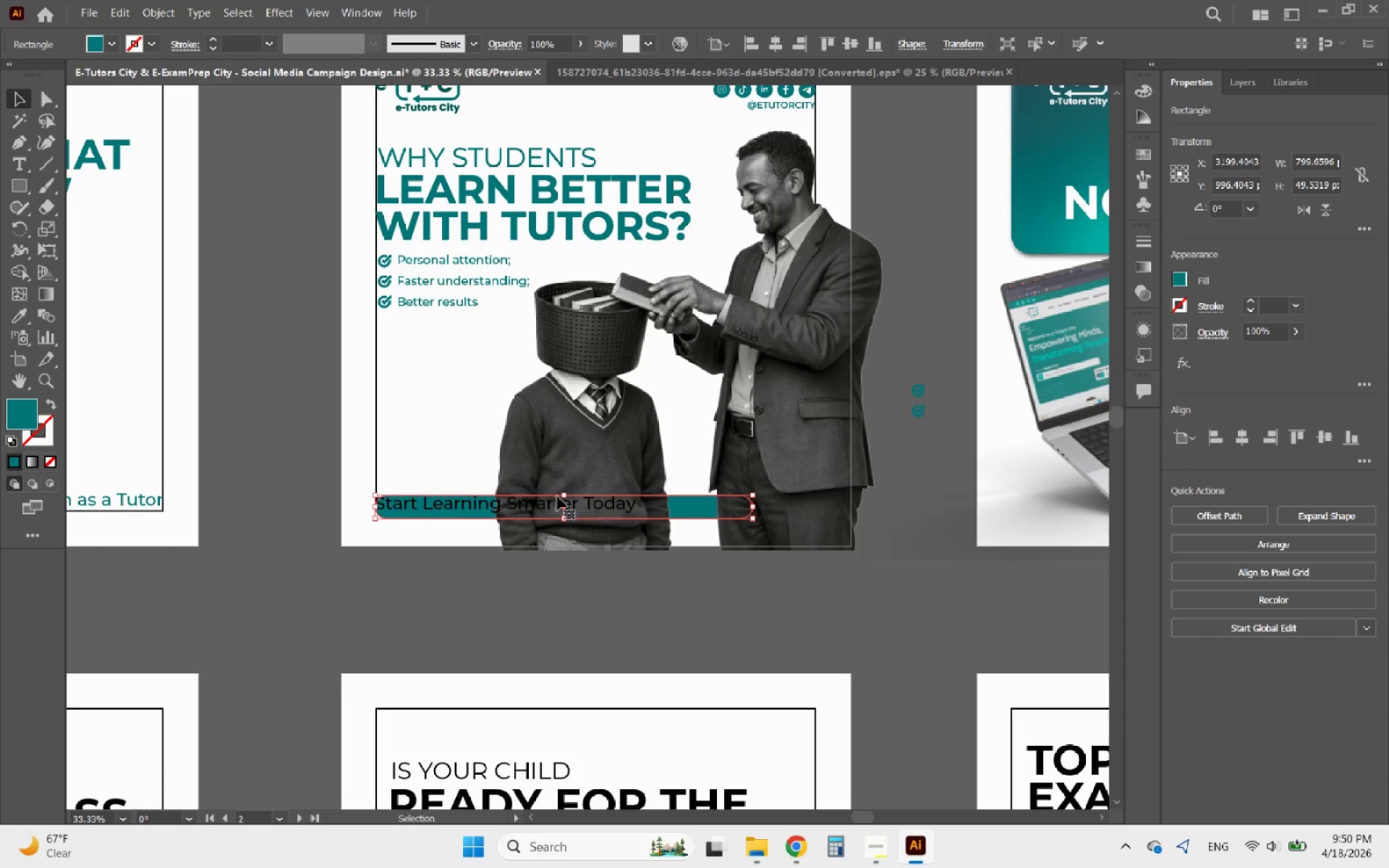 
left_click_drag(start_coordinate=[567, 493], to_coordinate=[588, 250])
 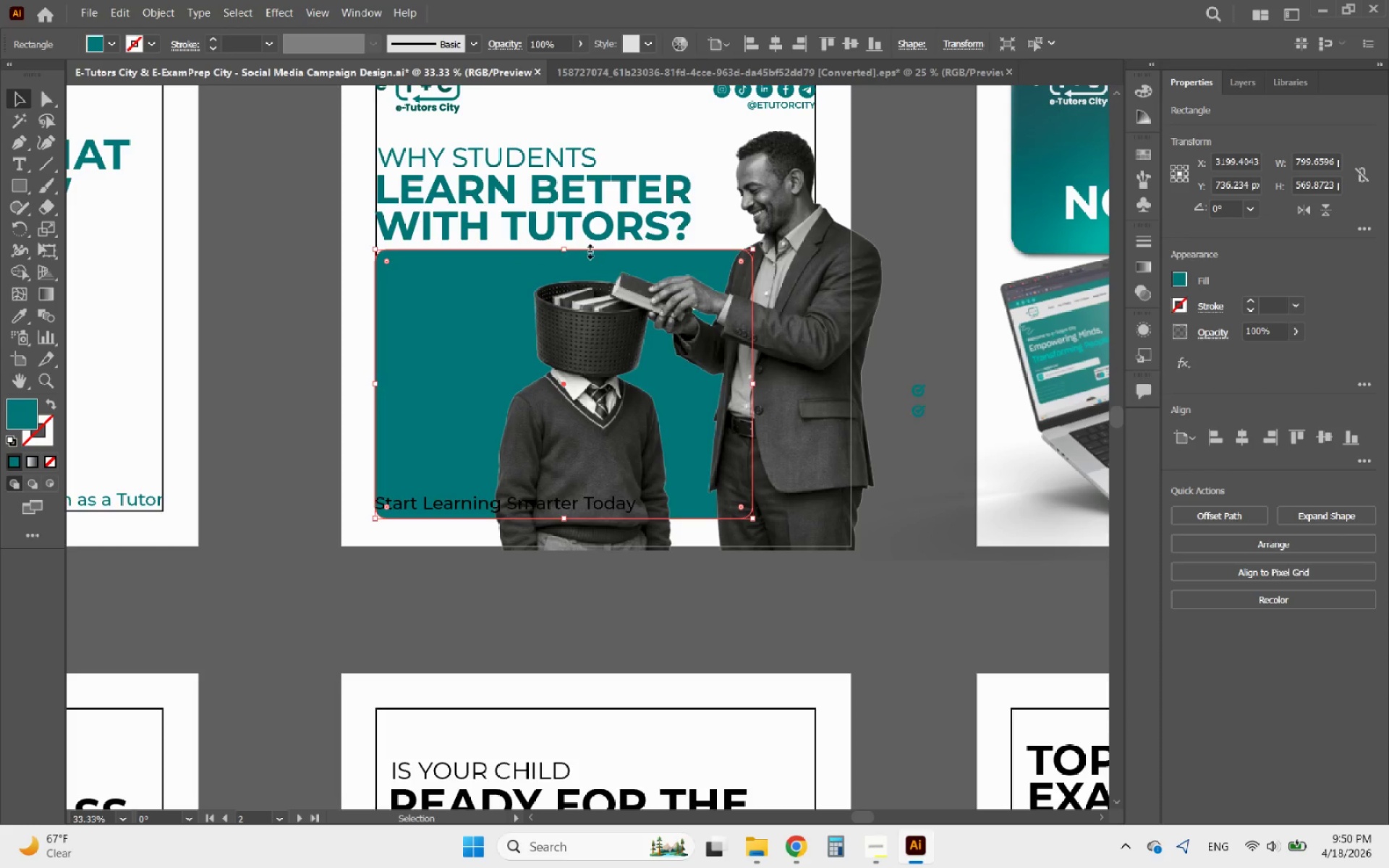 
key(Control+Z)
 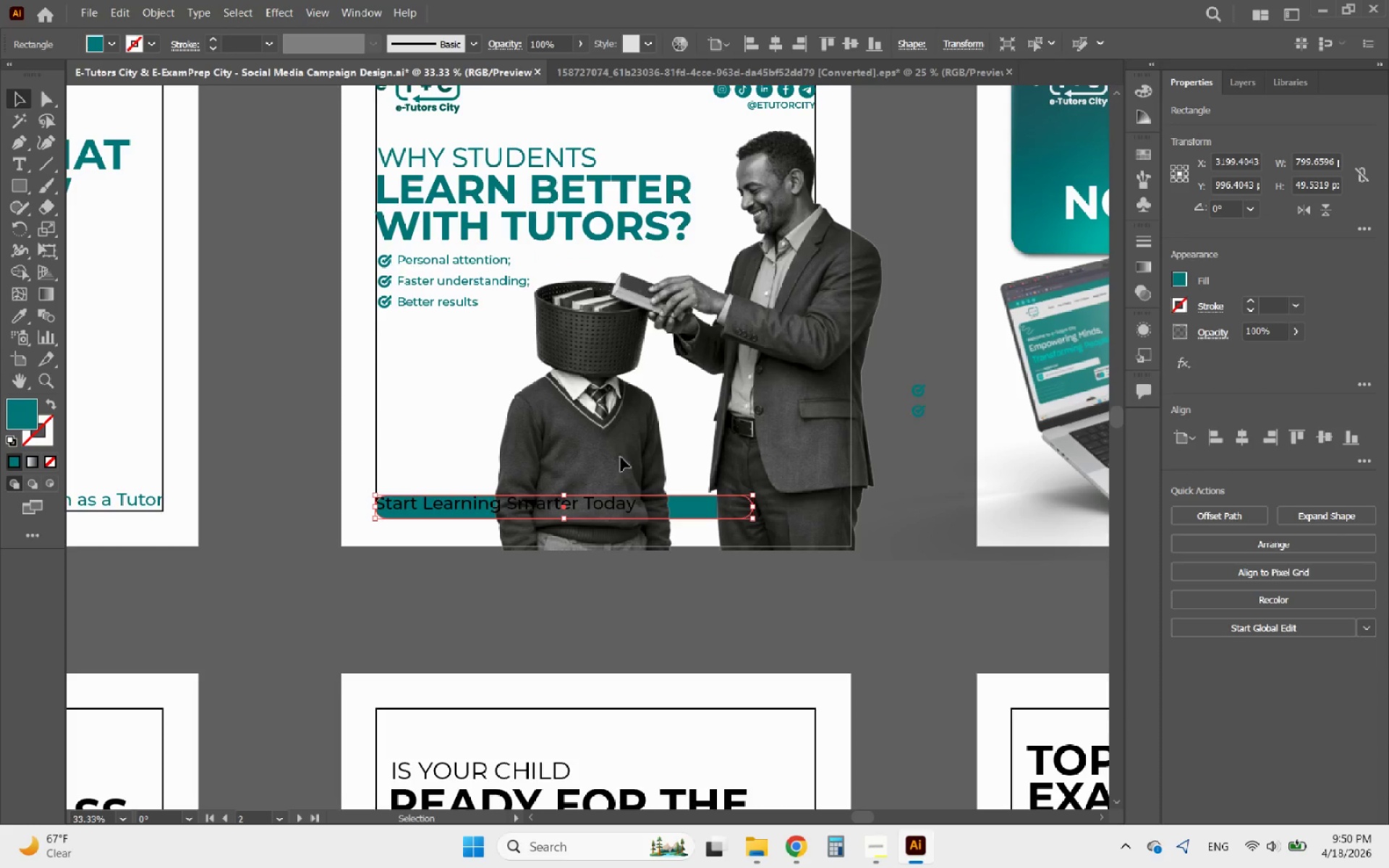 
hold_key(key=AltLeft, duration=0.48)
scroll: coordinate [714, 561], scroll_direction: down, amount: 3.0
 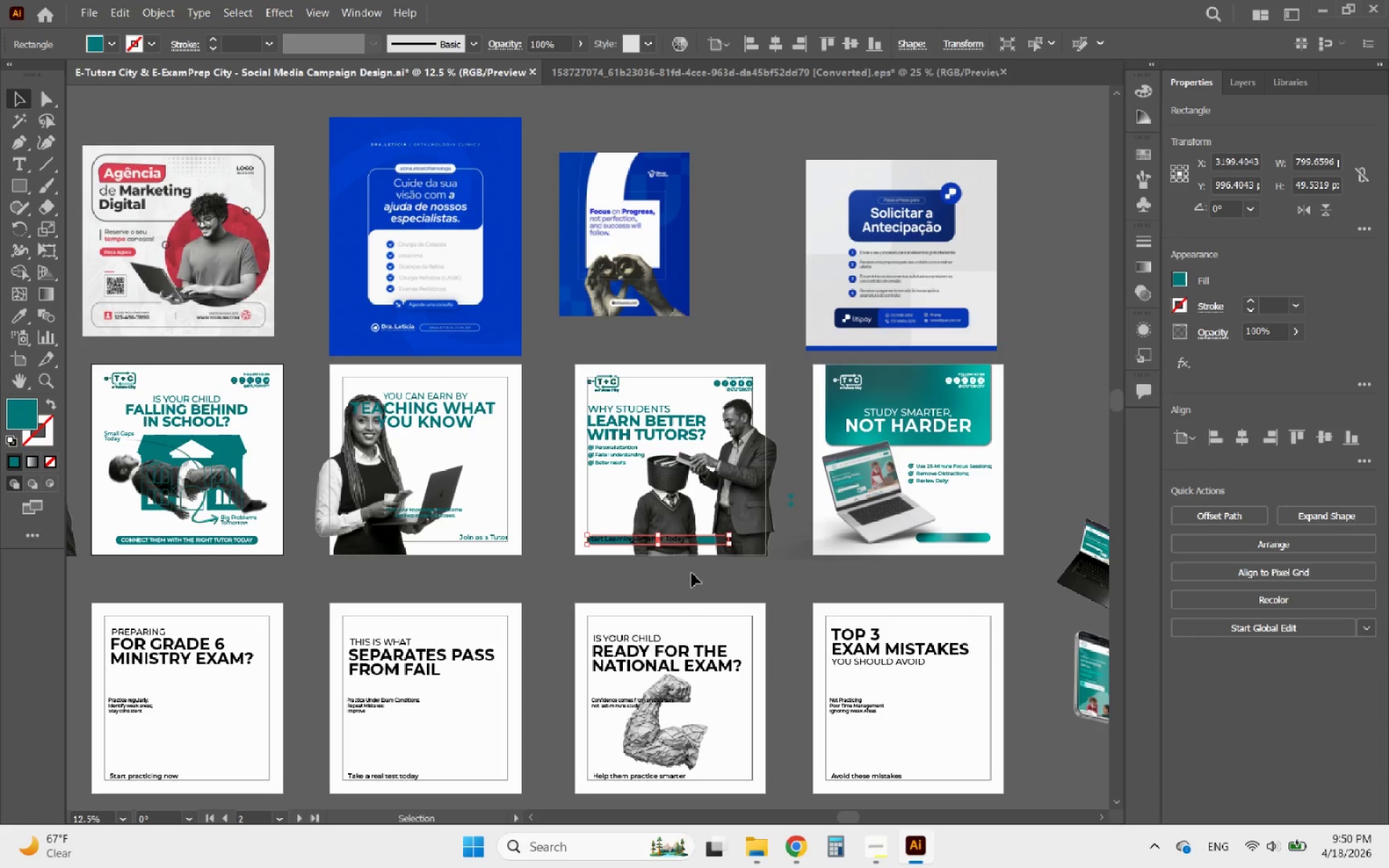 
hold_key(key=AltLeft, duration=5.79)
scroll: coordinate [707, 509], scroll_direction: down, amount: 2.0
 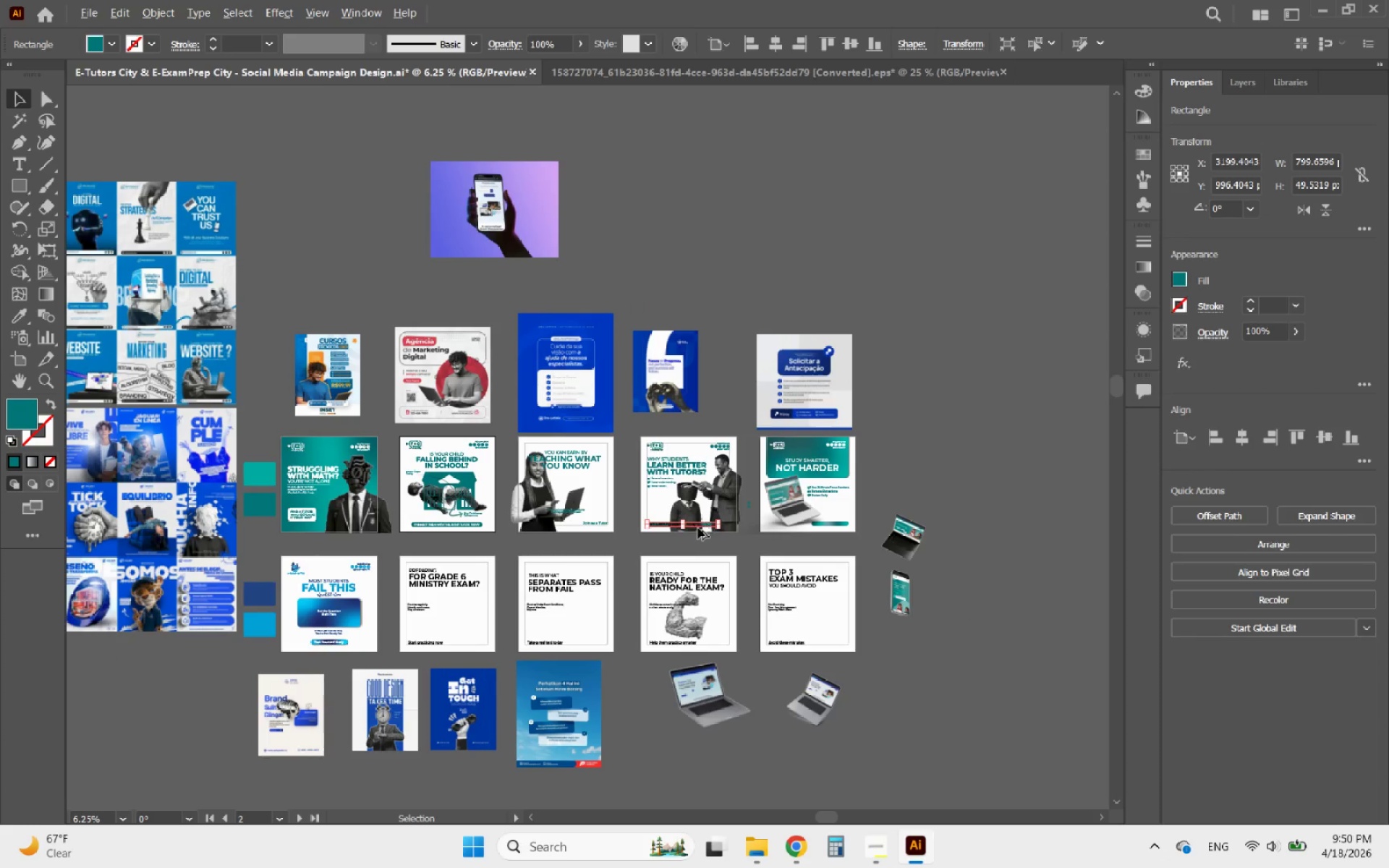 
scroll: coordinate [768, 495], scroll_direction: up, amount: 3.0
 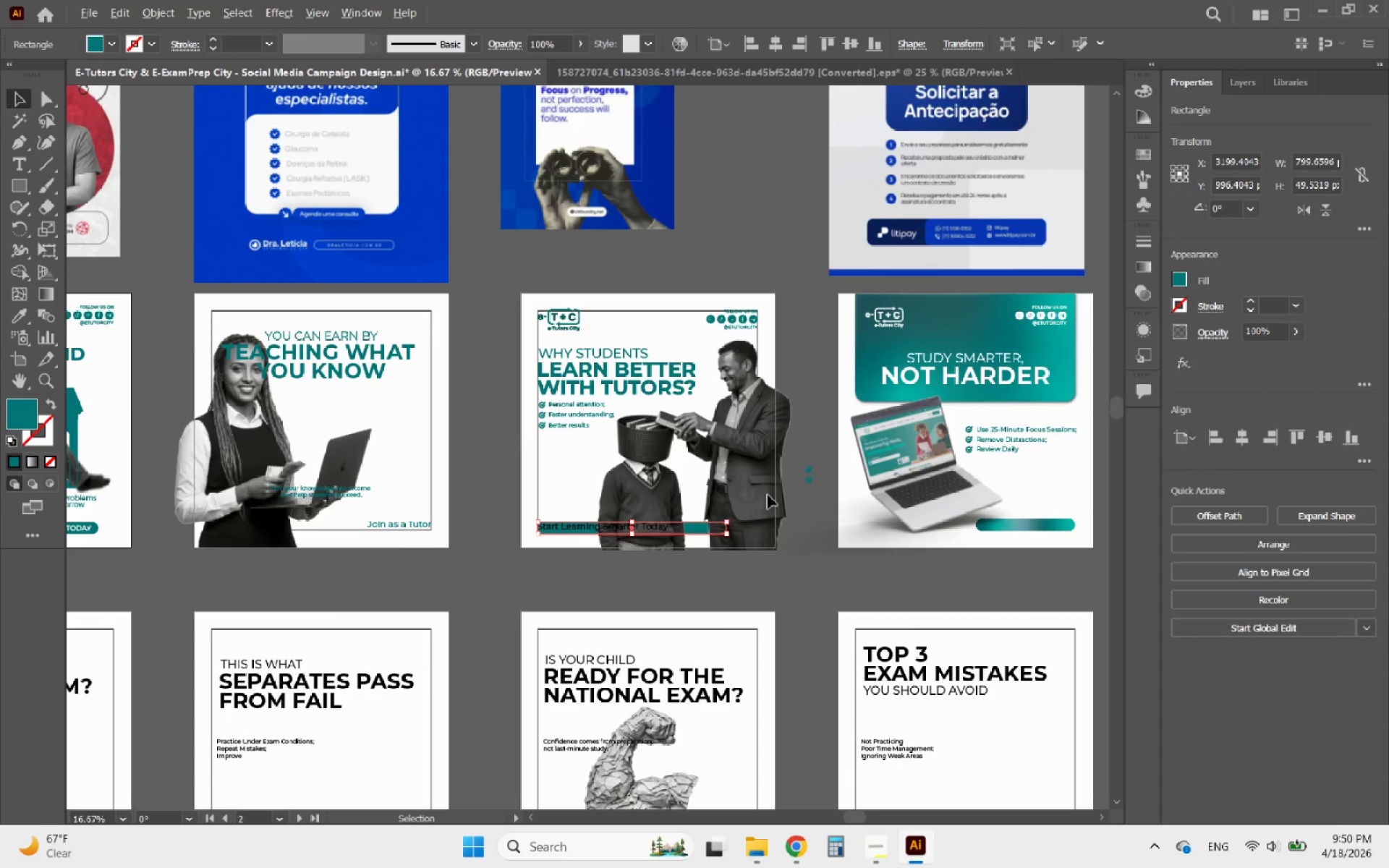 
scroll: coordinate [768, 495], scroll_direction: down, amount: 1.0
 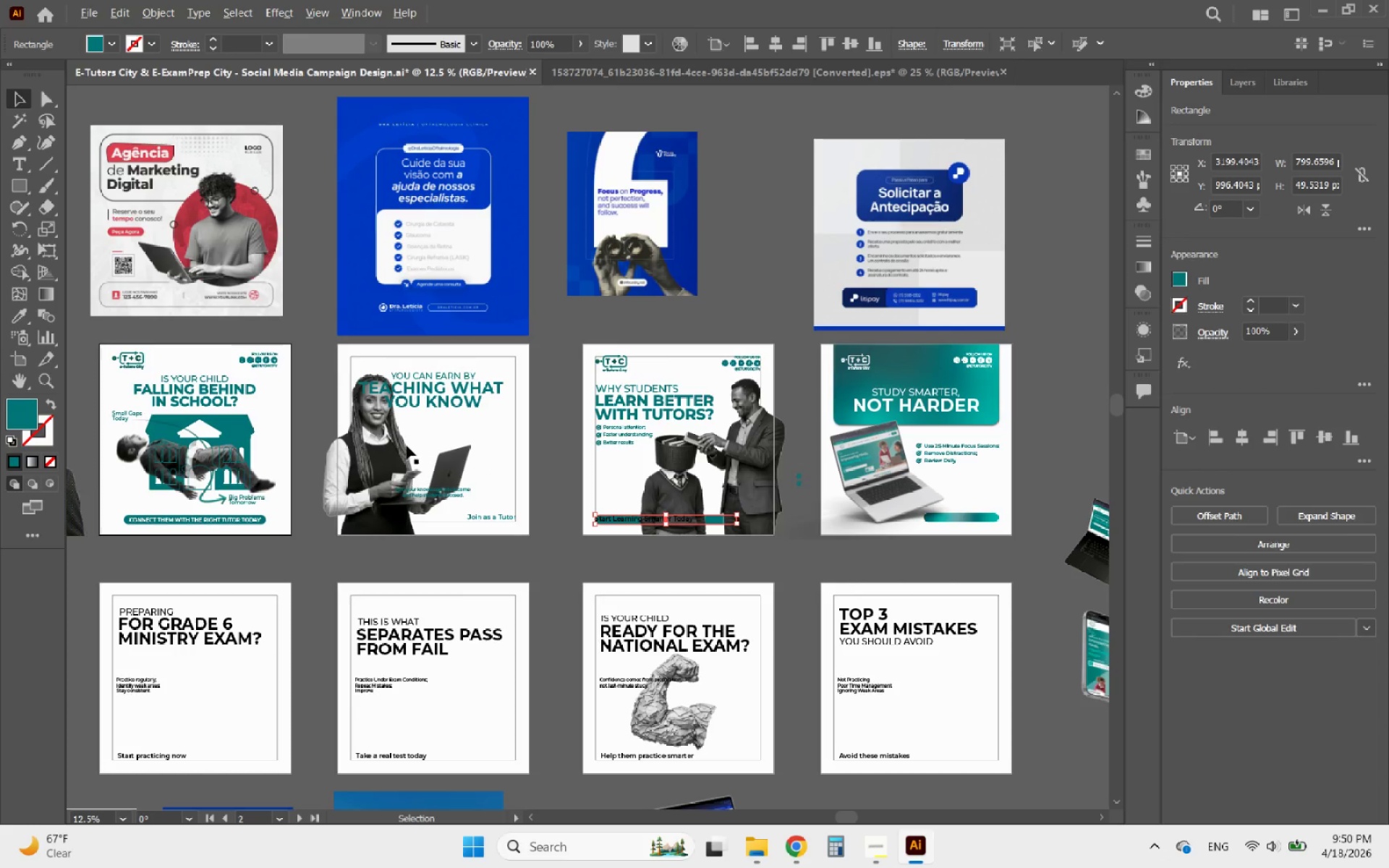 
scroll: coordinate [407, 446], scroll_direction: up, amount: 1.0
 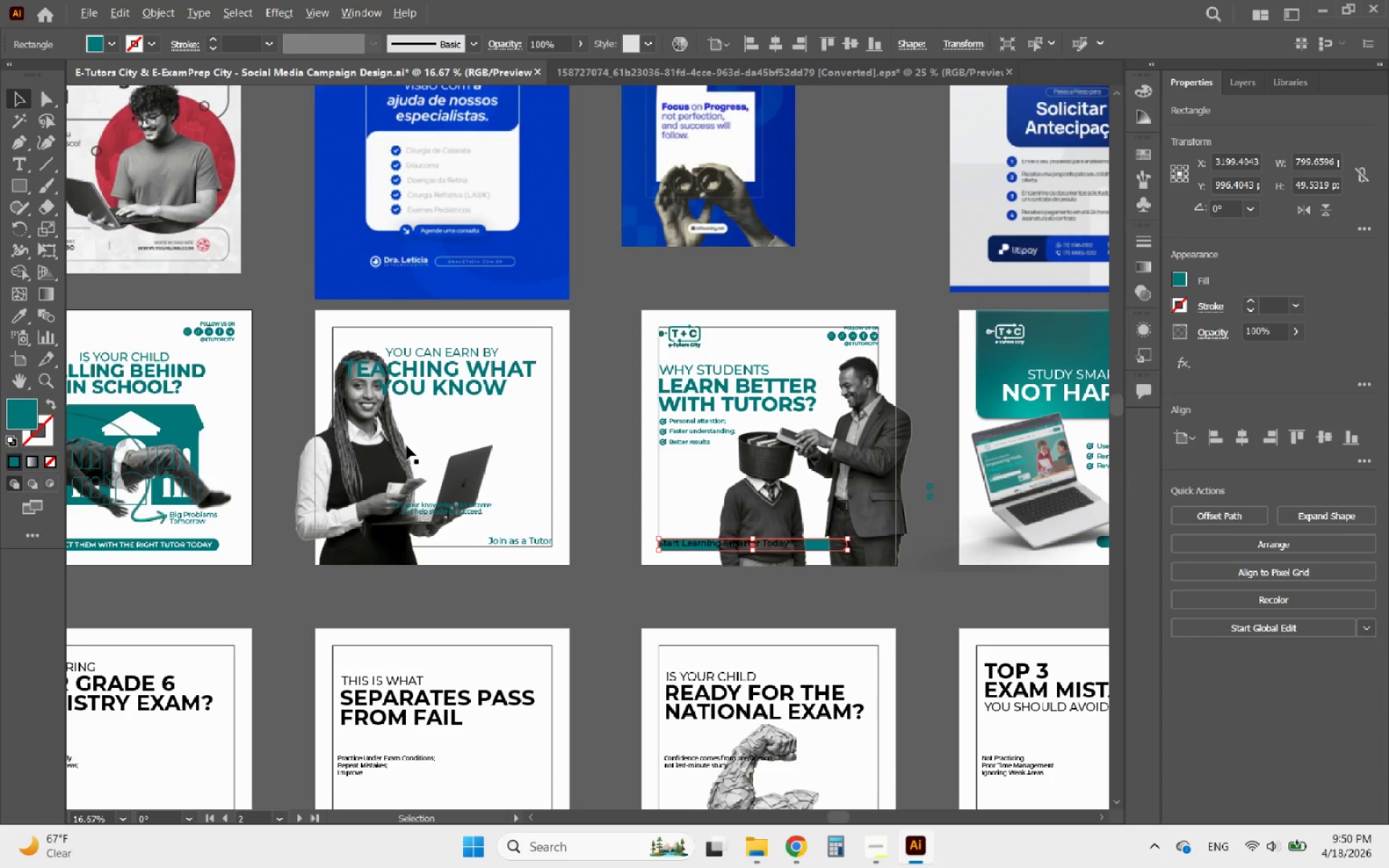 
scroll: coordinate [441, 464], scroll_direction: down, amount: 2.0
 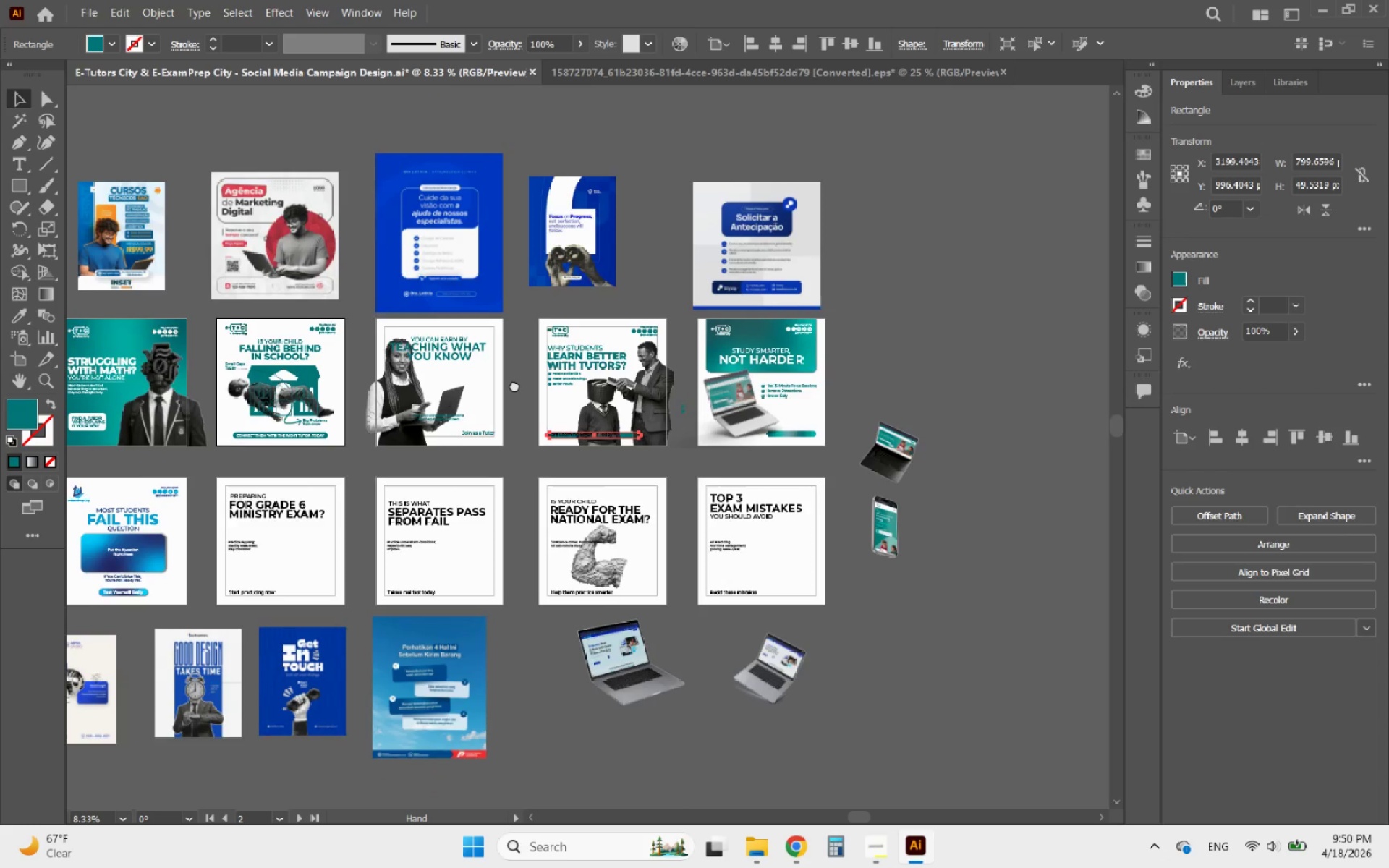 
hold_key(key=AltLeft, duration=1.32)
scroll: coordinate [380, 288], scroll_direction: up, amount: 4.0
 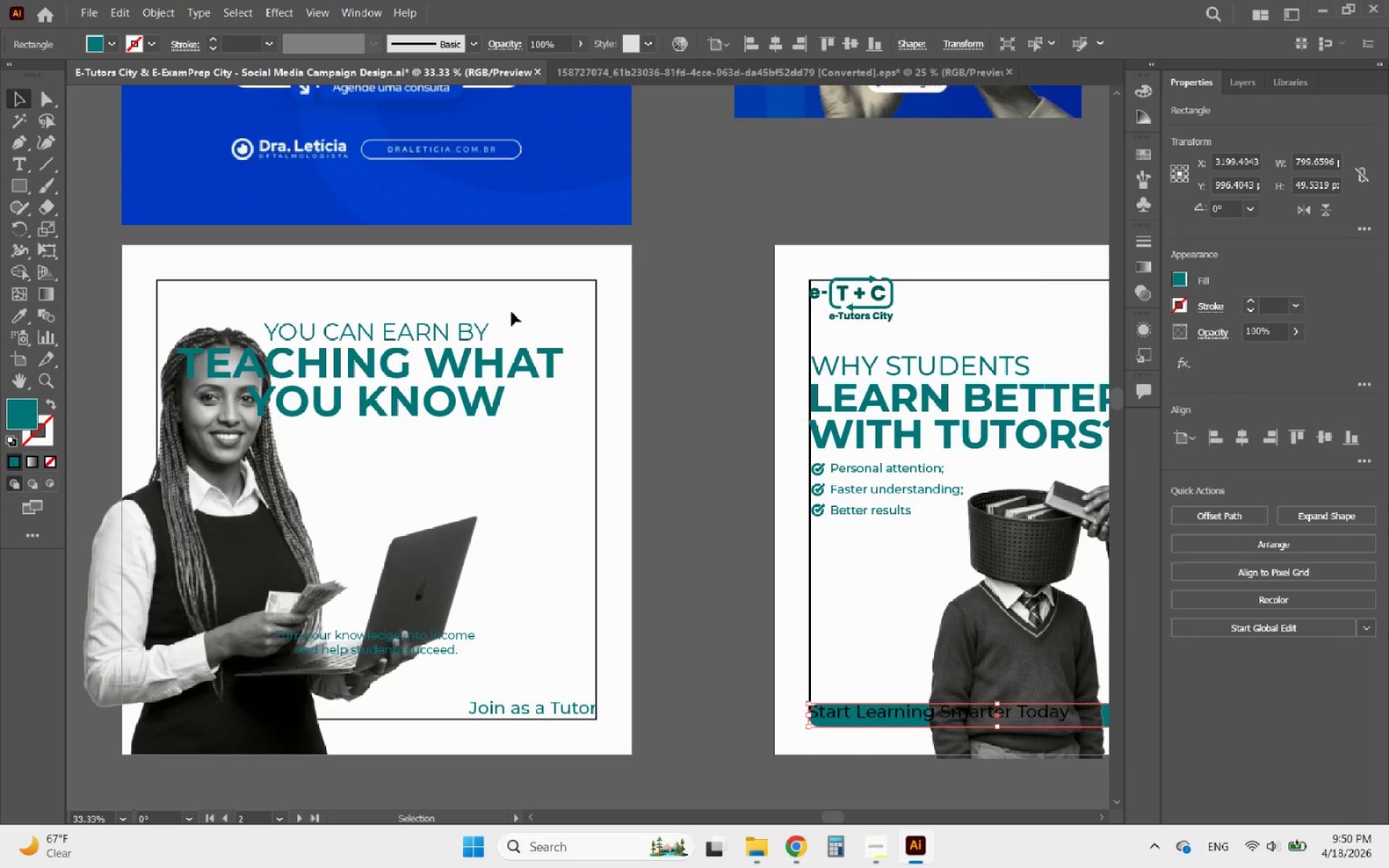 
left_click([514, 307])
 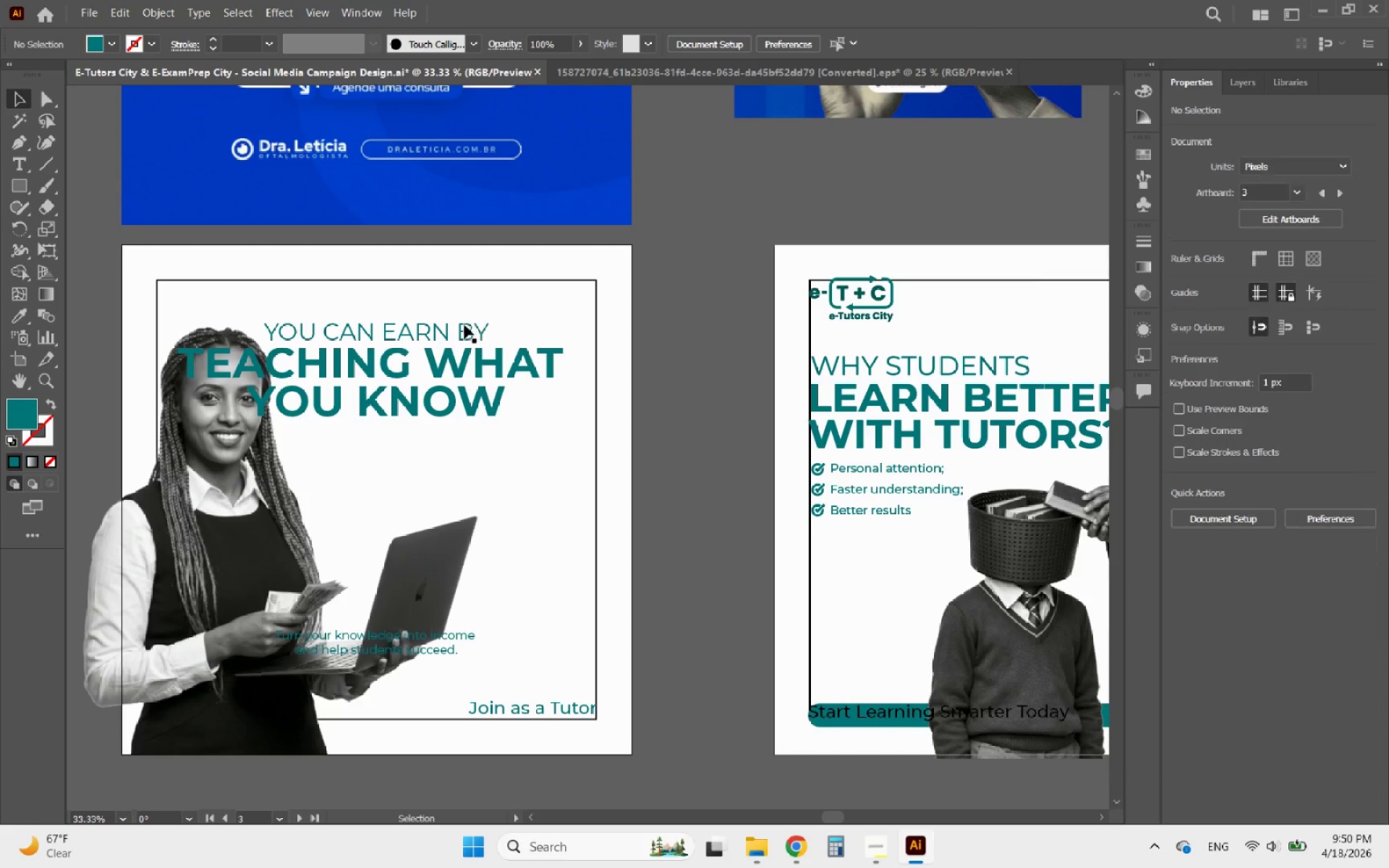 
left_click_drag(start_coordinate=[459, 326], to_coordinate=[566, 284])
 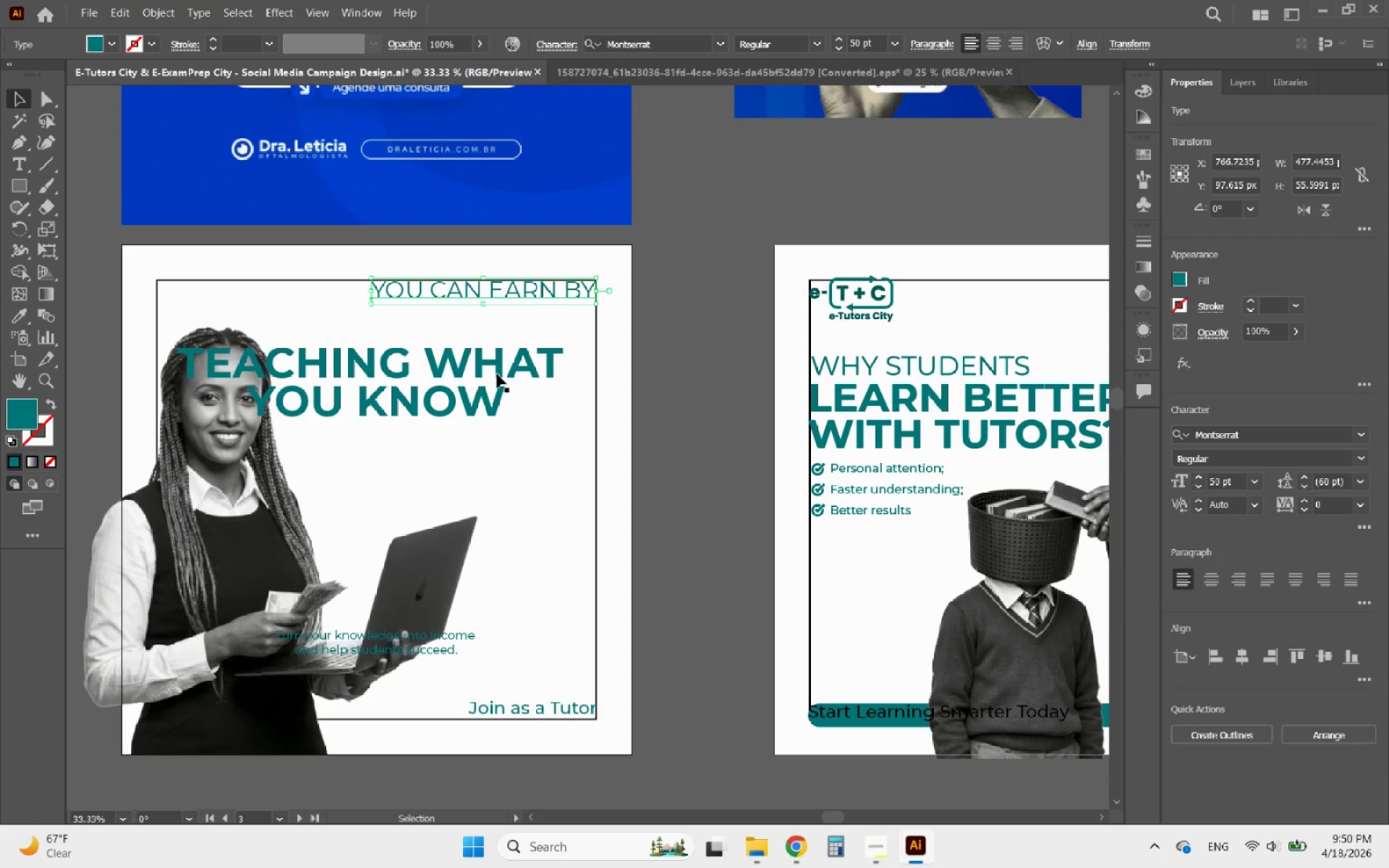 
left_click_drag(start_coordinate=[496, 373], to_coordinate=[526, 351])
 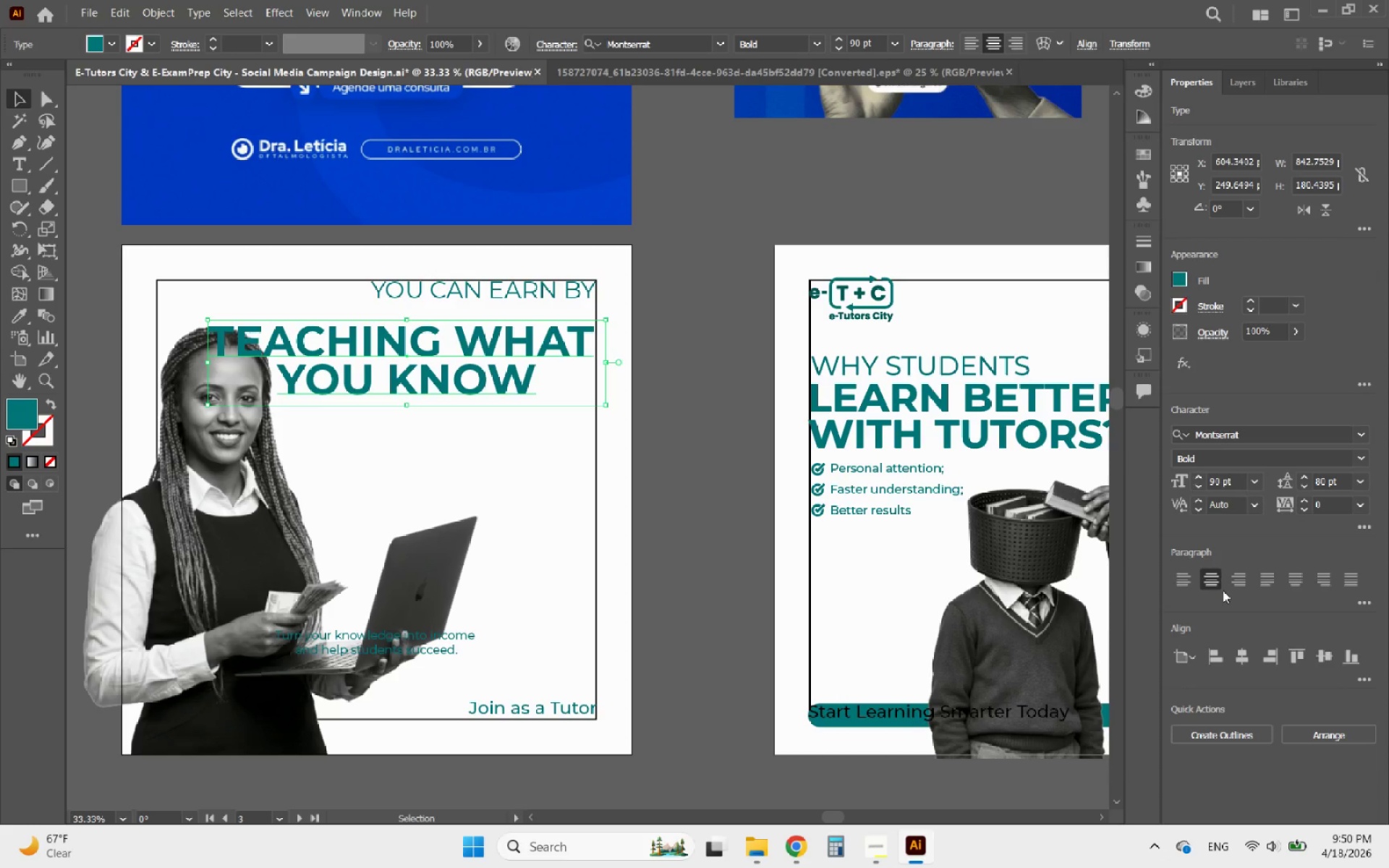 
left_click([1236, 582])
 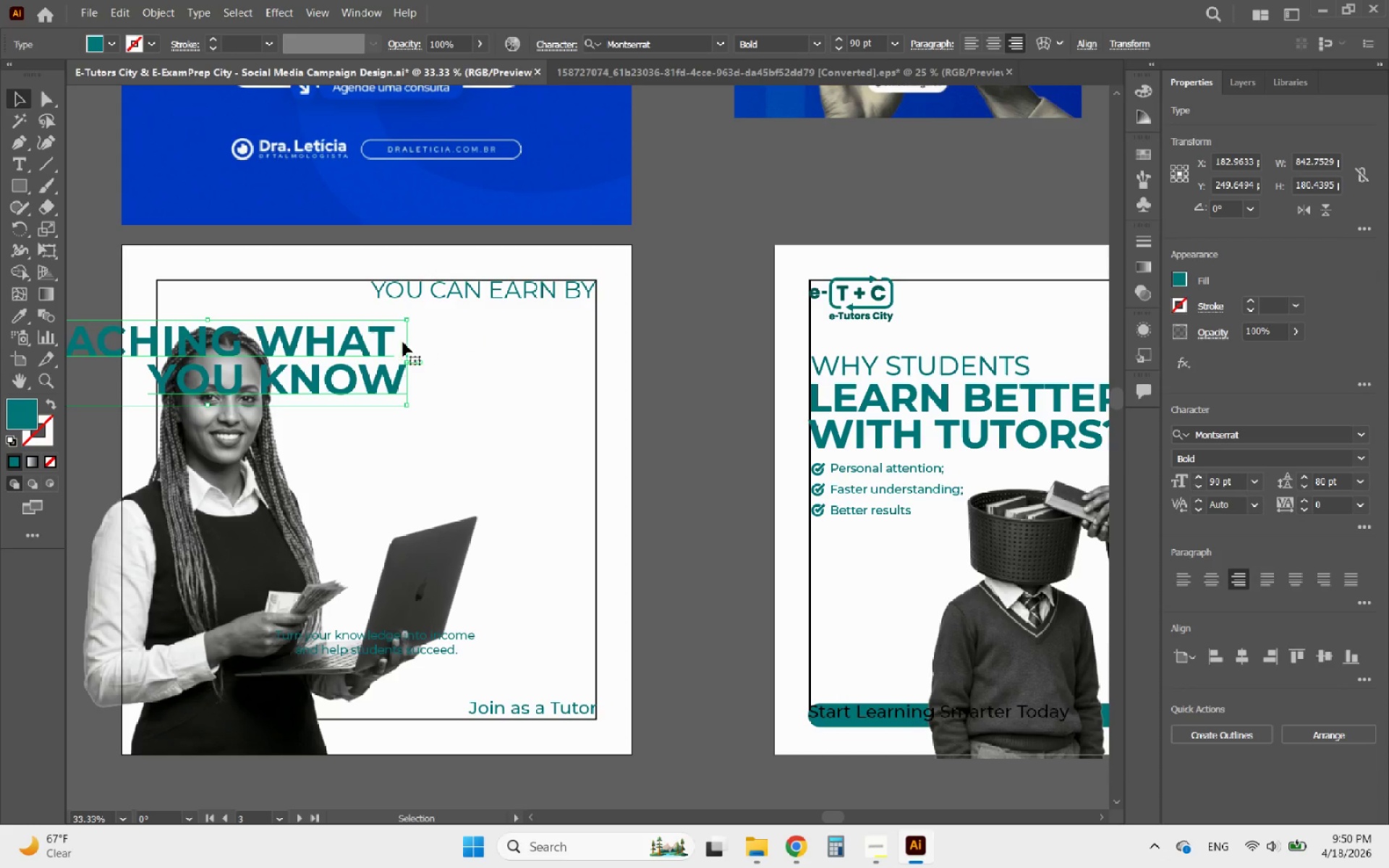 
double_click([385, 342])
 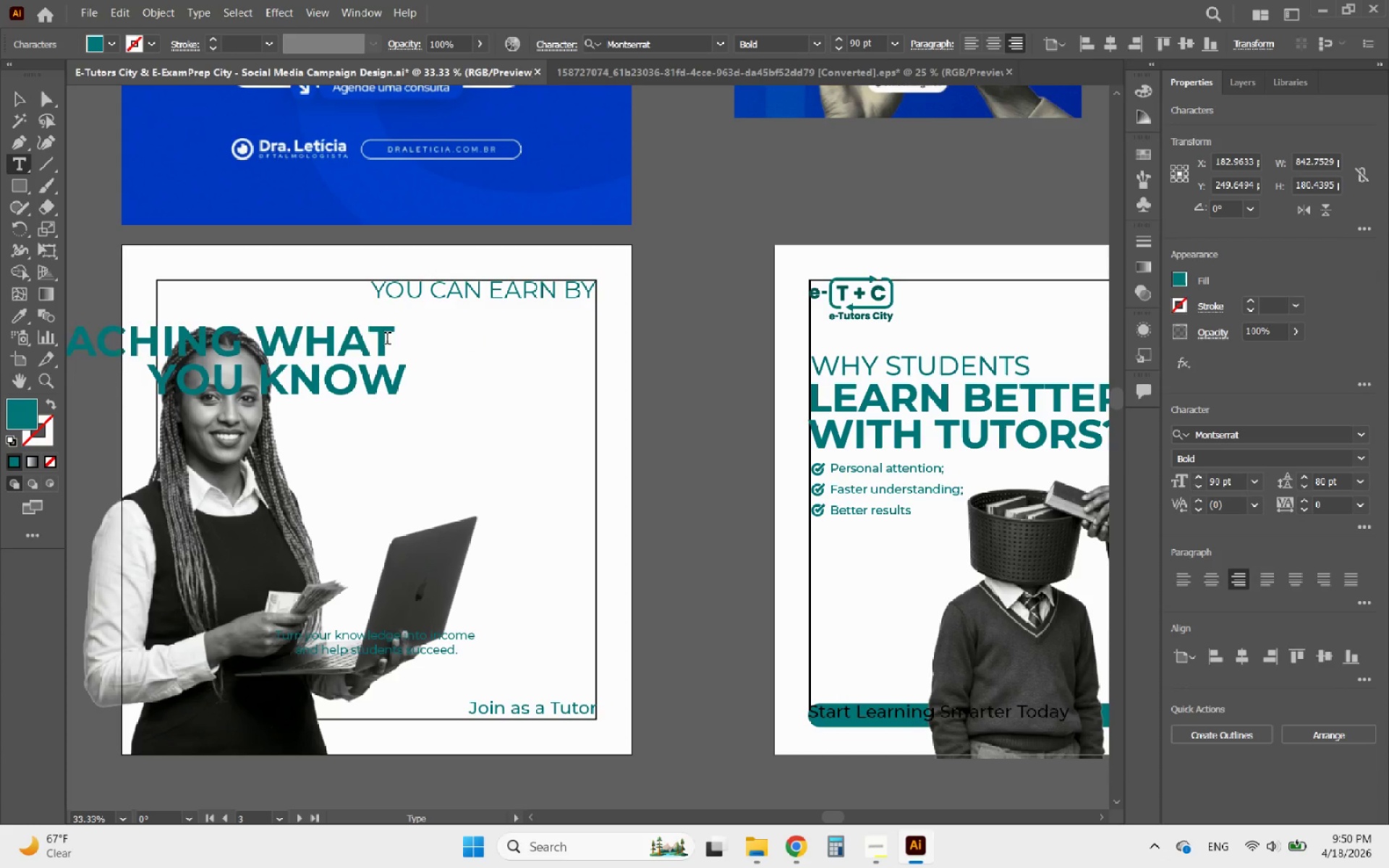 
left_click_drag(start_coordinate=[387, 340], to_coordinate=[434, 340])
 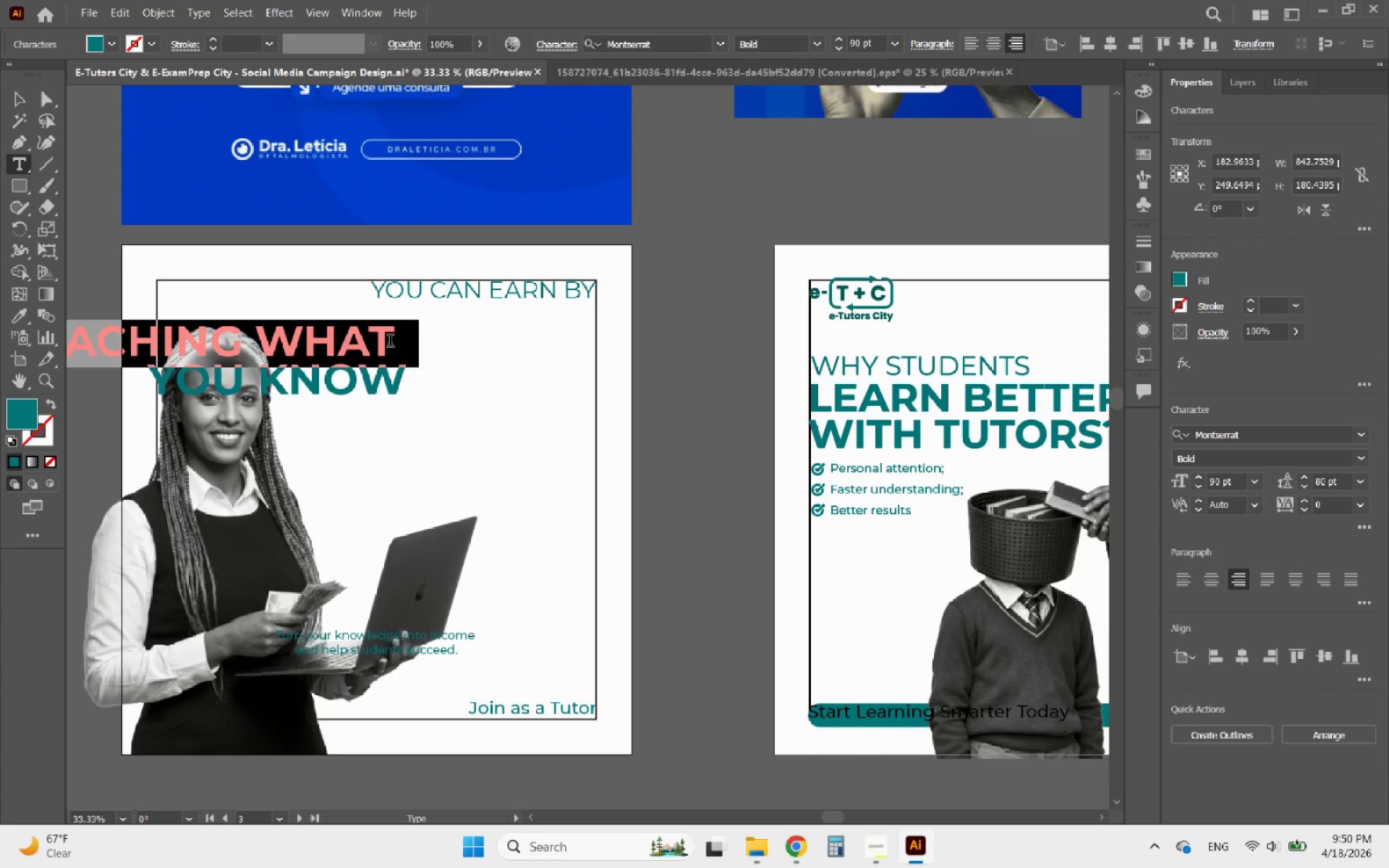 
left_click([390, 342])
 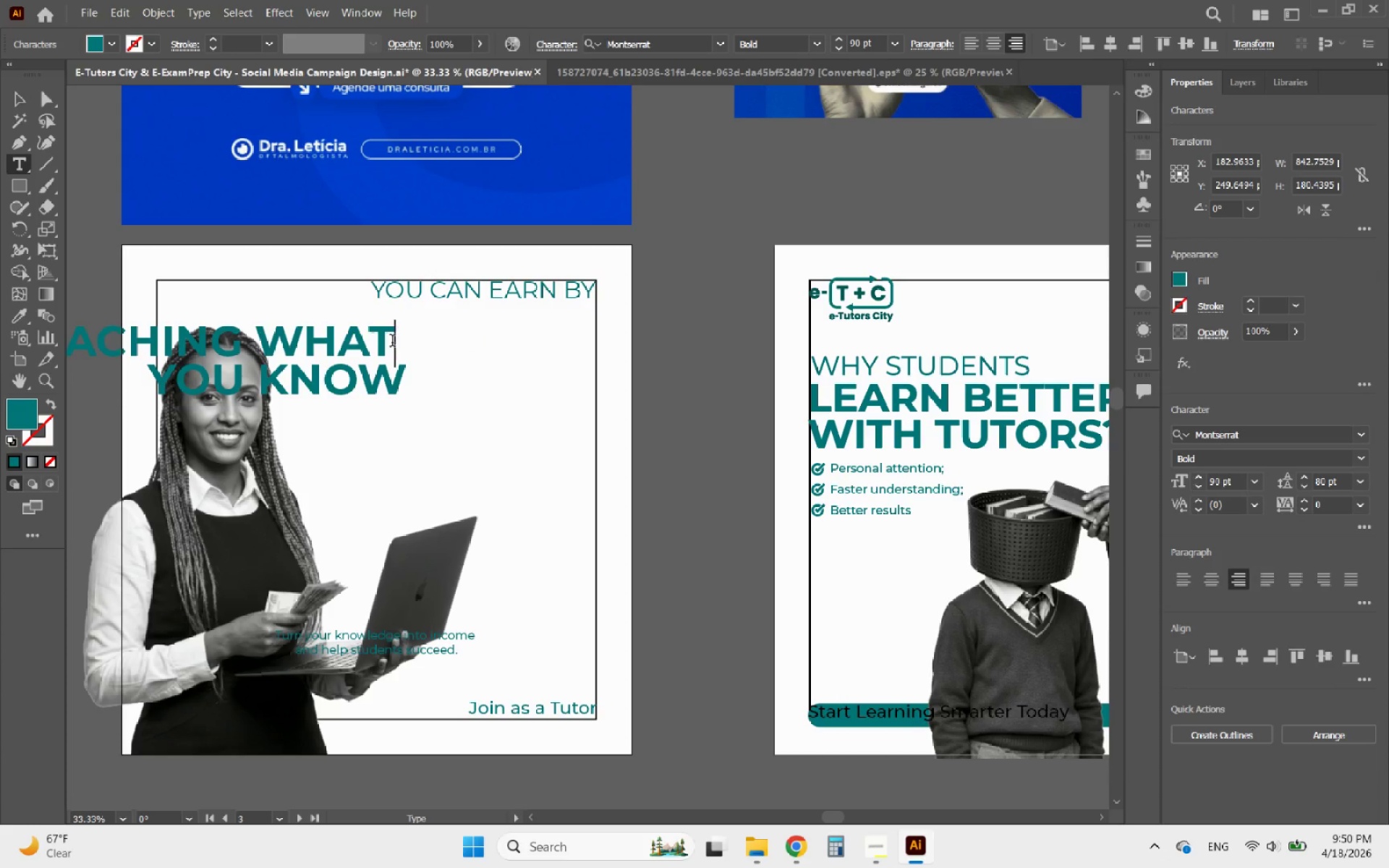 
left_click_drag(start_coordinate=[392, 342], to_coordinate=[449, 342])
 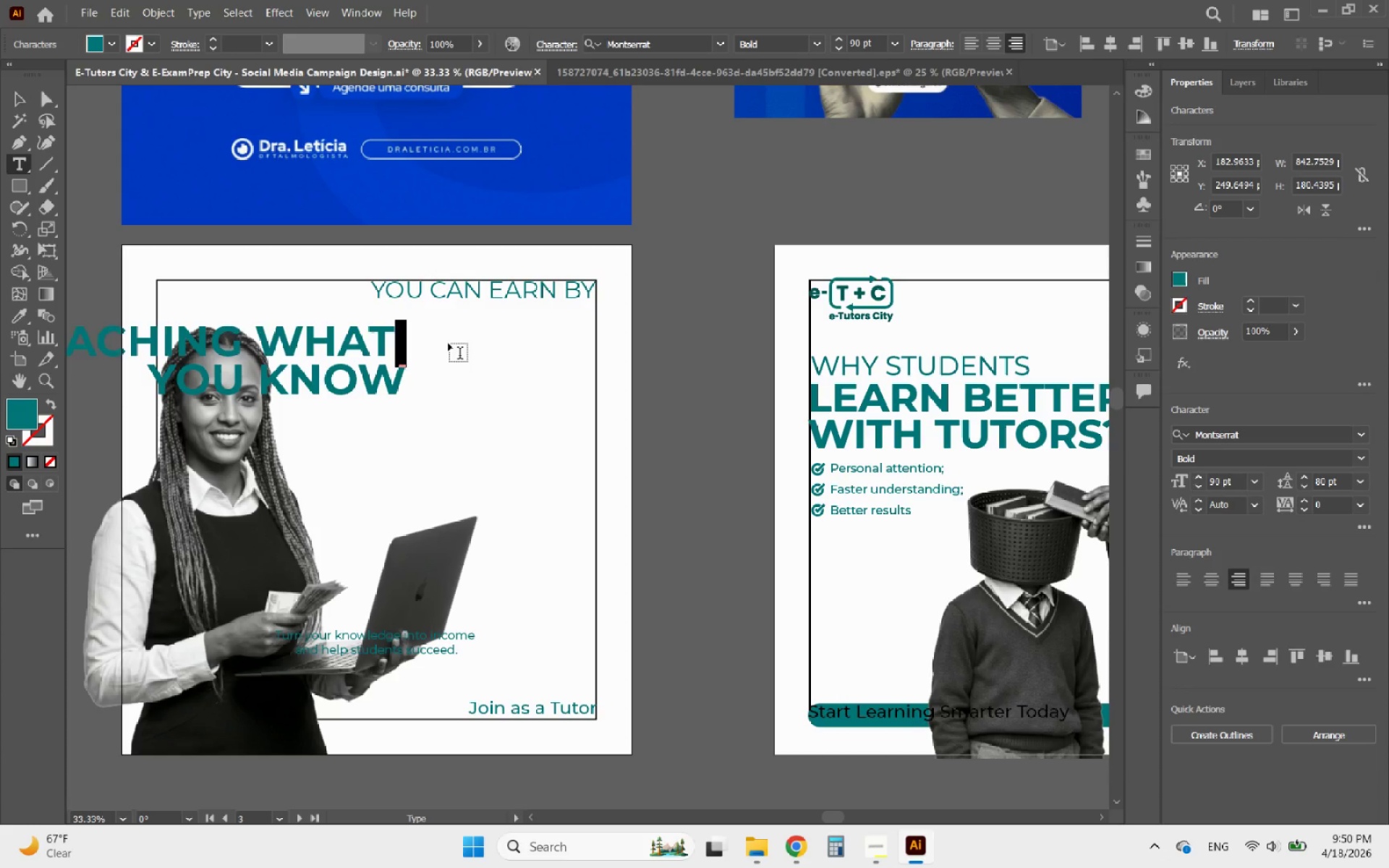 
key(Backspace)
 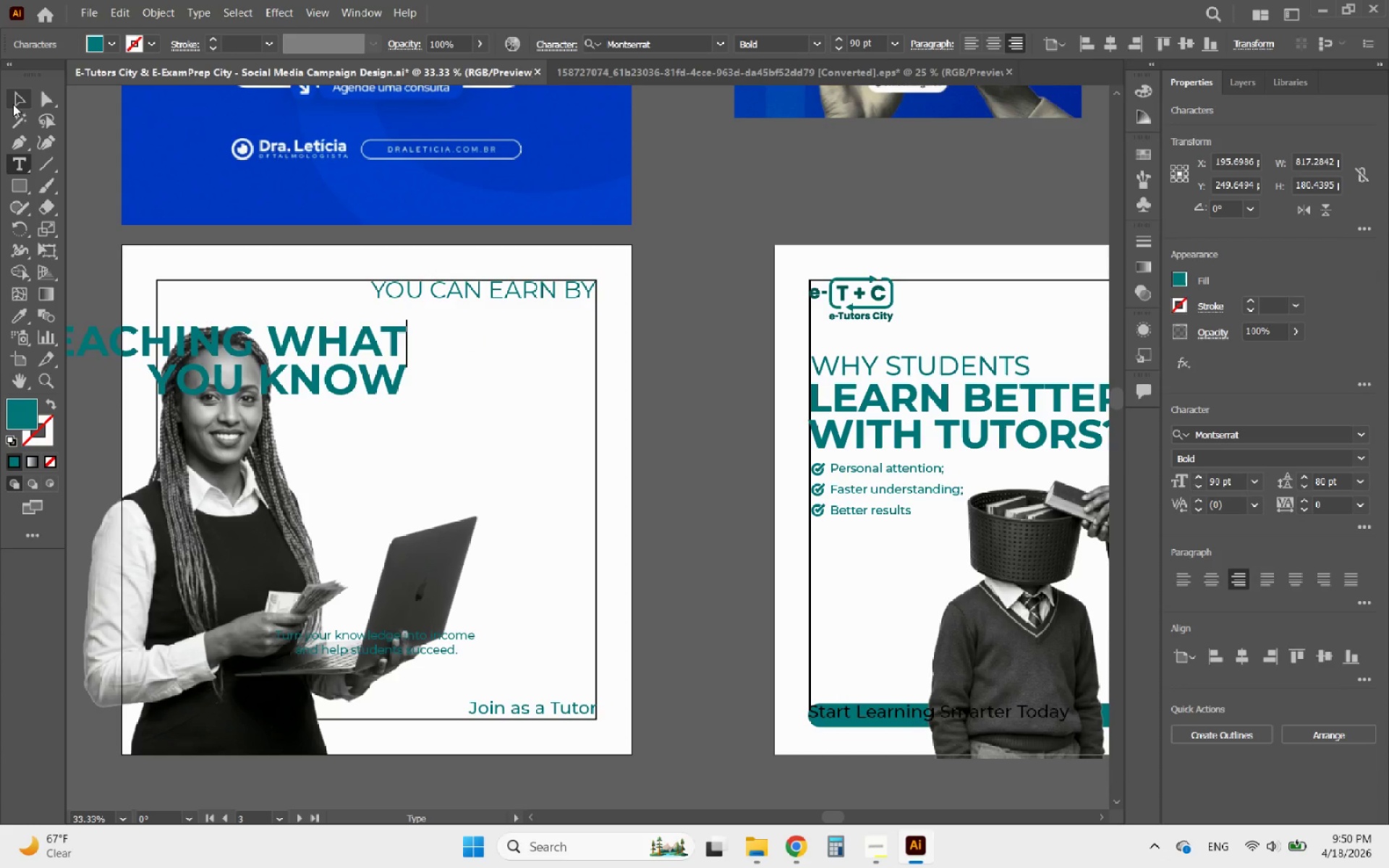 
left_click([22, 101])
 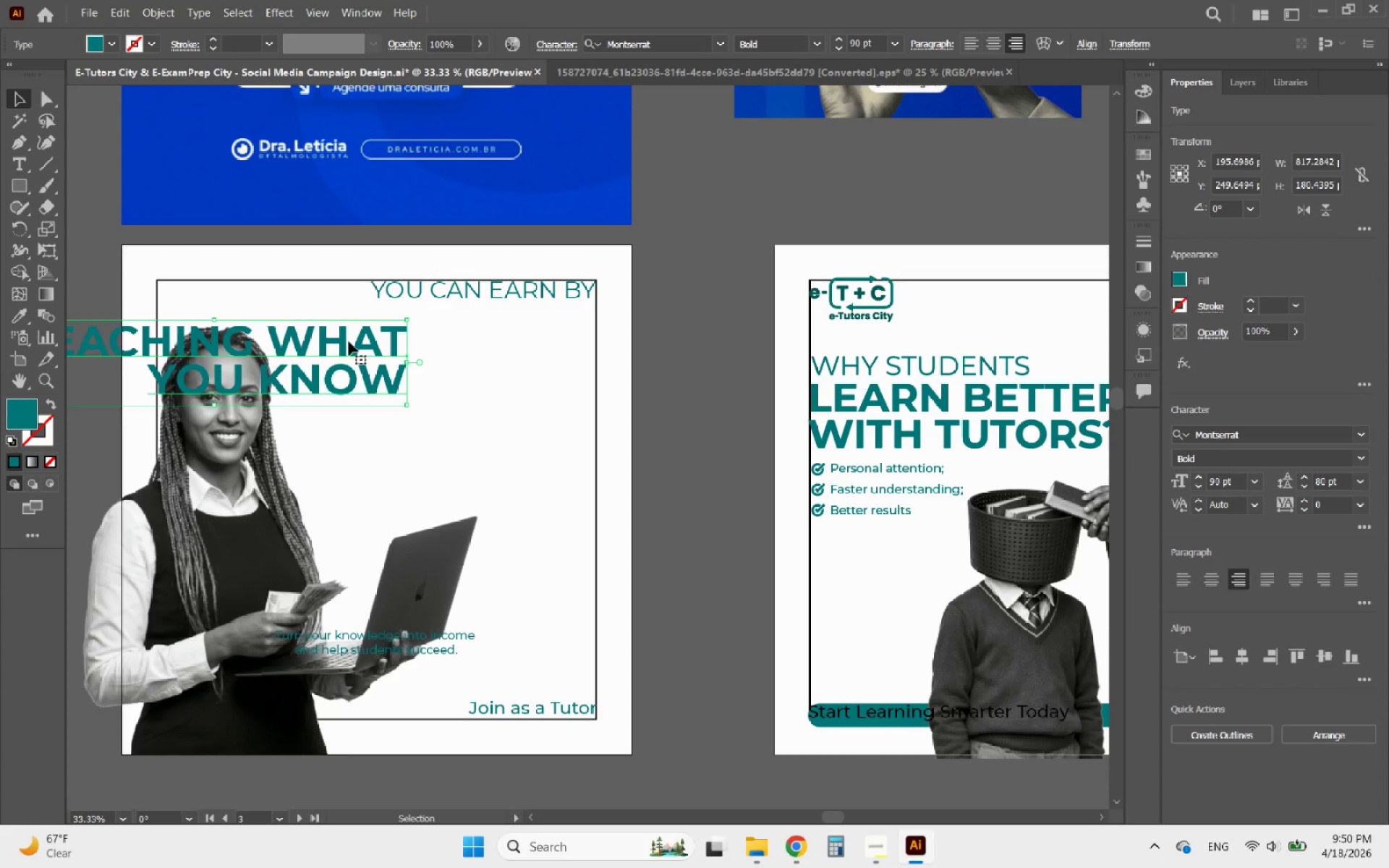 
left_click_drag(start_coordinate=[342, 344], to_coordinate=[534, 323])
 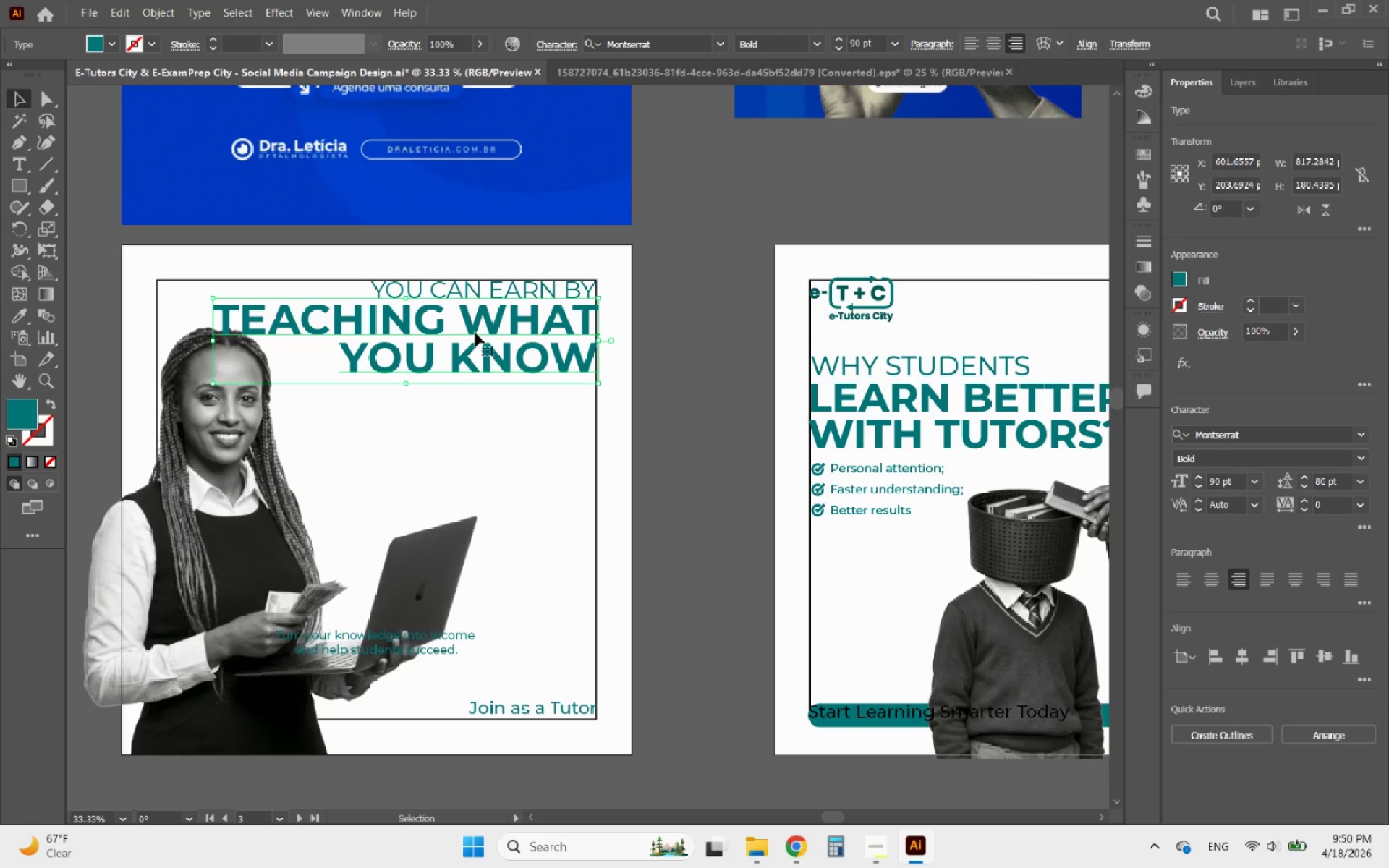 
double_click([474, 333])
 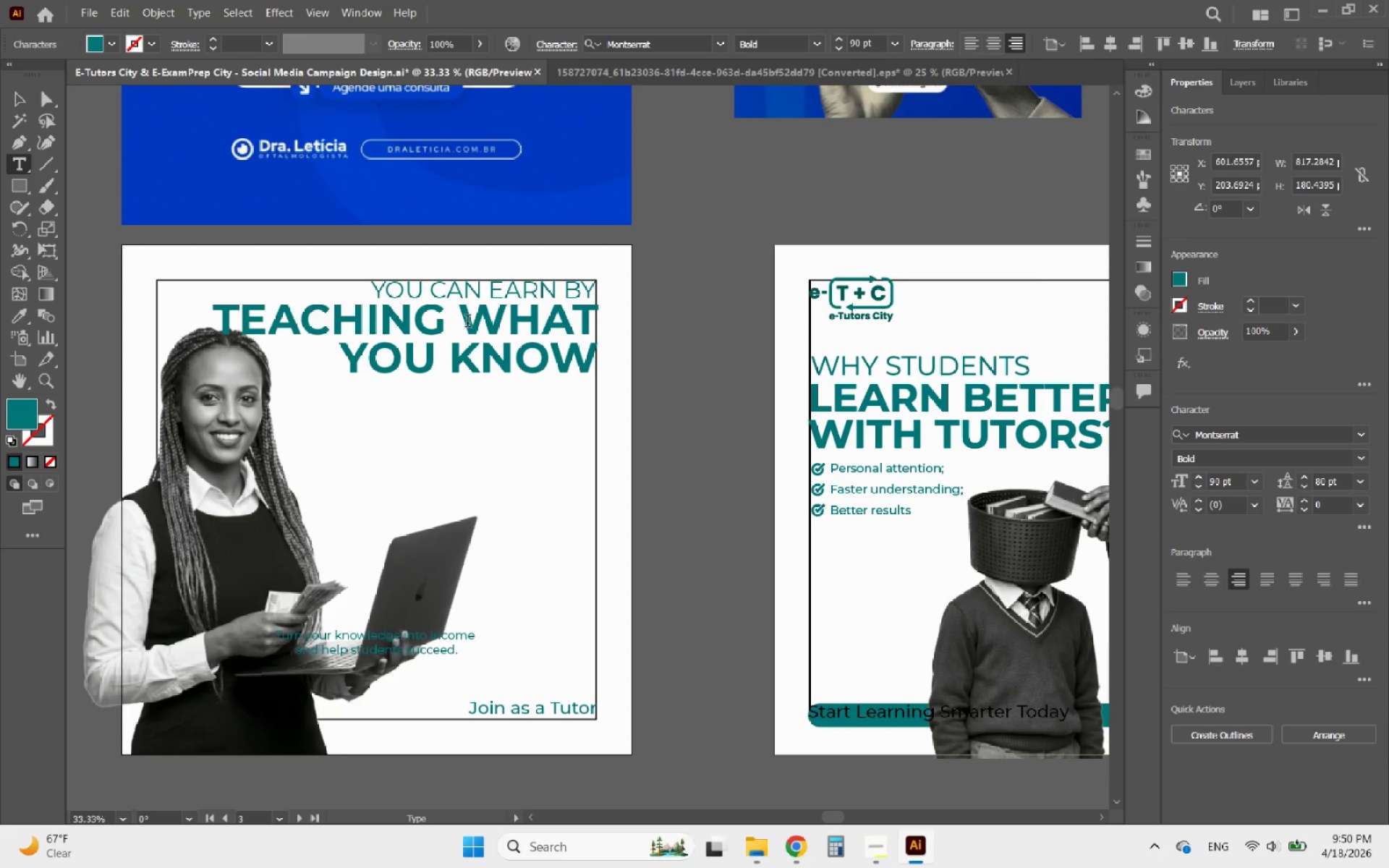 
left_click_drag(start_coordinate=[466, 321], to_coordinate=[437, 318])
 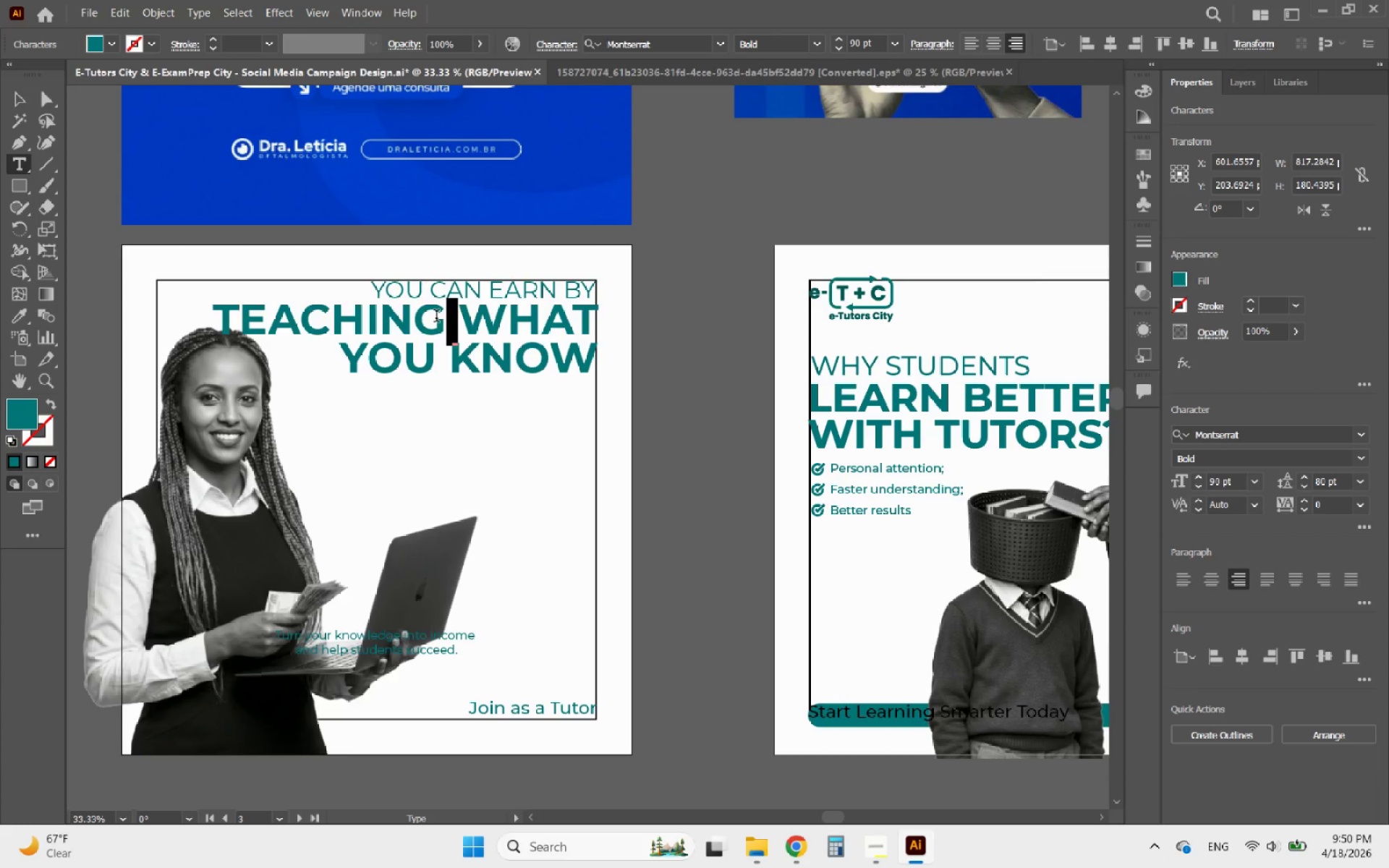 
key(Backspace)
 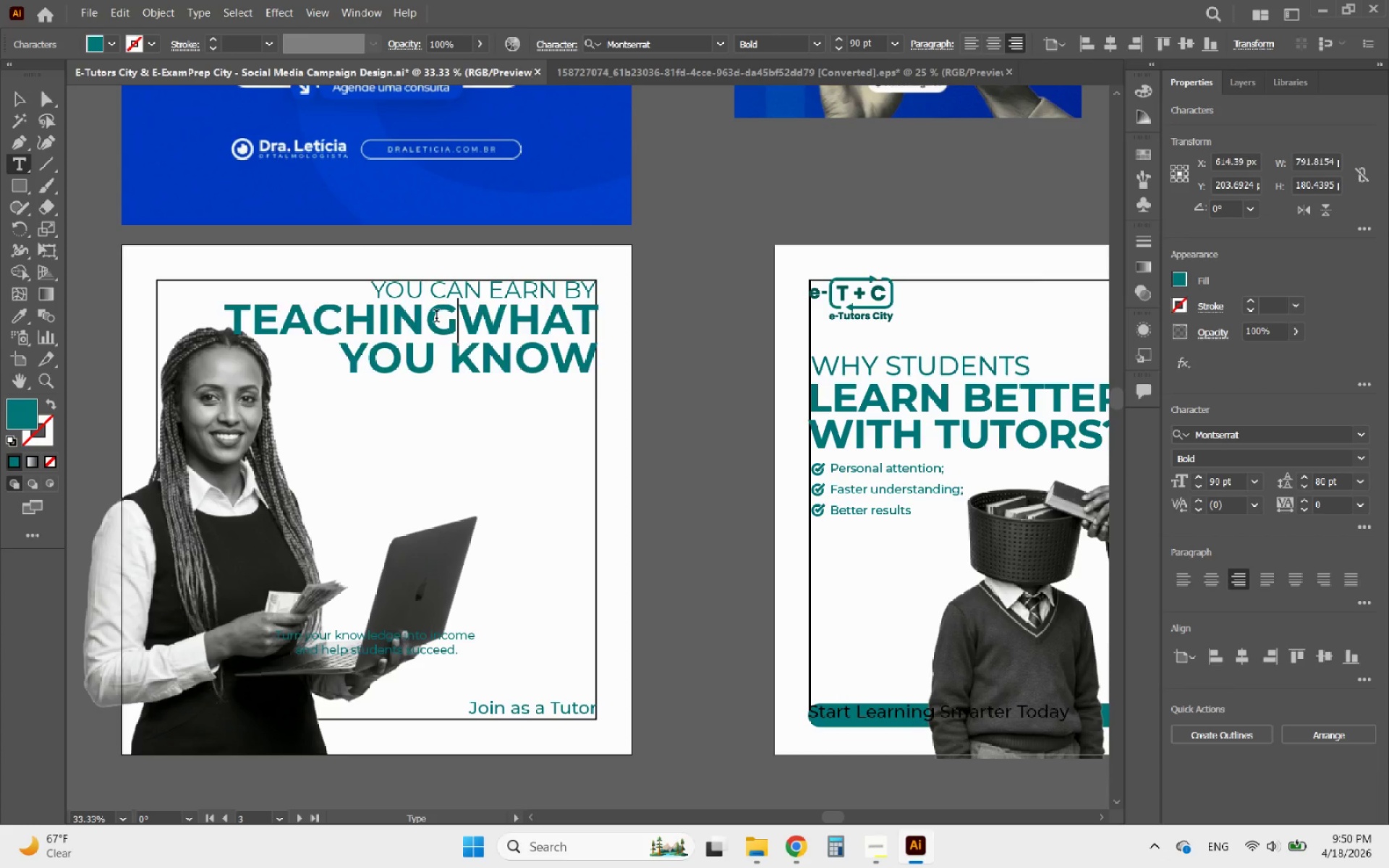 
key(Enter)
 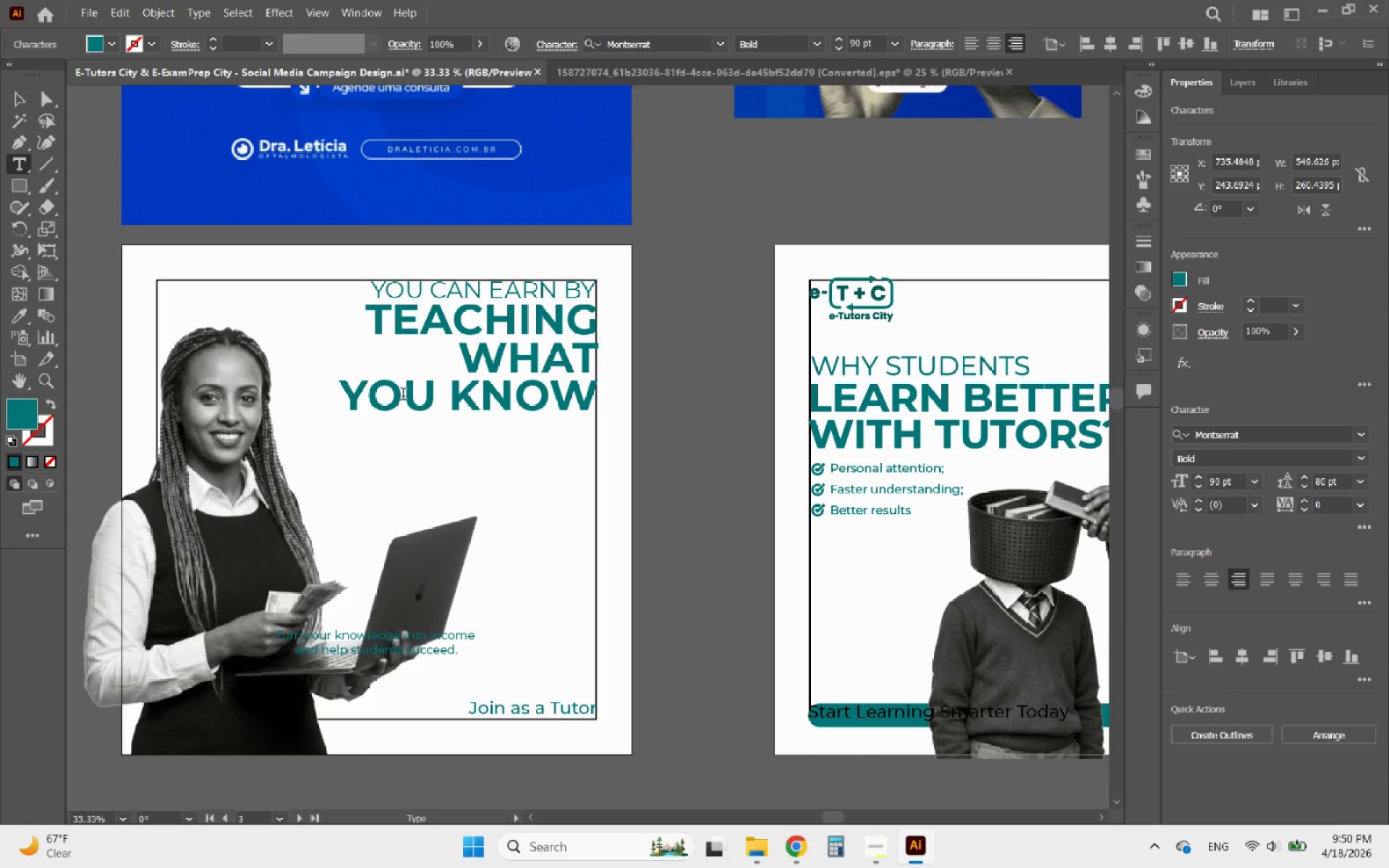 
left_click([352, 401])
 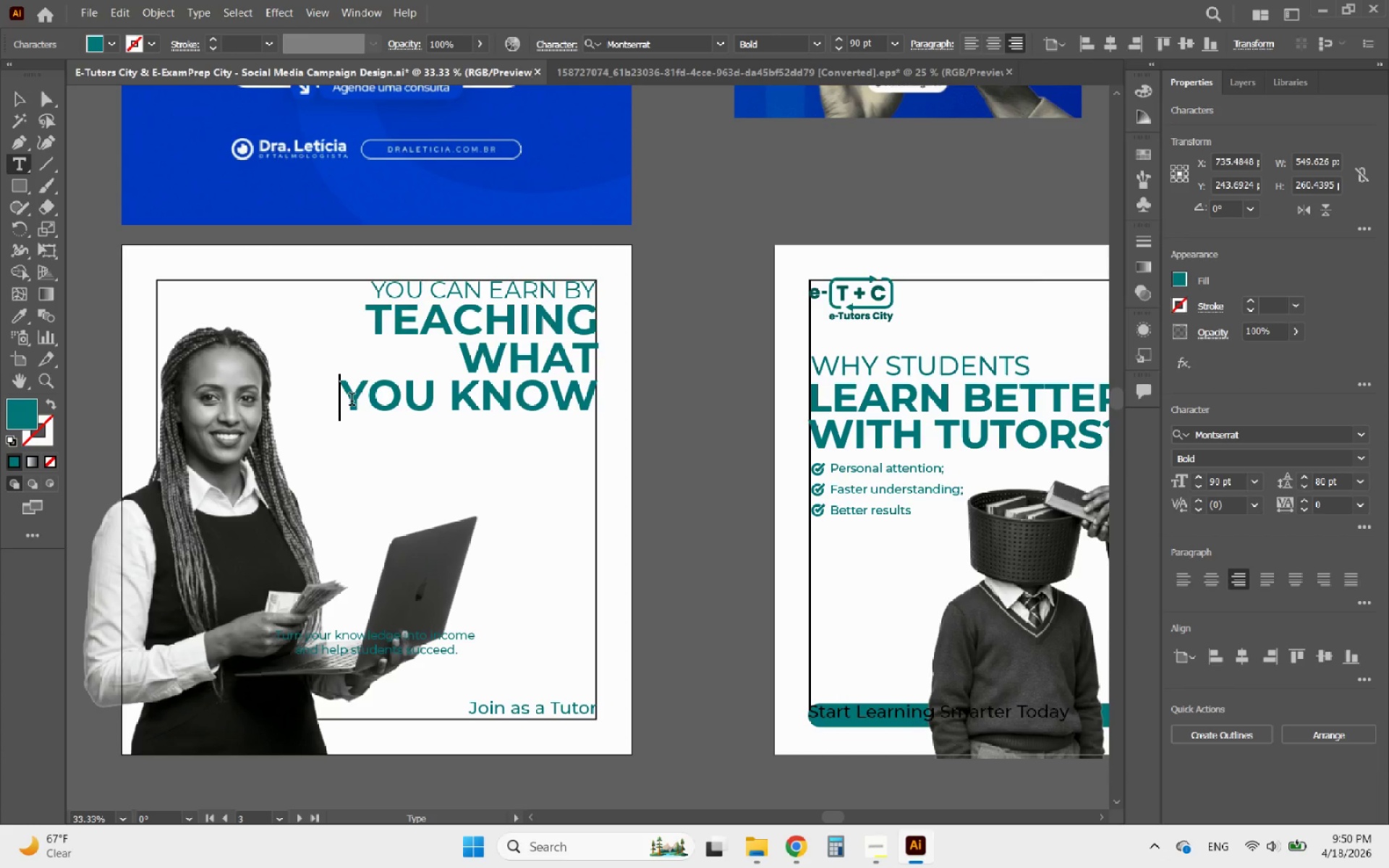 
key(Backspace)
 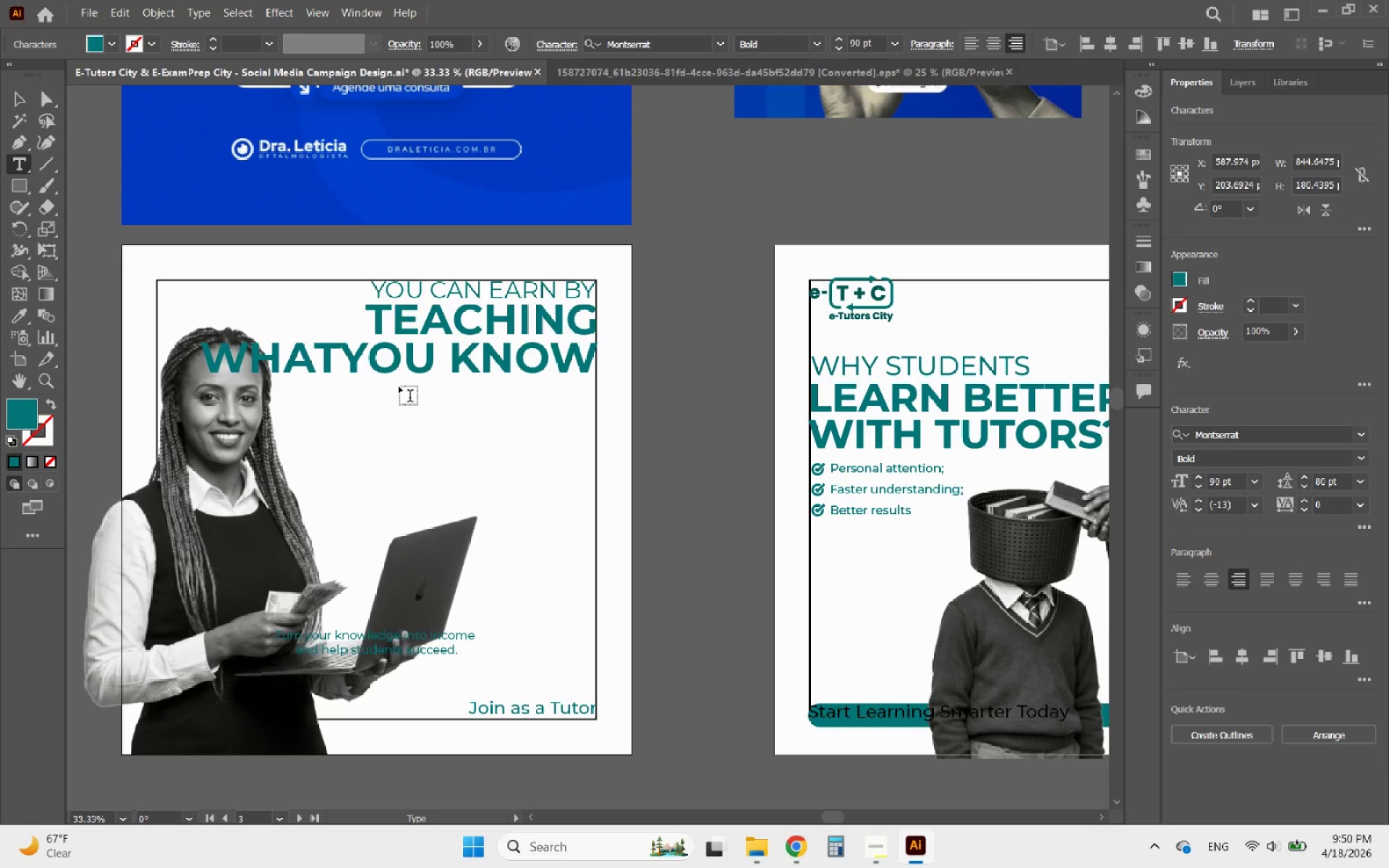 
key(Space)
 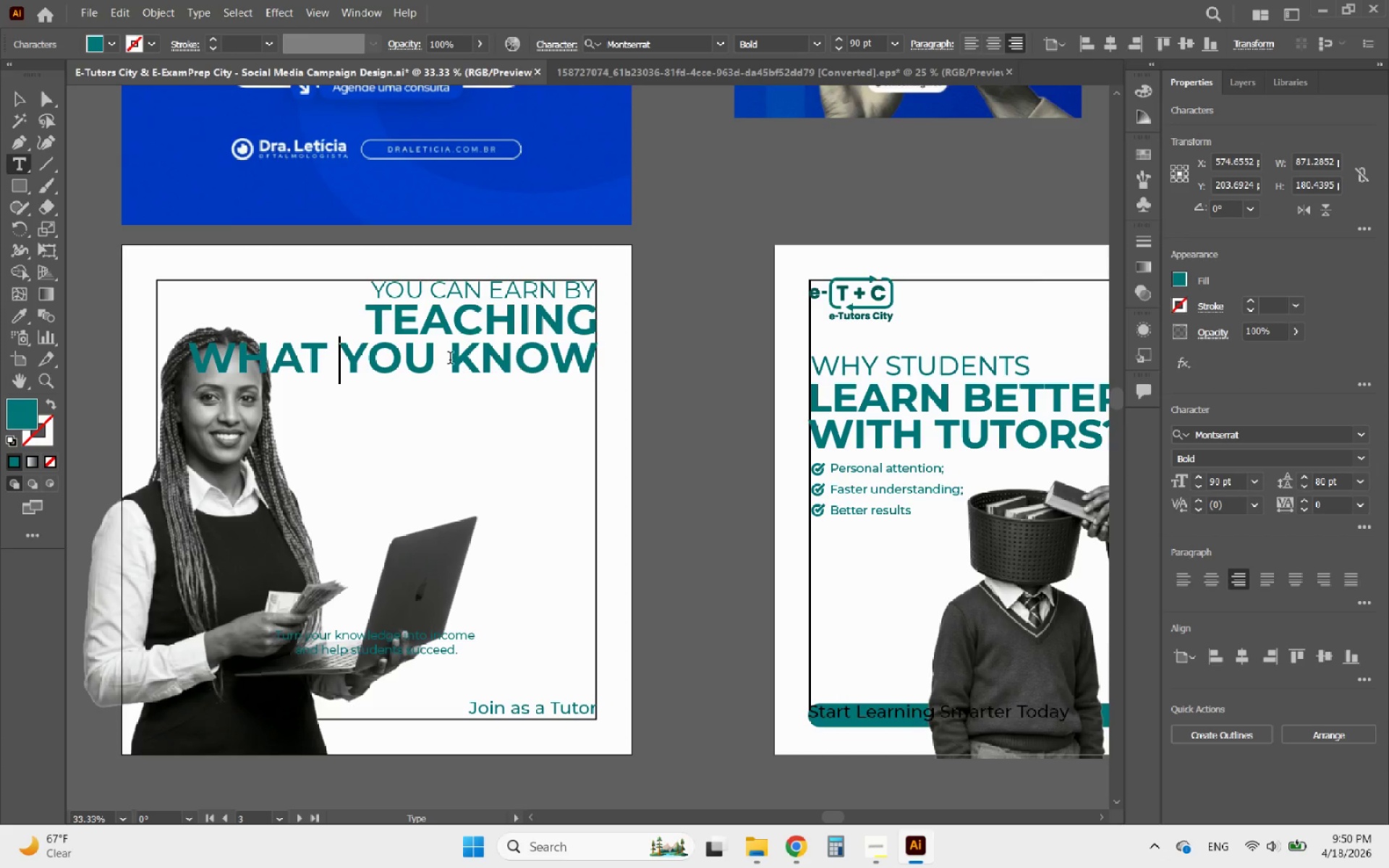 
left_click_drag(start_coordinate=[450, 359], to_coordinate=[427, 363])
 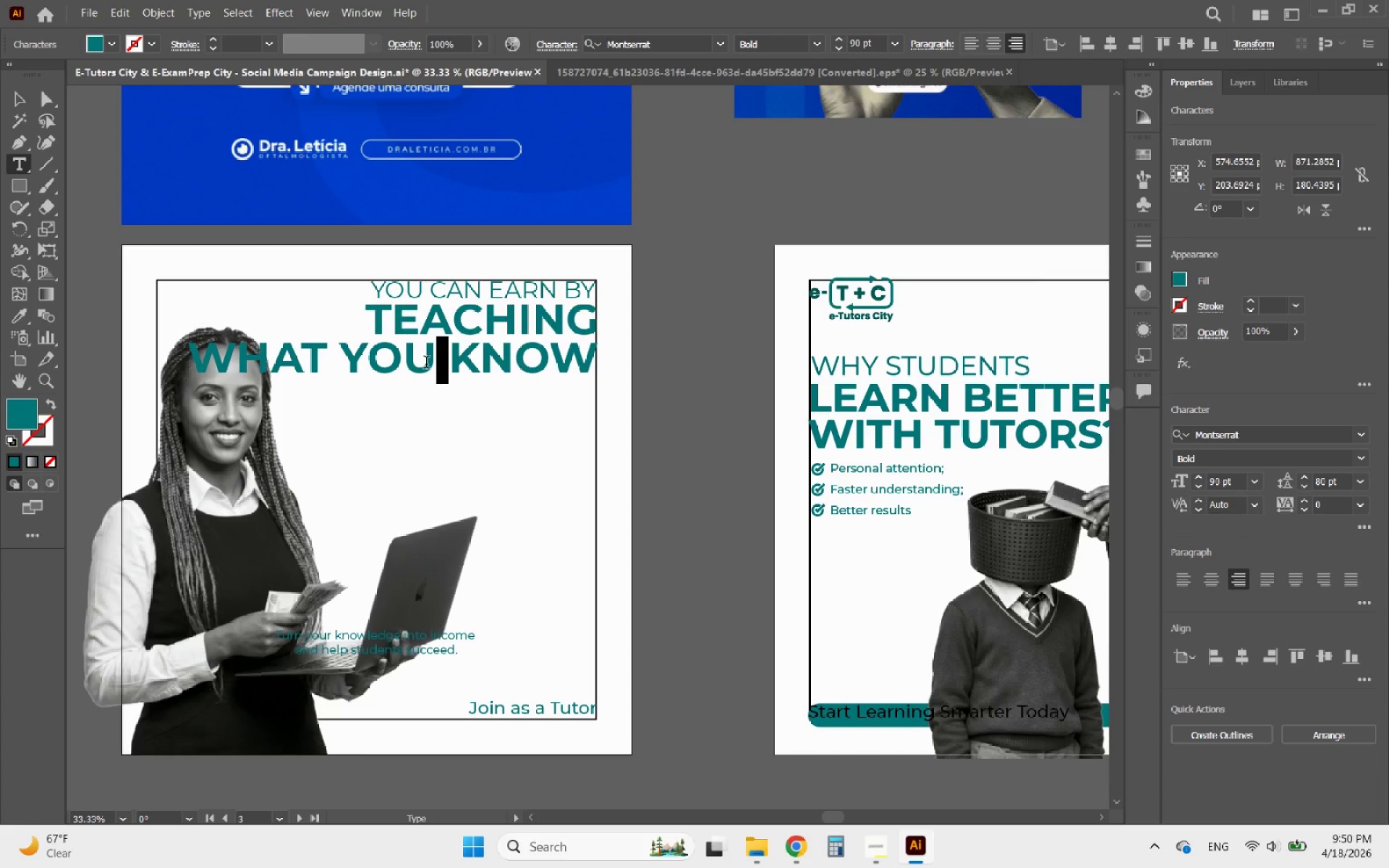 
key(Backspace)
 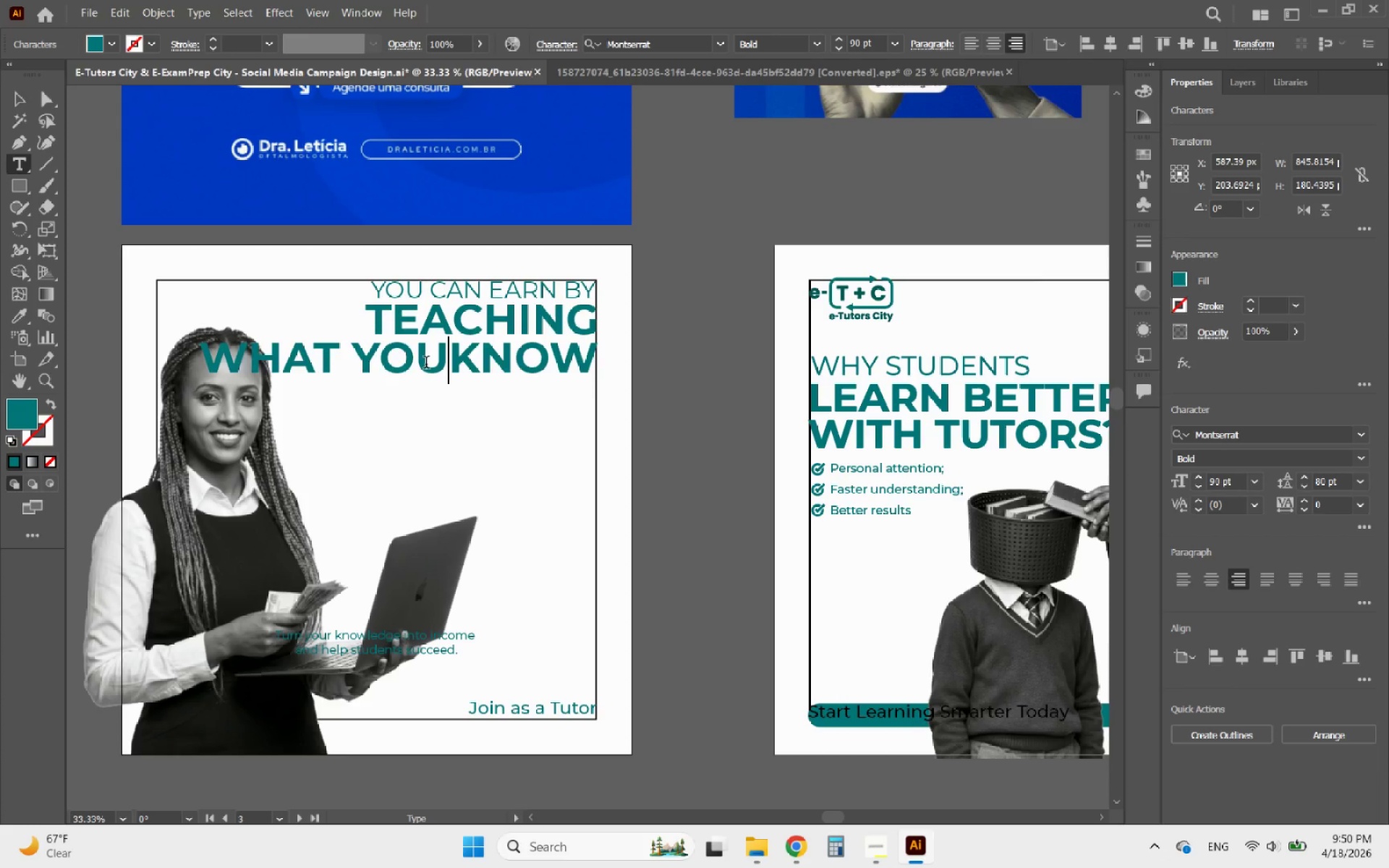 
key(Enter)
 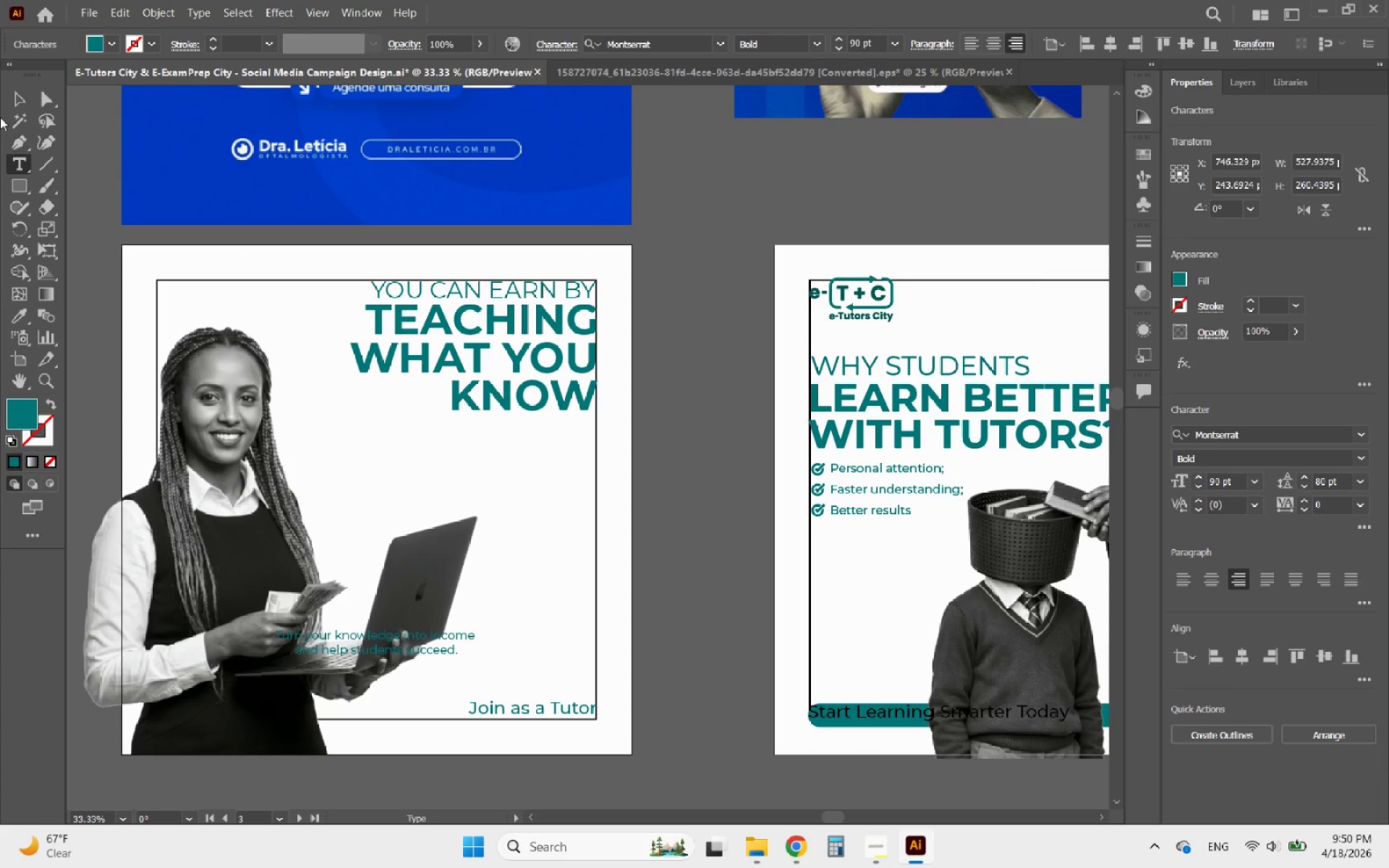 
left_click([18, 105])
 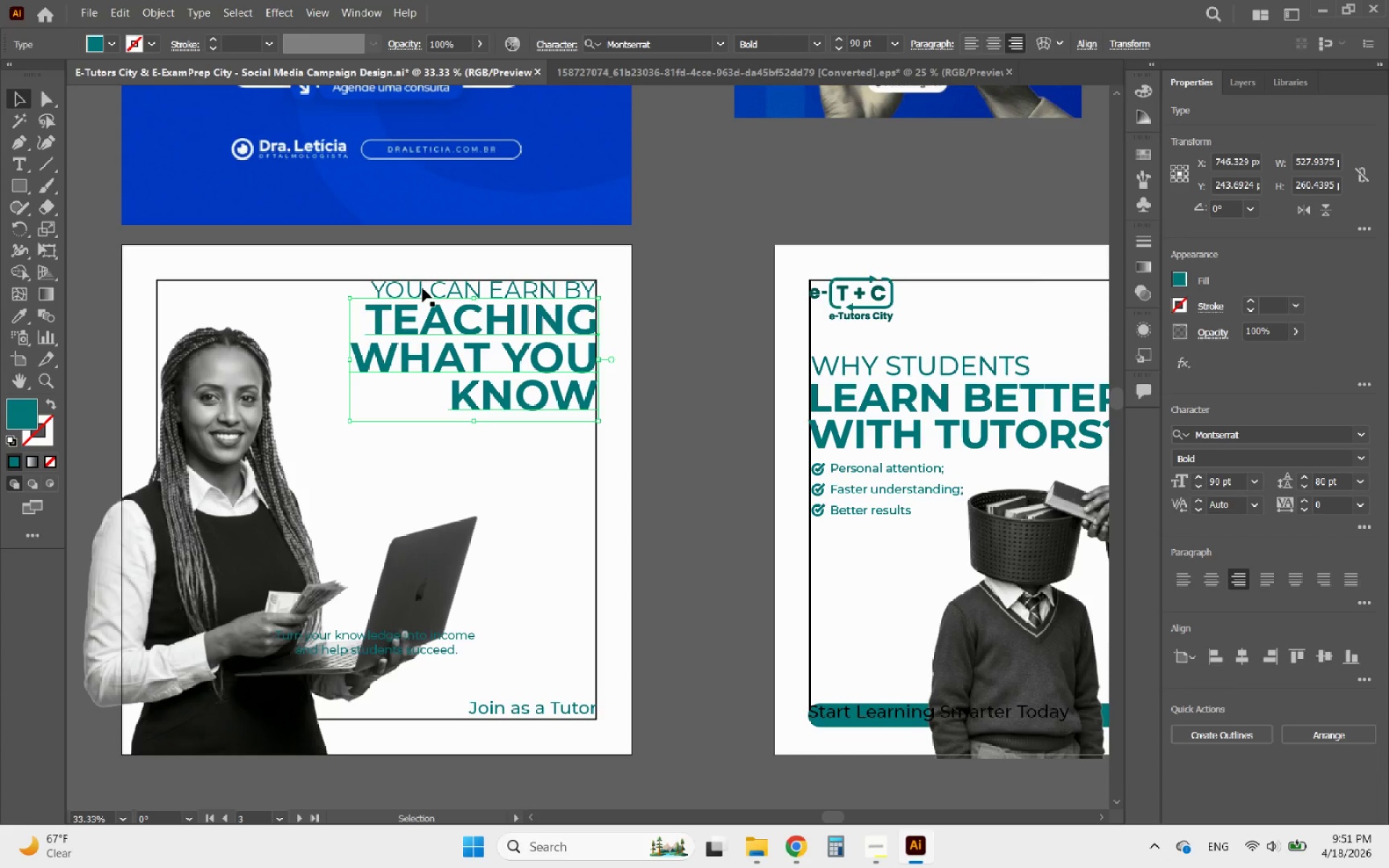 
hold_key(key=ShiftLeft, duration=0.46)
left_click([422, 288])
 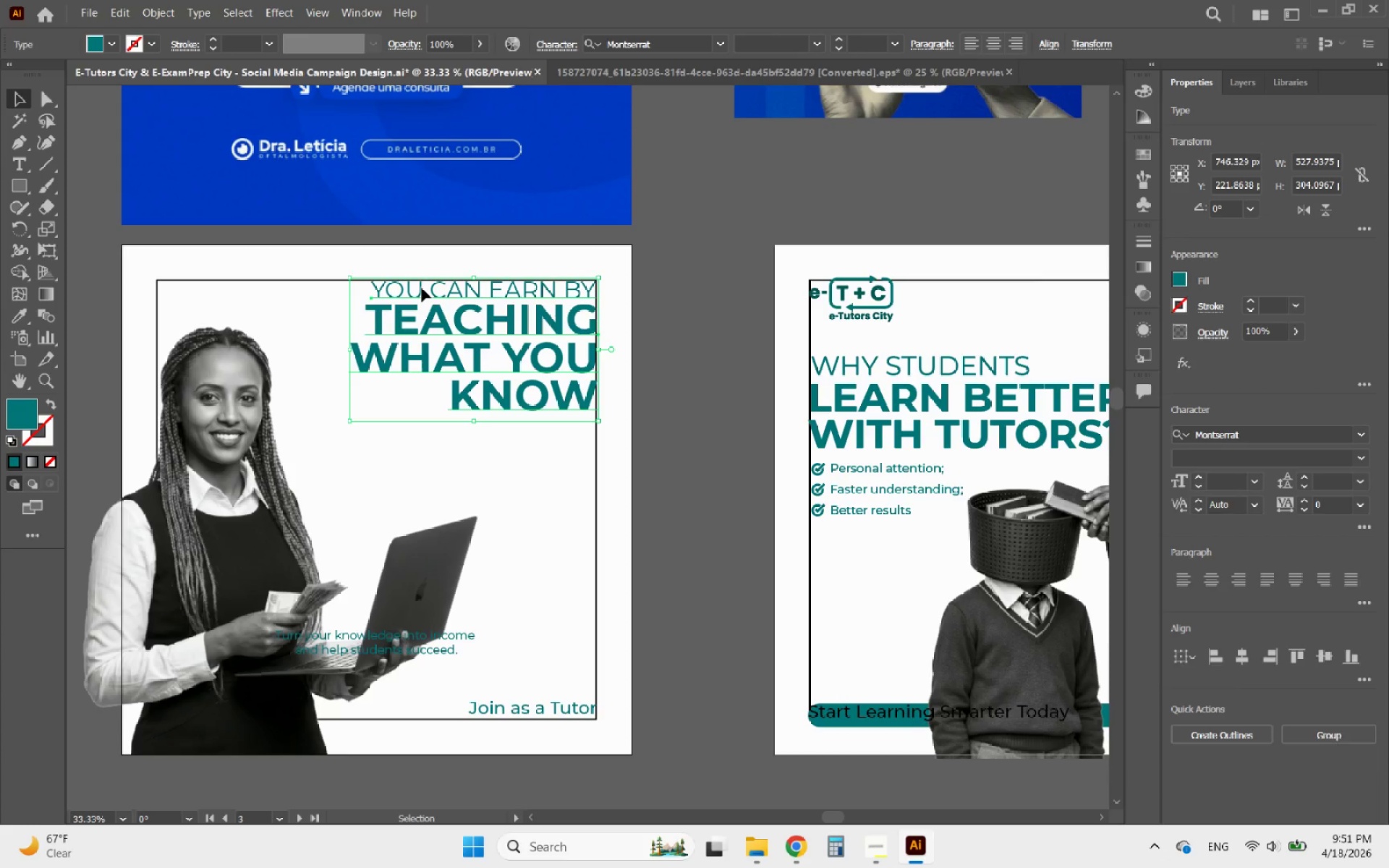 
left_click_drag(start_coordinate=[422, 288], to_coordinate=[422, 339])
 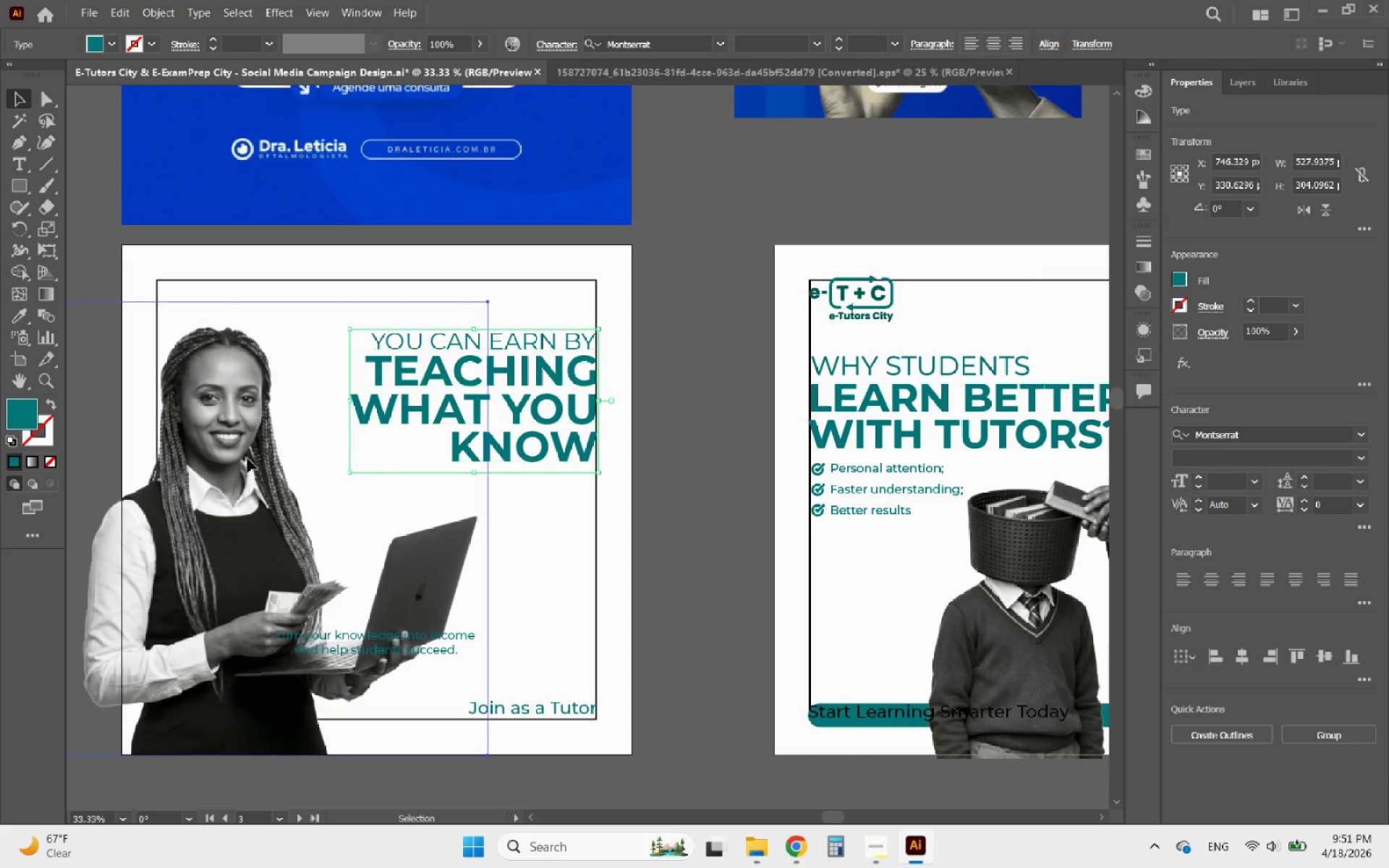 
hold_key(key=ShiftLeft, duration=2.1)
 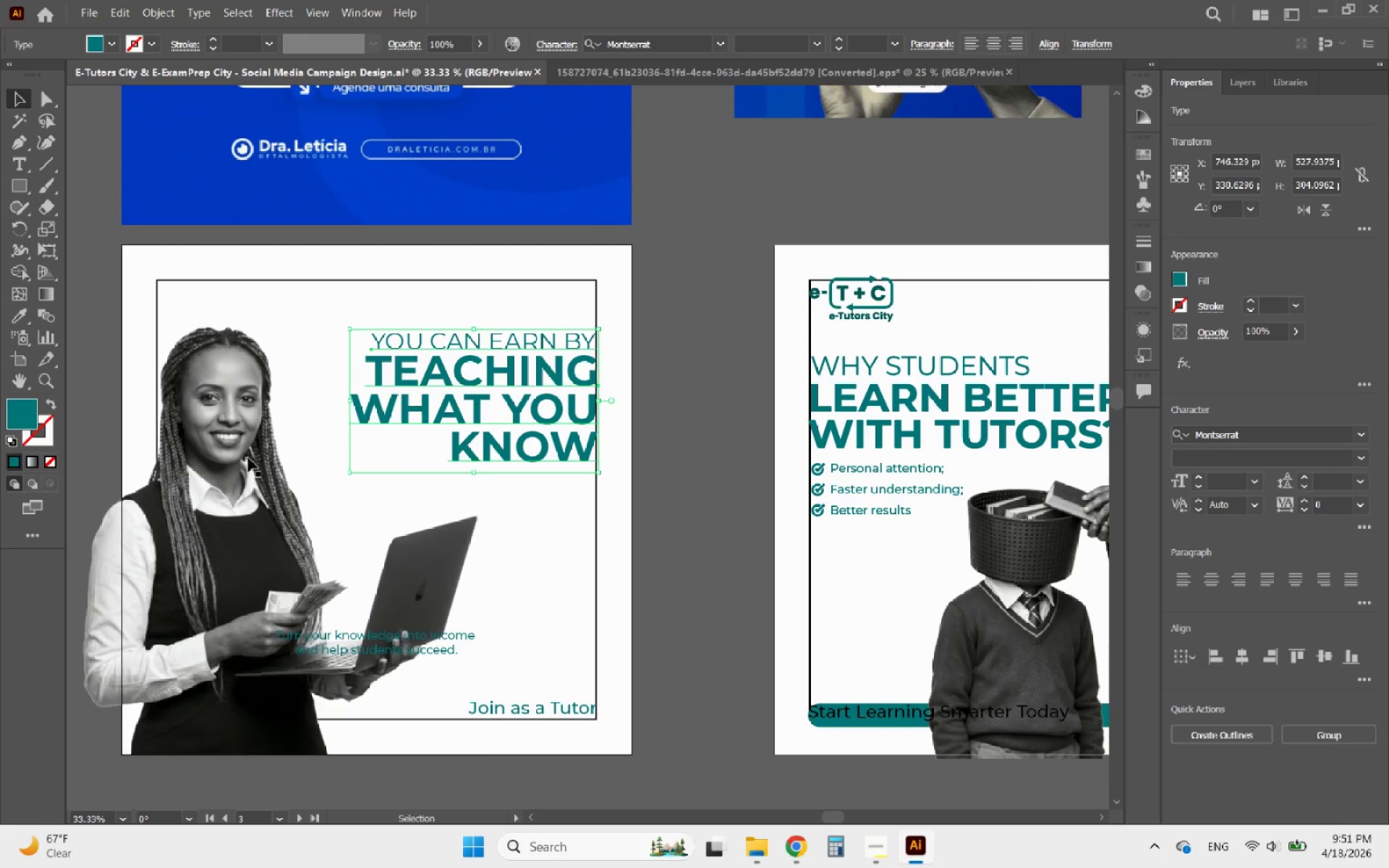 
left_click([247, 459])
 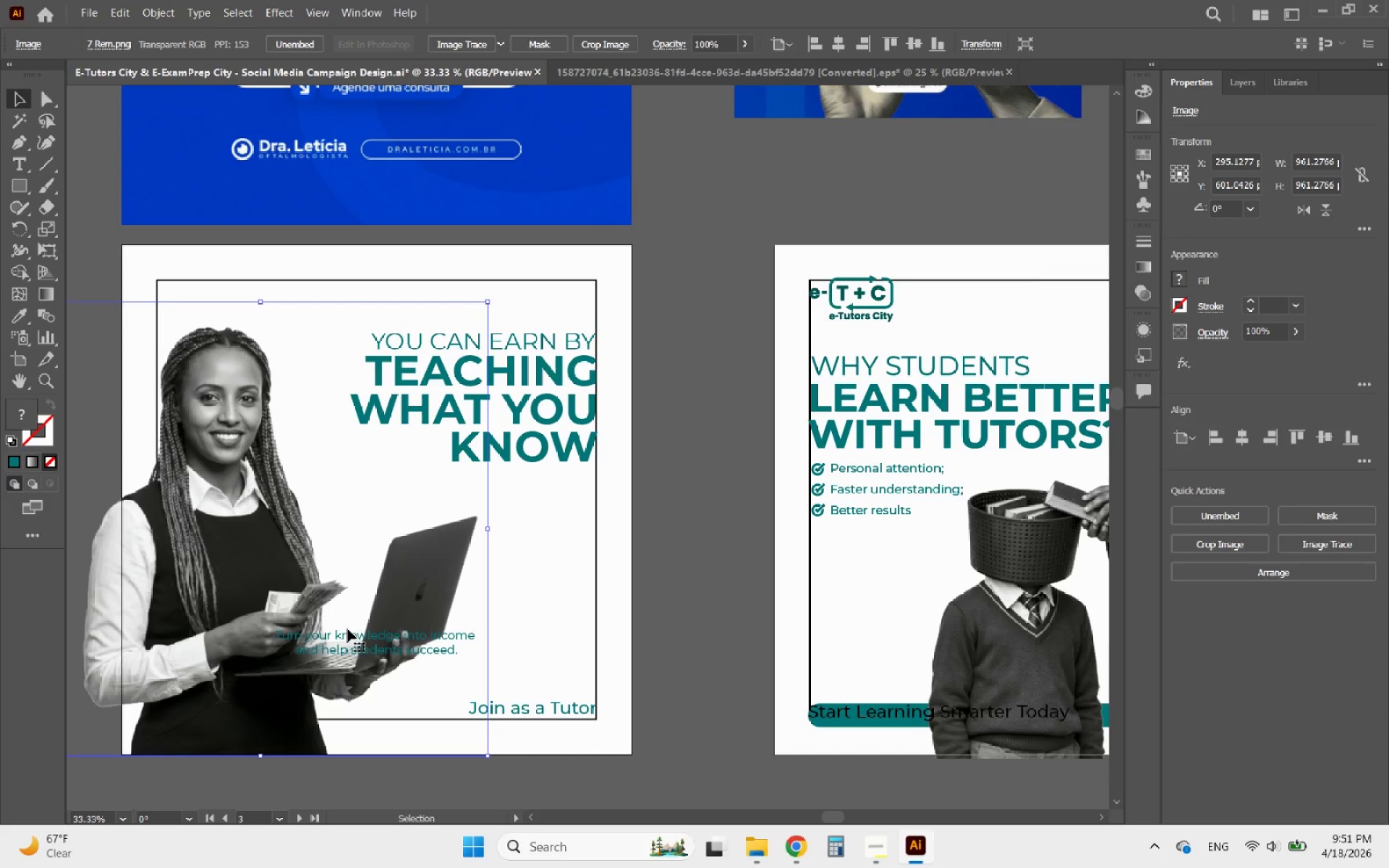 
double_click([357, 642])
 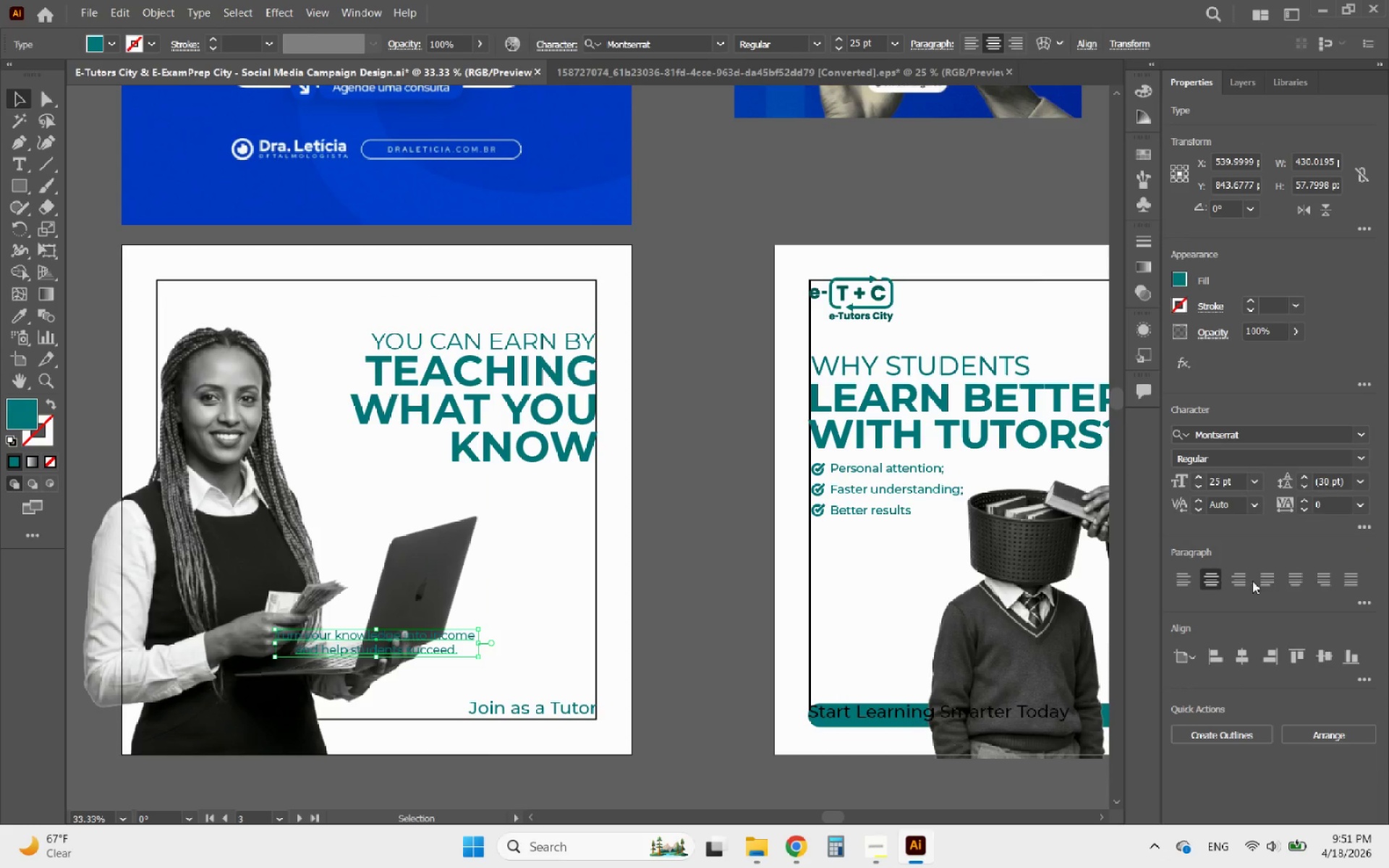 
left_click([1240, 579])
 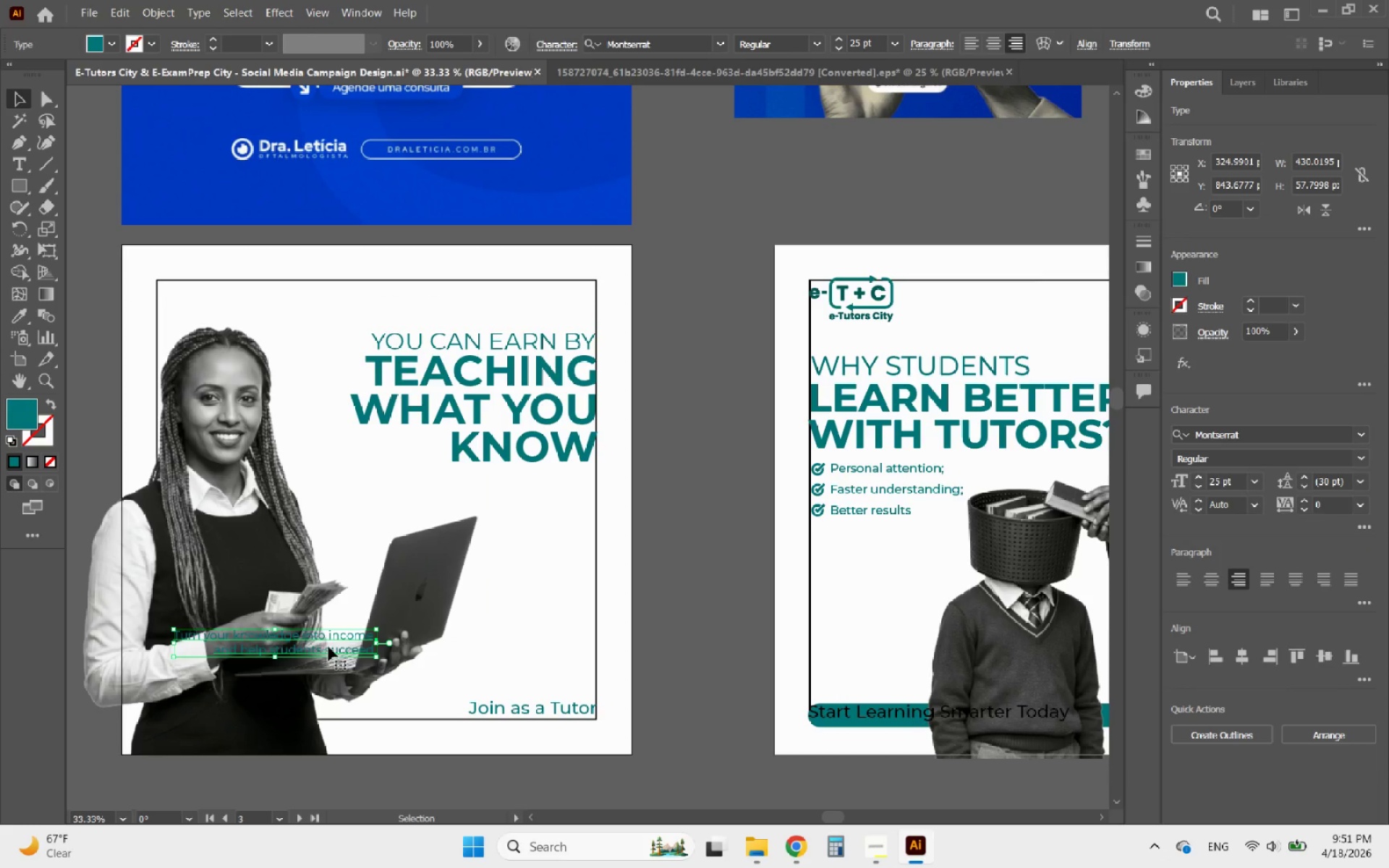 
left_click_drag(start_coordinate=[342, 642], to_coordinate=[564, 486])
 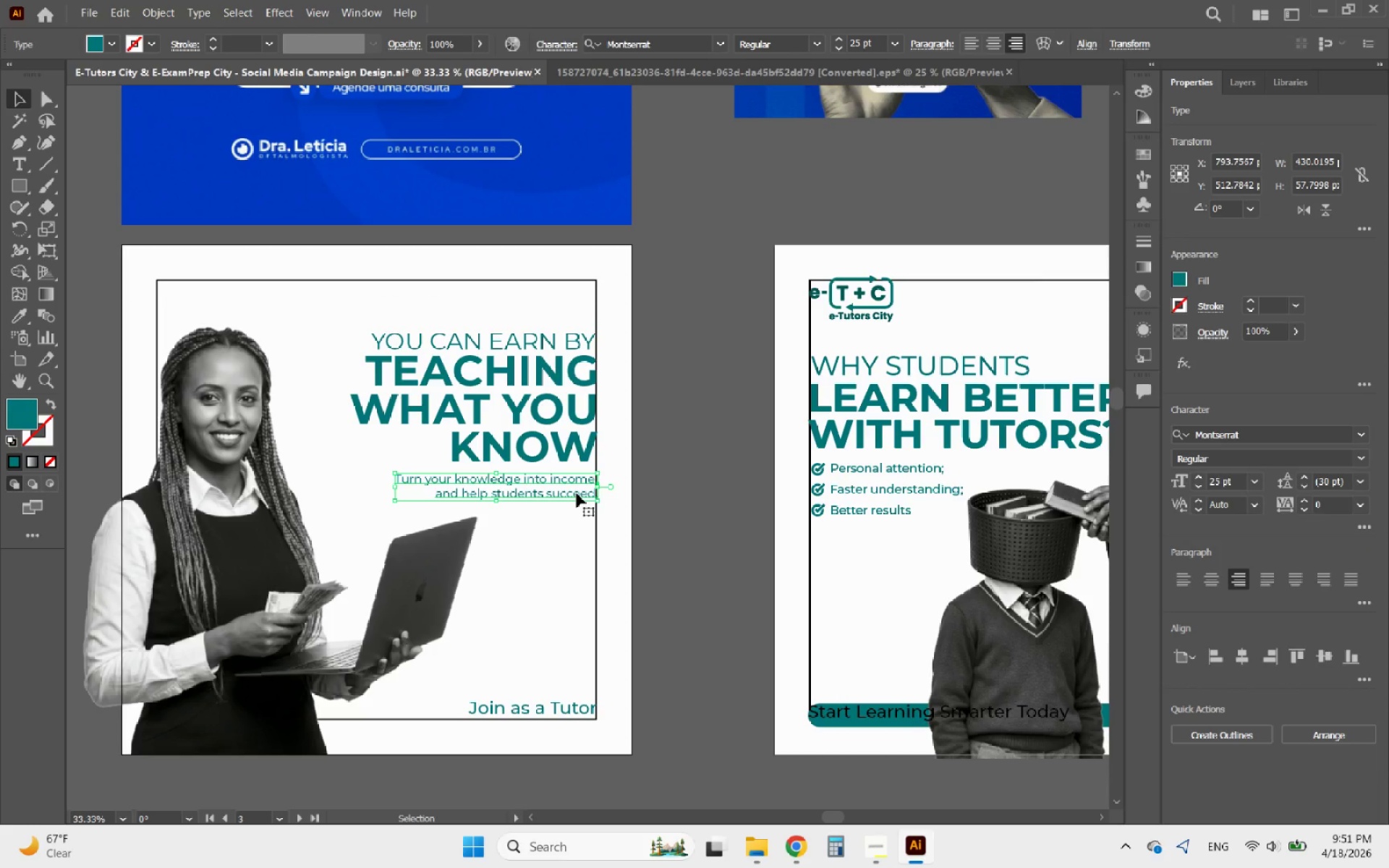 
key(Alt+AltLeft)
 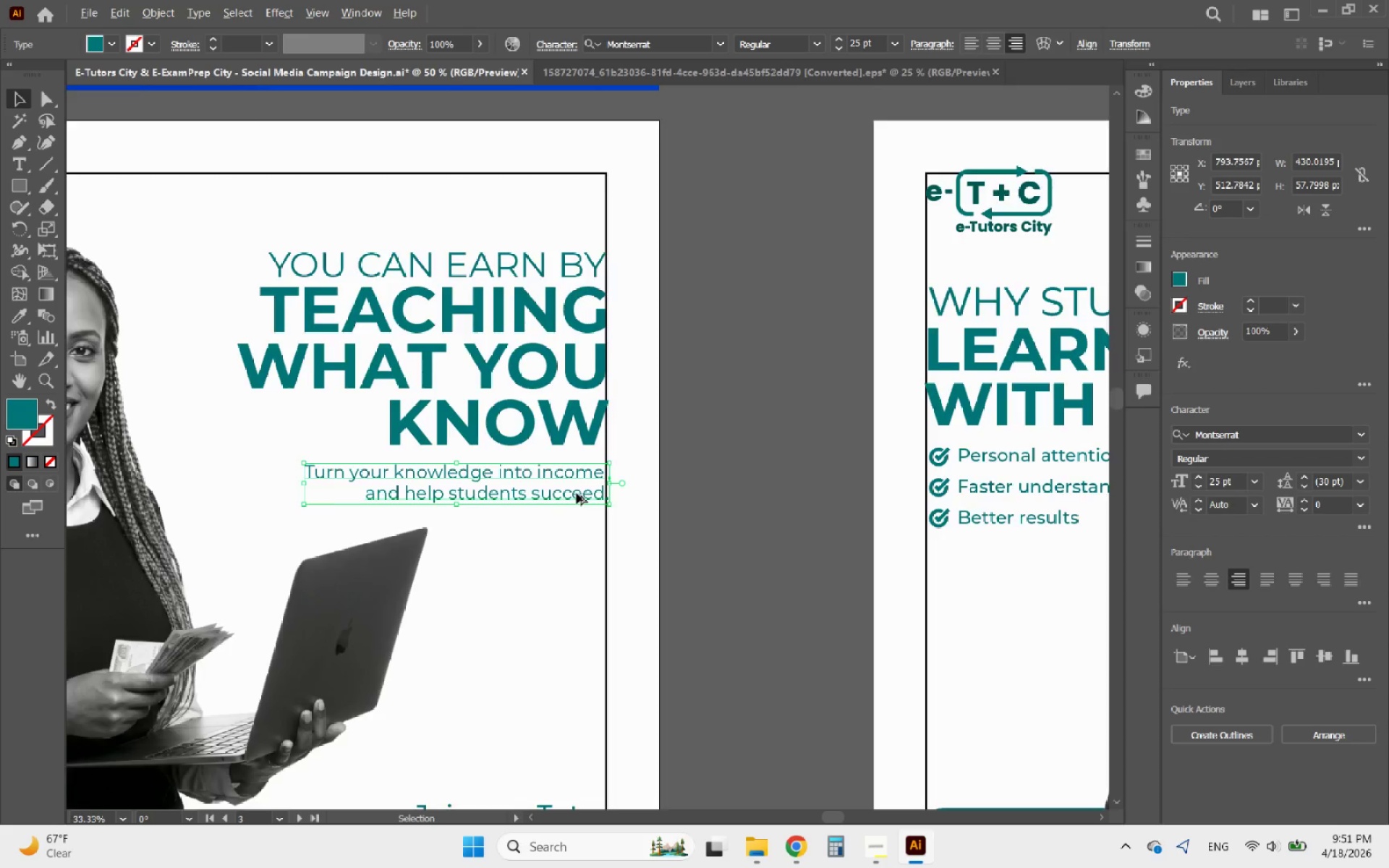 
left_click([629, 506])
 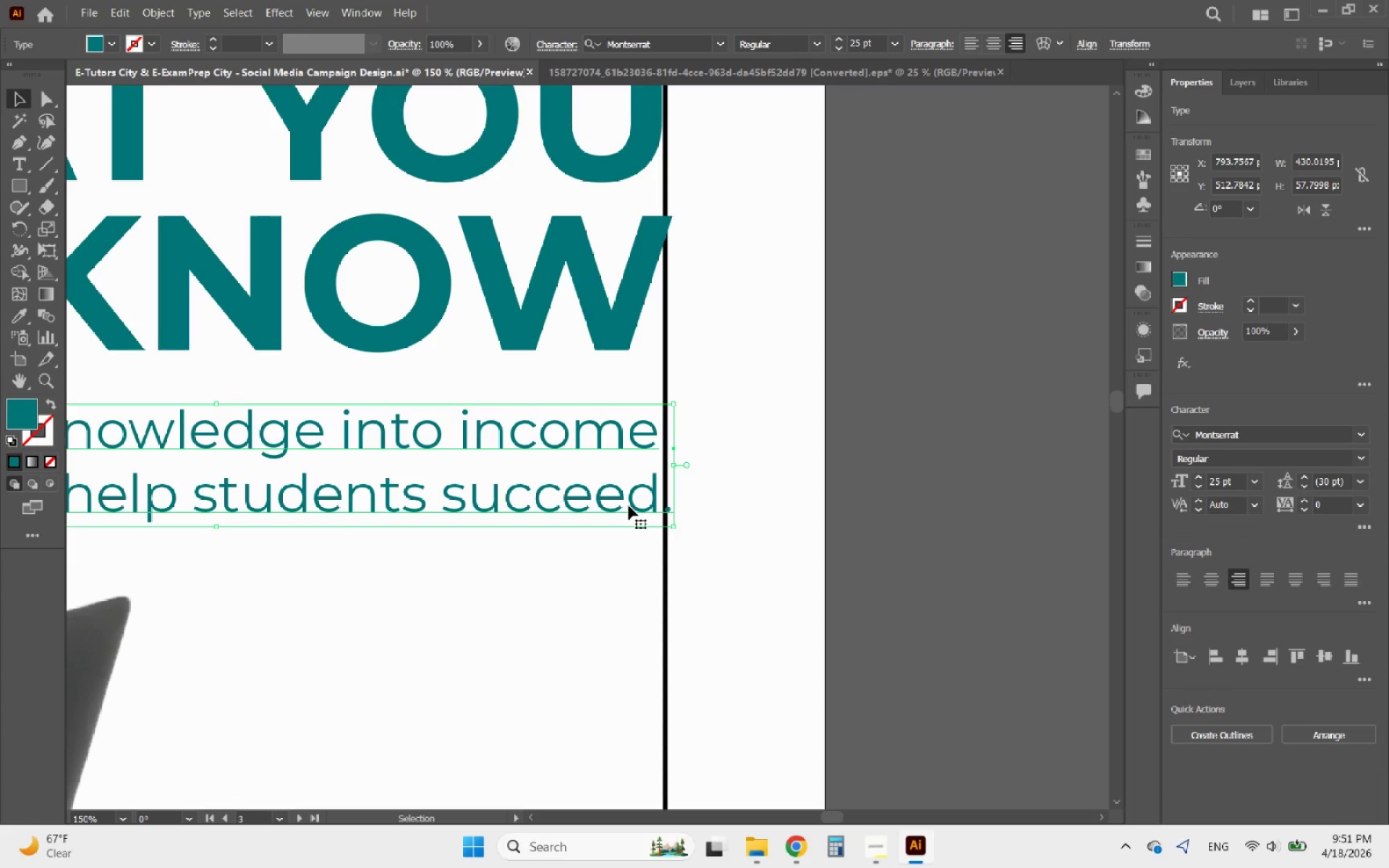 
scroll: coordinate [577, 493], scroll_direction: up, amount: 4.0
 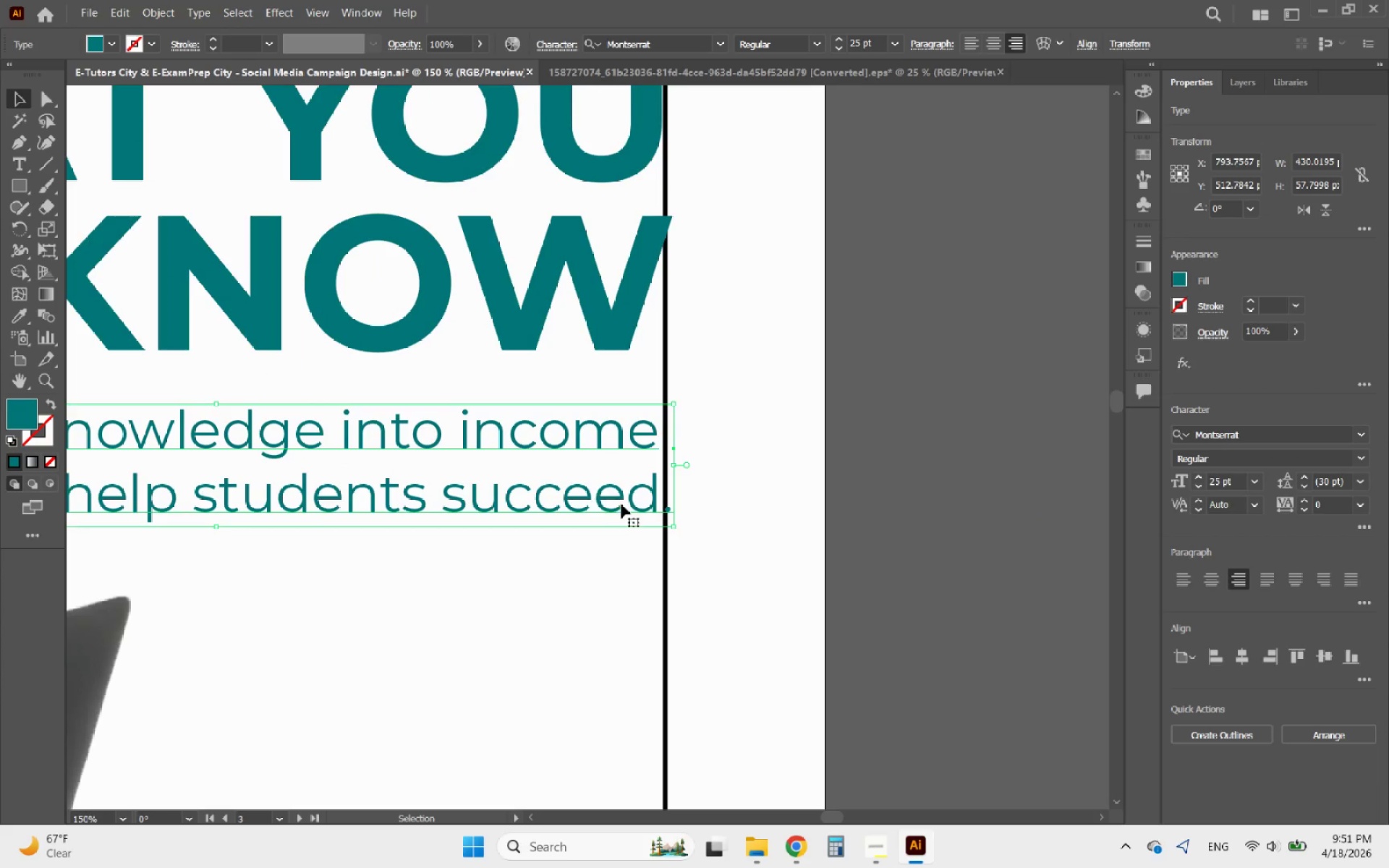 
double_click([629, 506])
 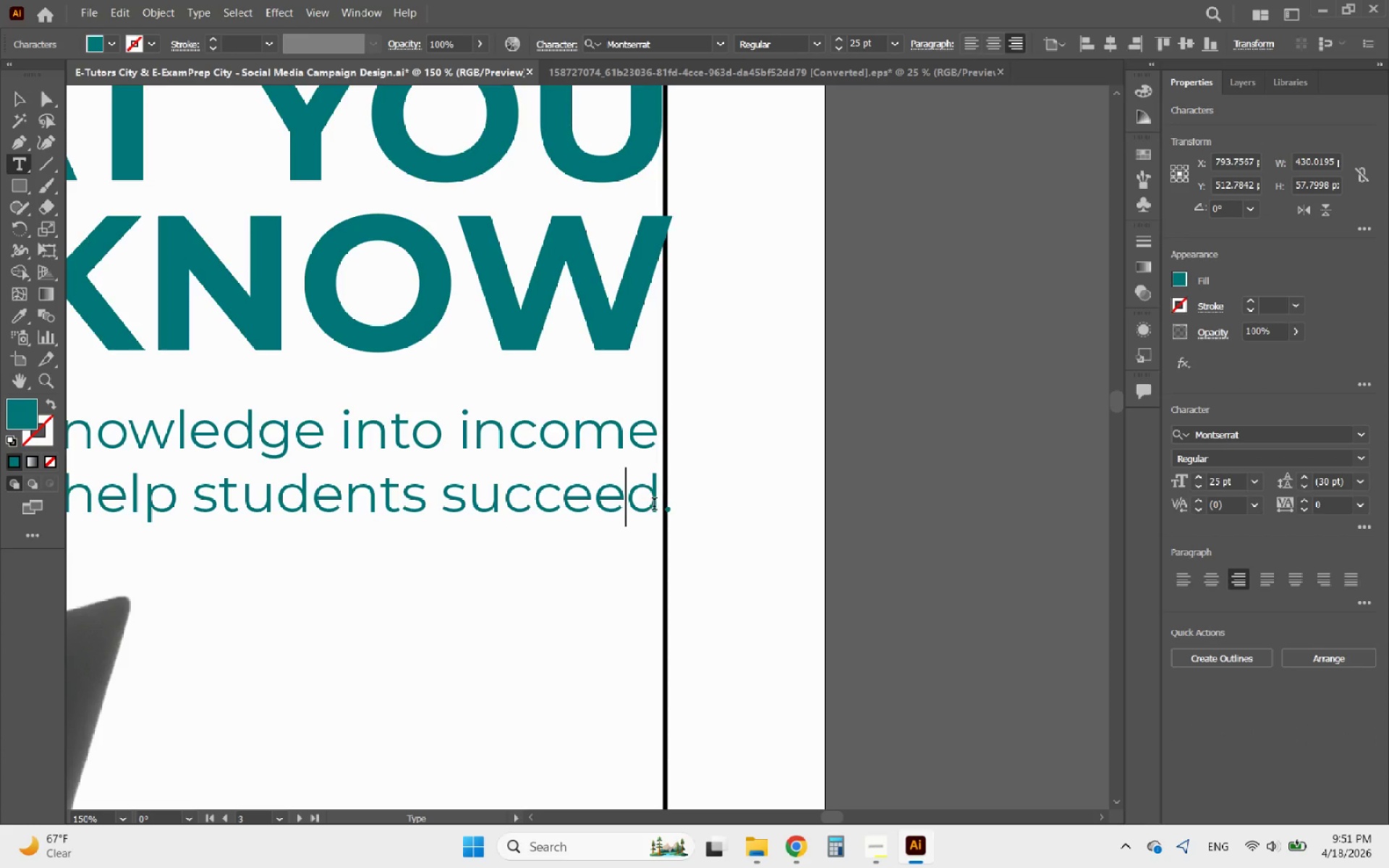 
left_click_drag(start_coordinate=[656, 505], to_coordinate=[717, 498])
 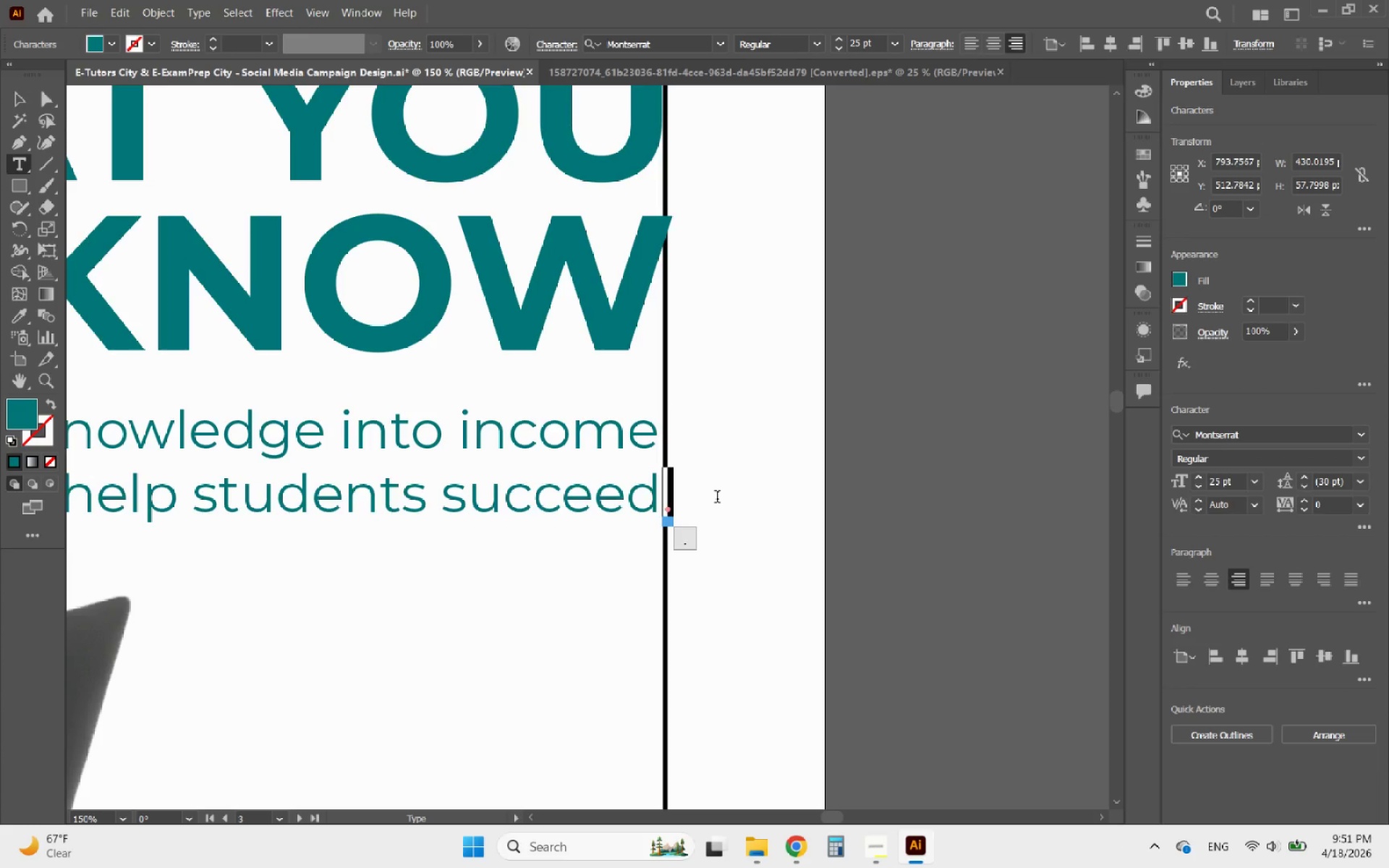 
key(Backspace)
 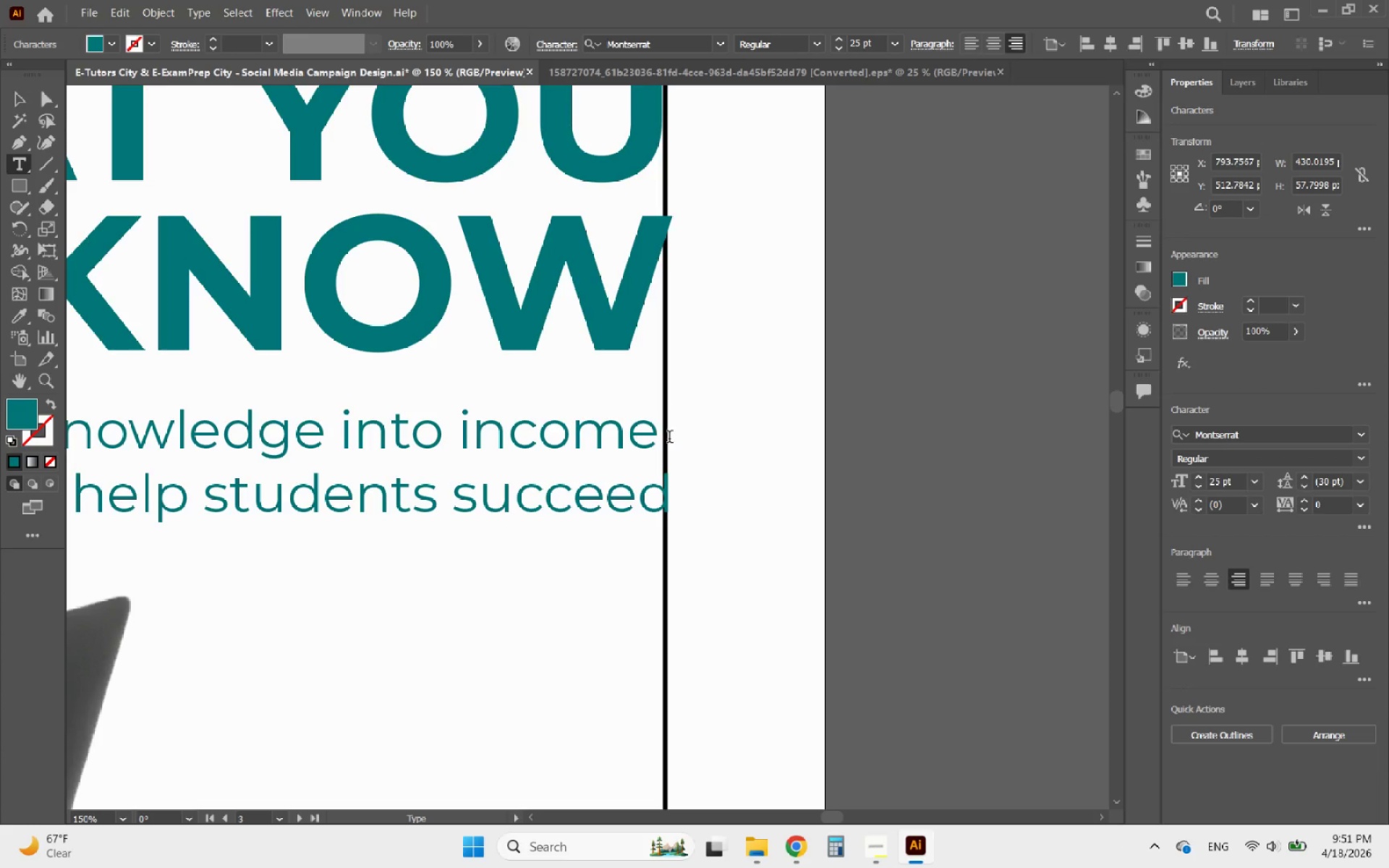 
left_click_drag(start_coordinate=[658, 437], to_coordinate=[737, 437])
 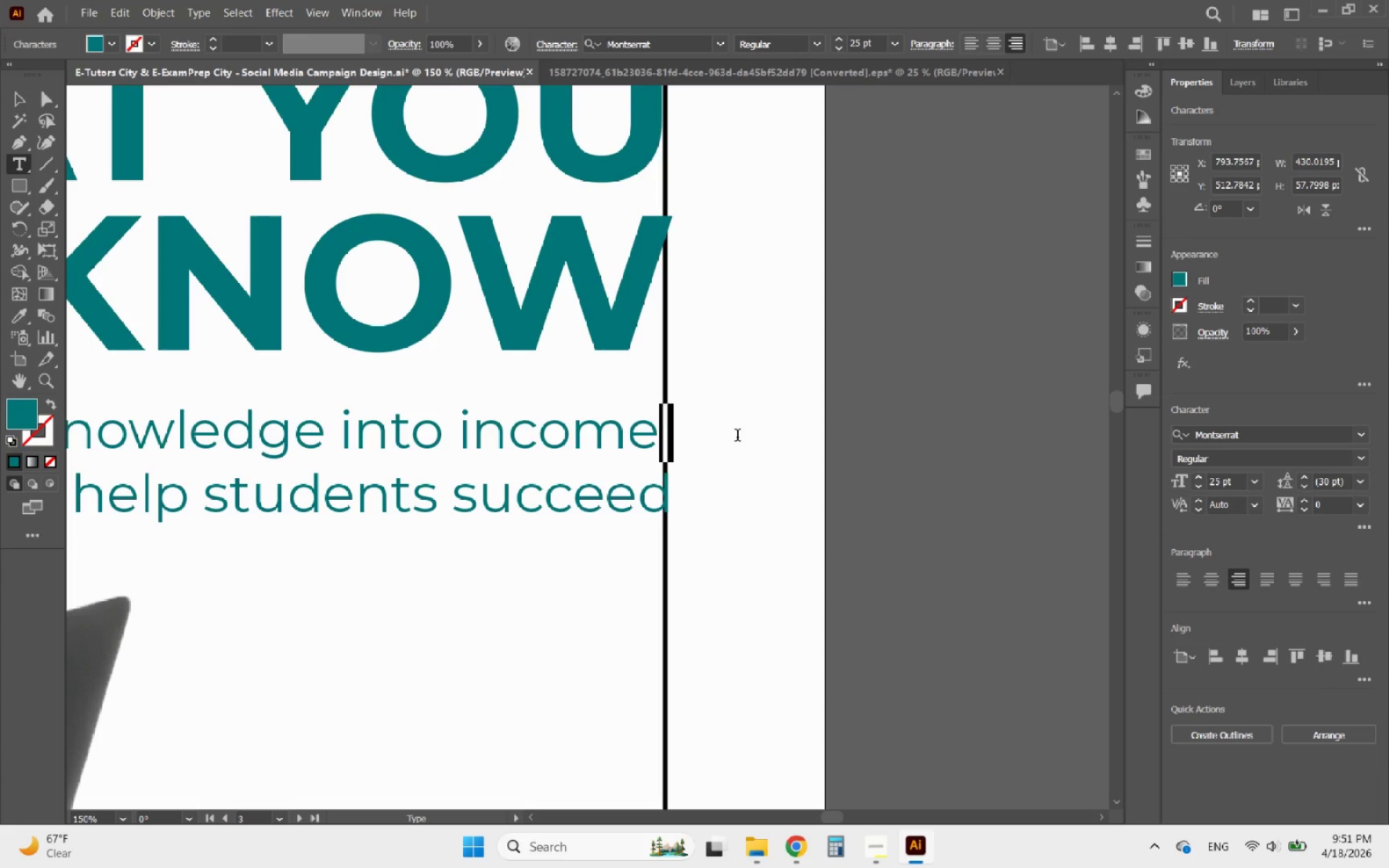 
key(Backspace)
 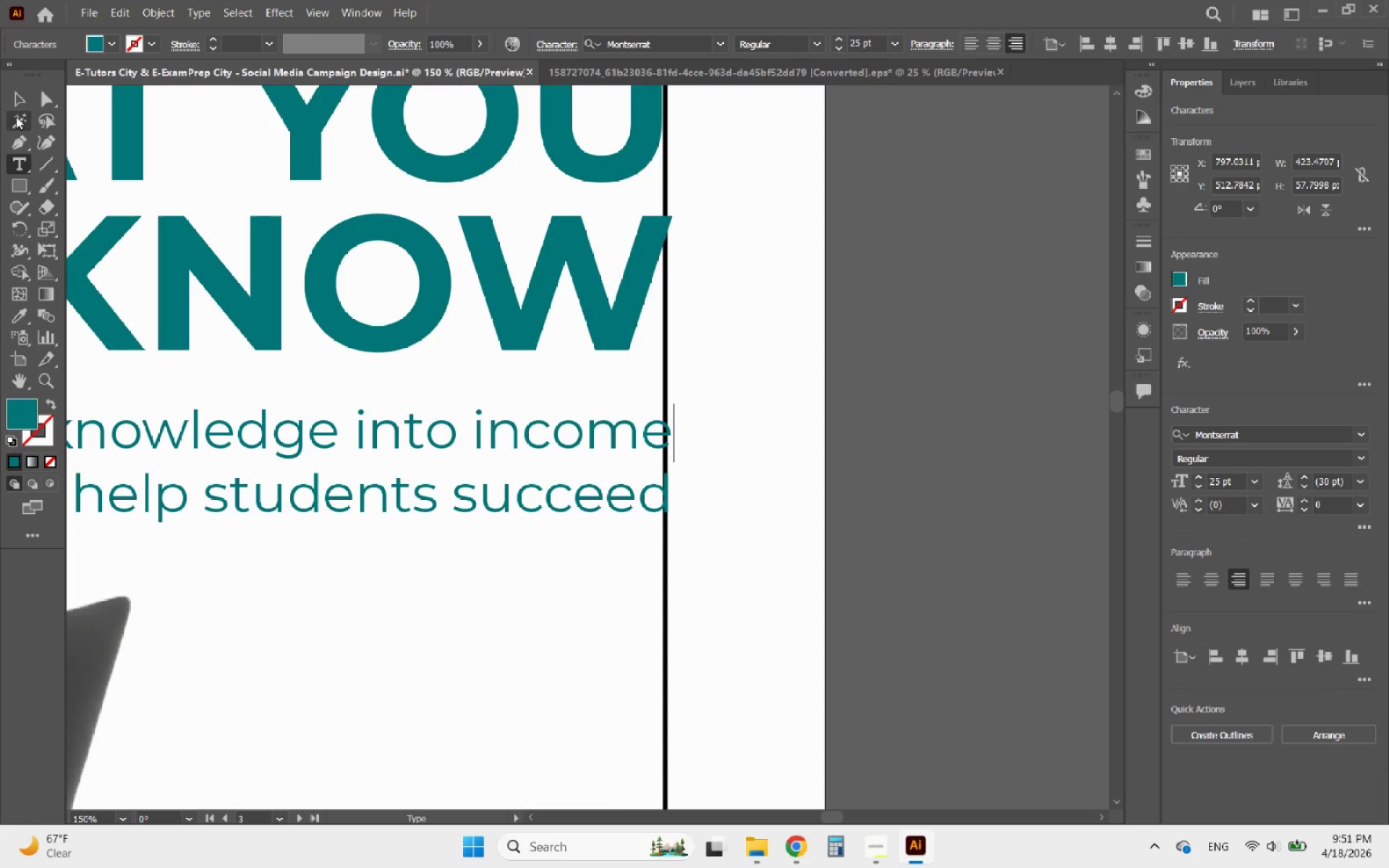 
left_click([14, 94])
 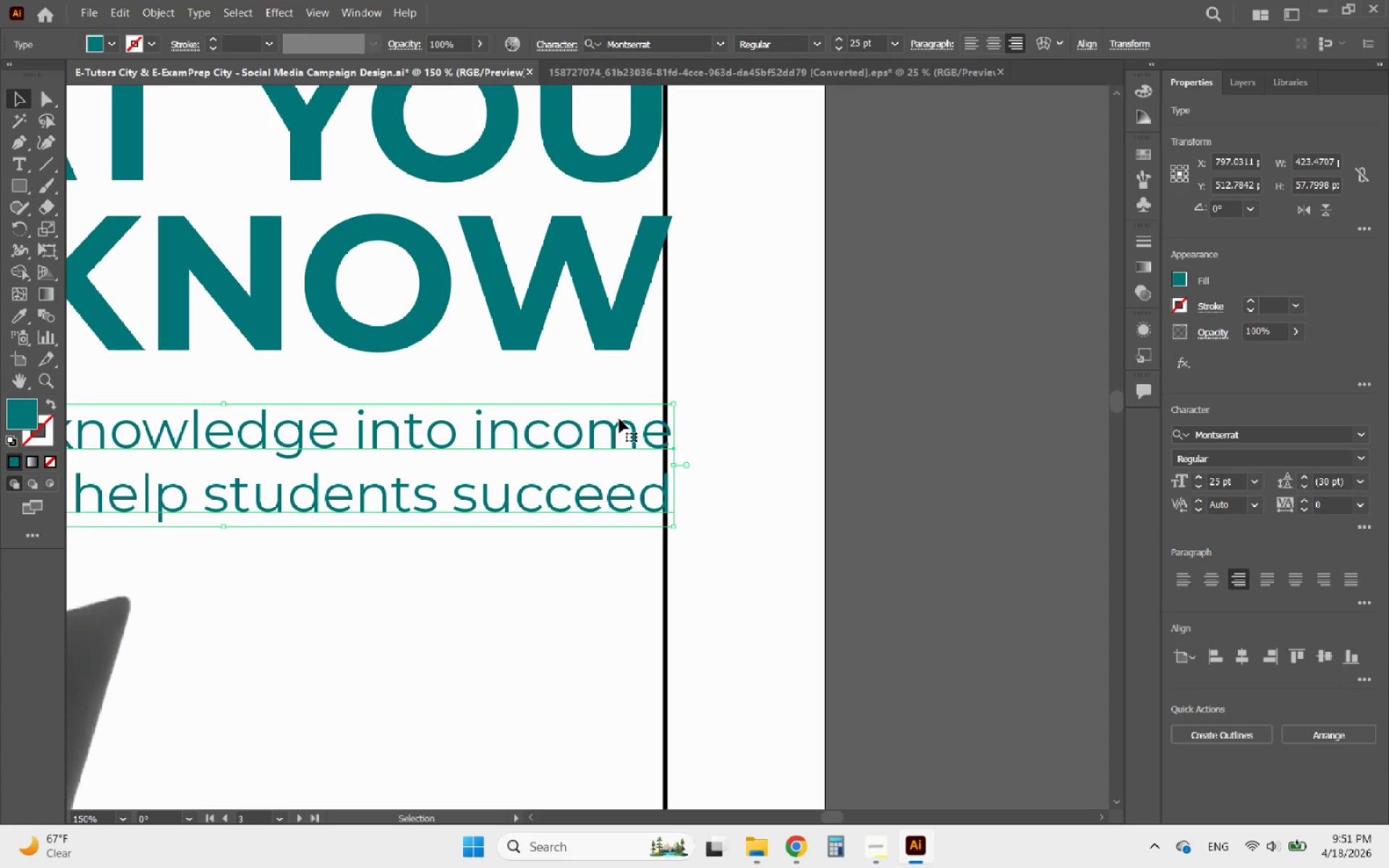 
left_click_drag(start_coordinate=[614, 423], to_coordinate=[608, 421])
 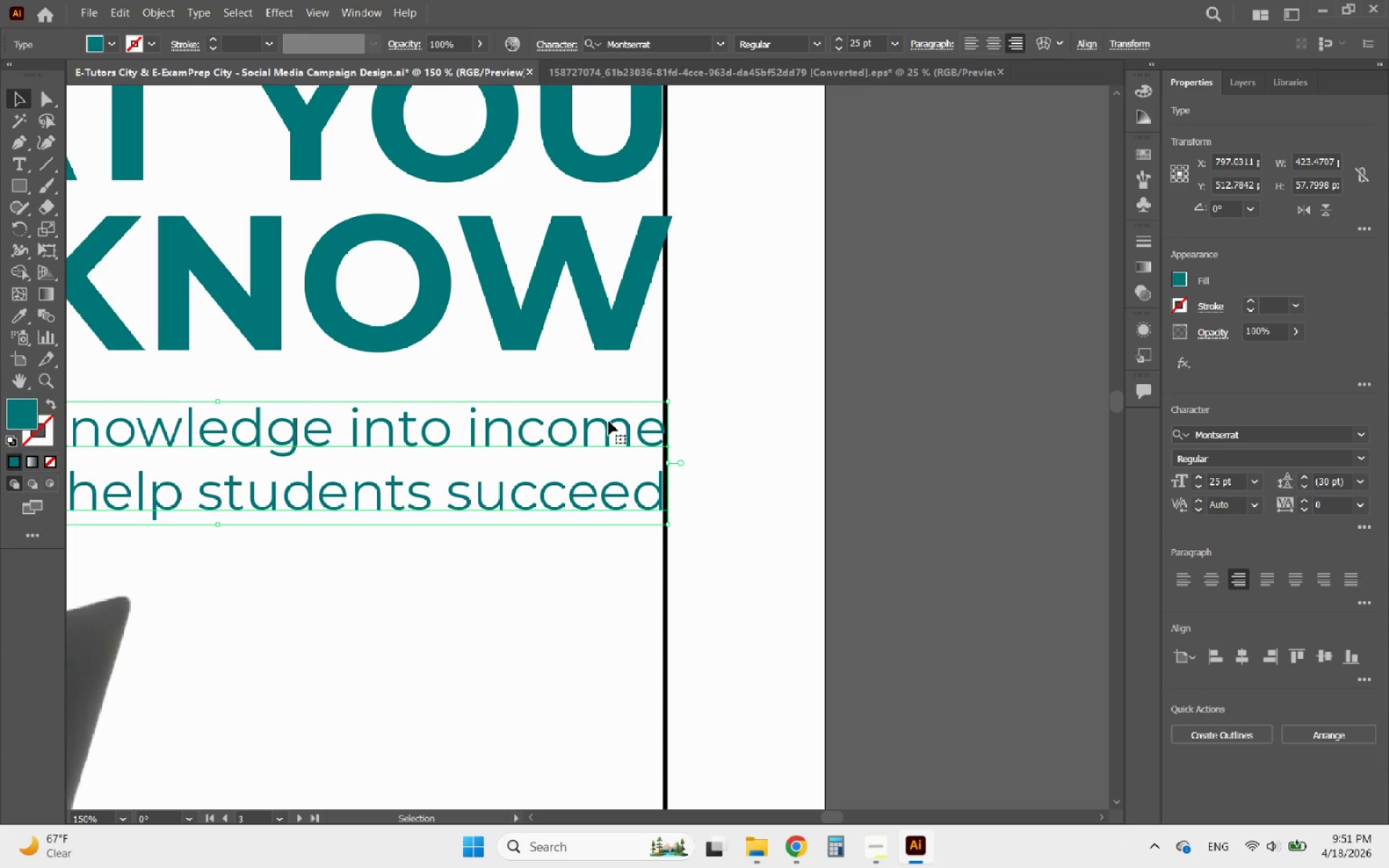 
hold_key(key=AltLeft, duration=0.83)
scroll: coordinate [793, 416], scroll_direction: down, amount: 4.0
 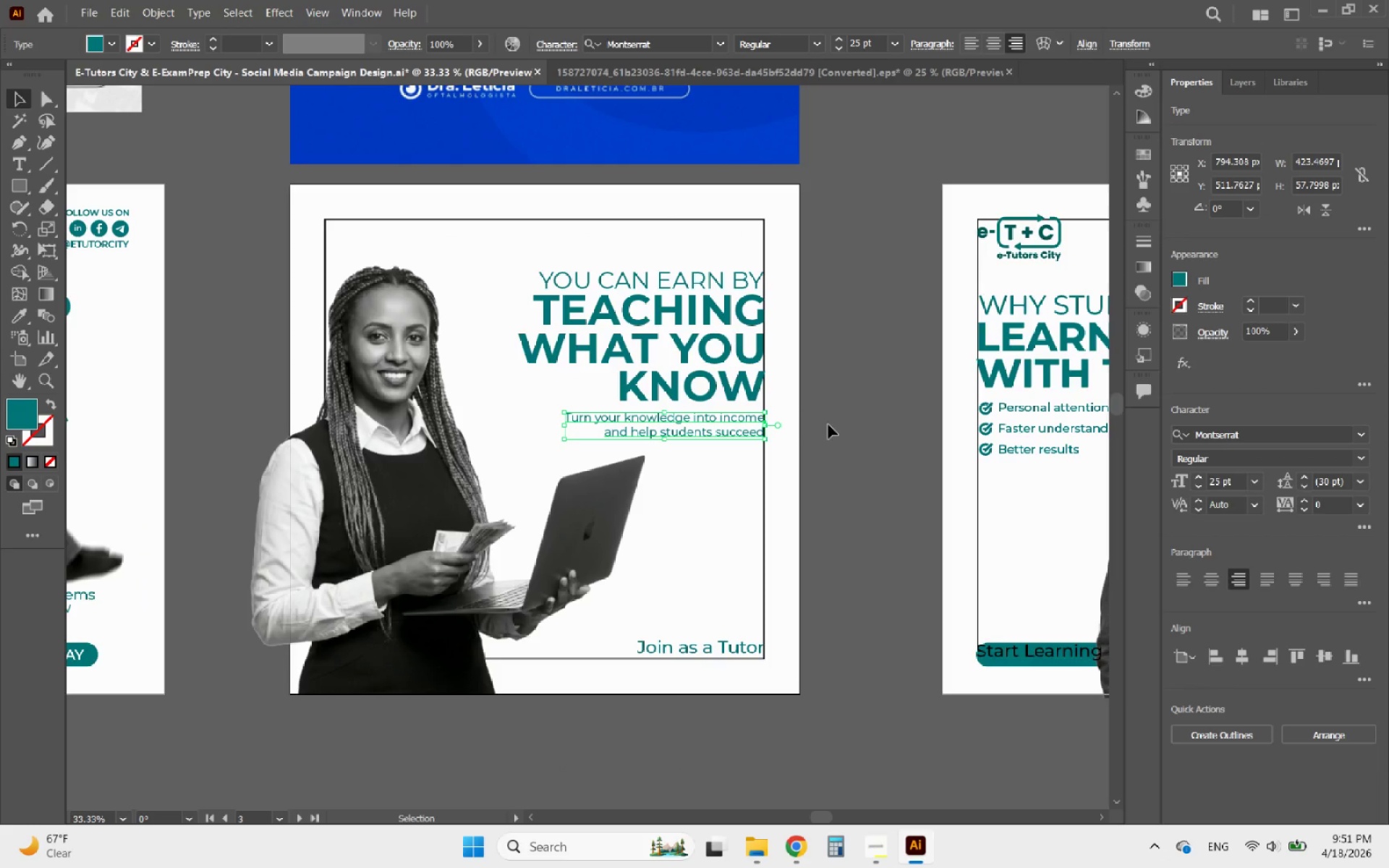 
left_click([849, 441])
 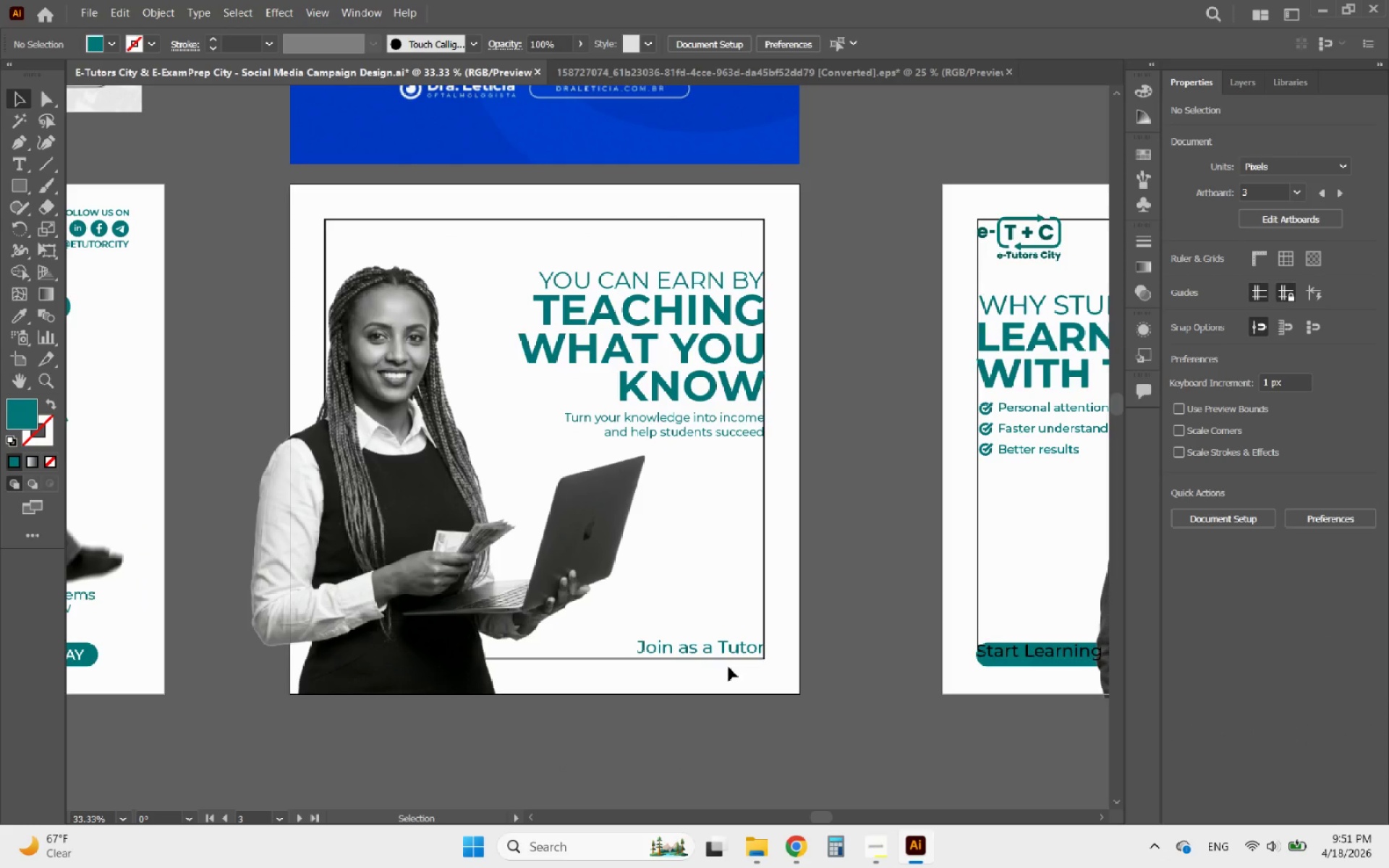 
hold_key(key=AltLeft, duration=0.39)
scroll: coordinate [725, 677], scroll_direction: up, amount: 2.0
 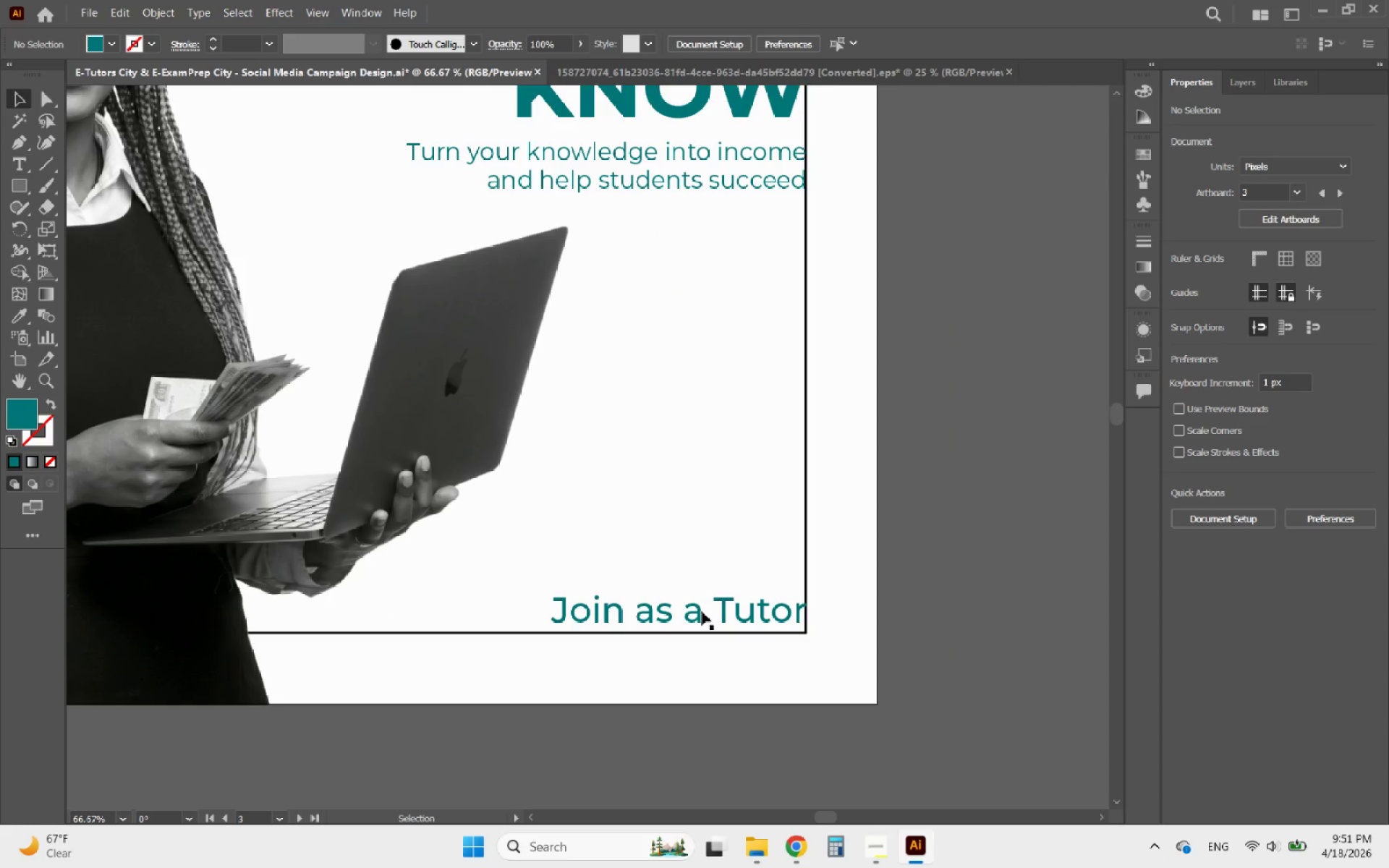 
left_click_drag(start_coordinate=[701, 613], to_coordinate=[700, 619])
 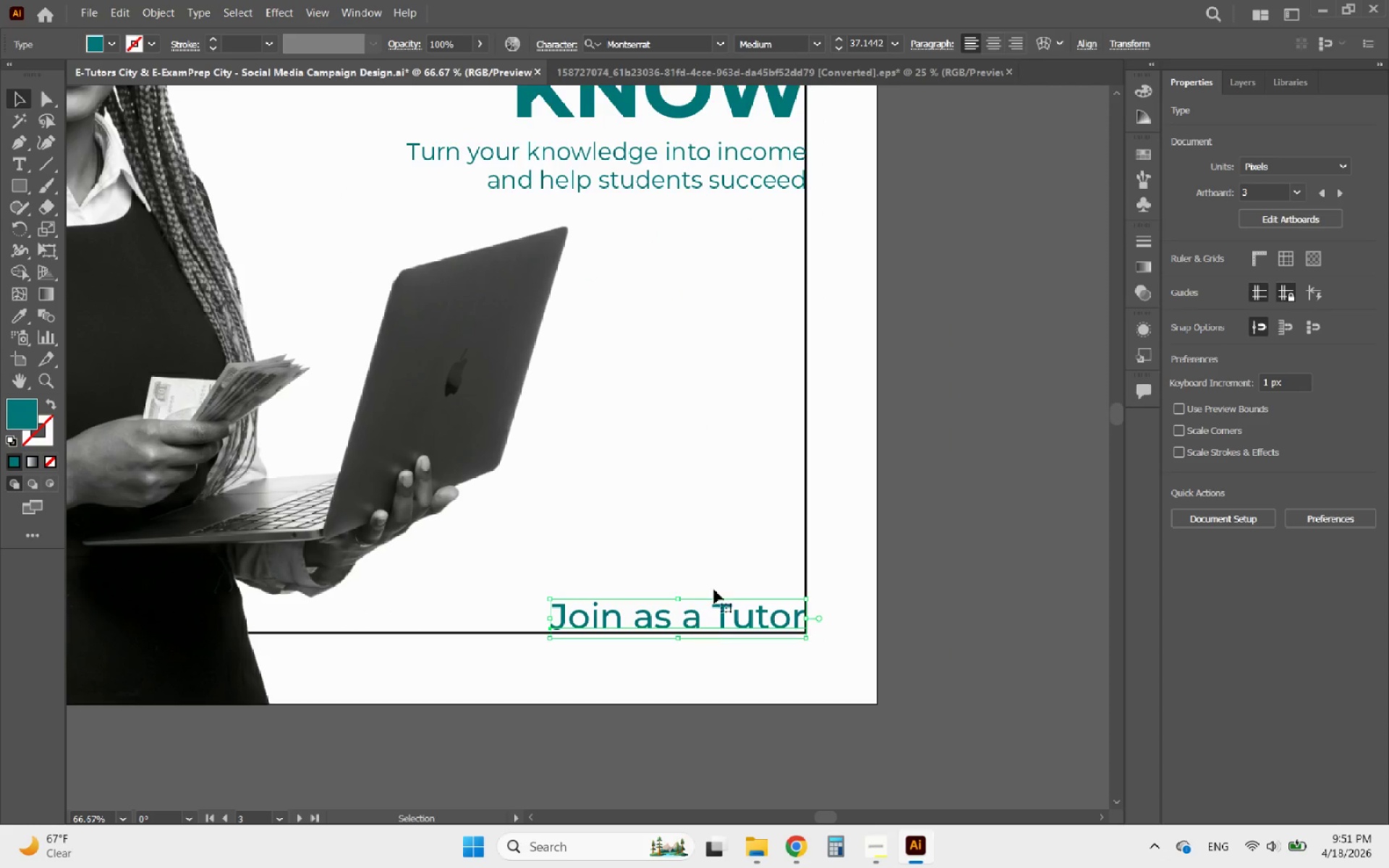 
hold_key(key=AltLeft, duration=0.6)
scroll: coordinate [715, 515], scroll_direction: down, amount: 3.0
 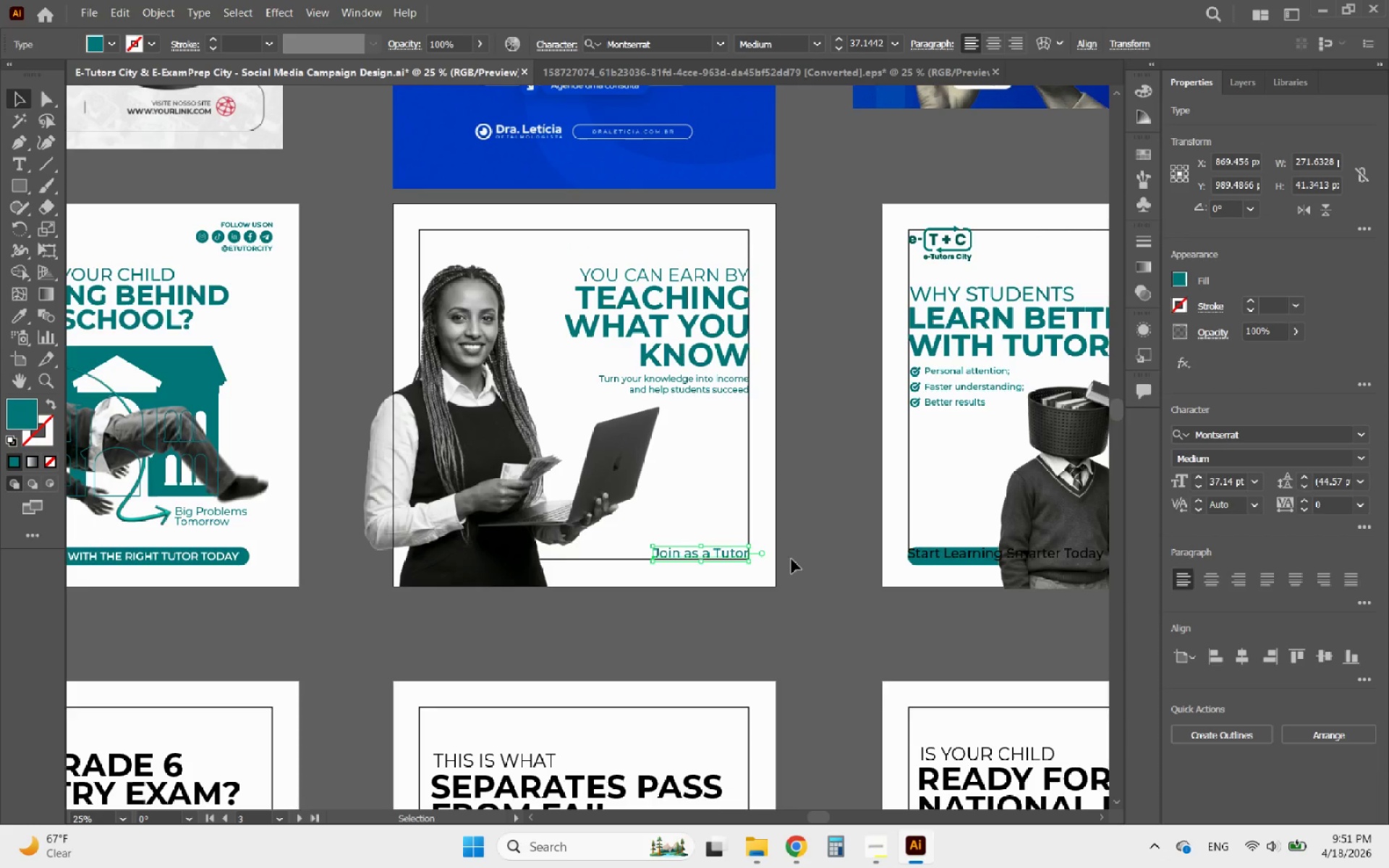 
left_click([791, 559])
 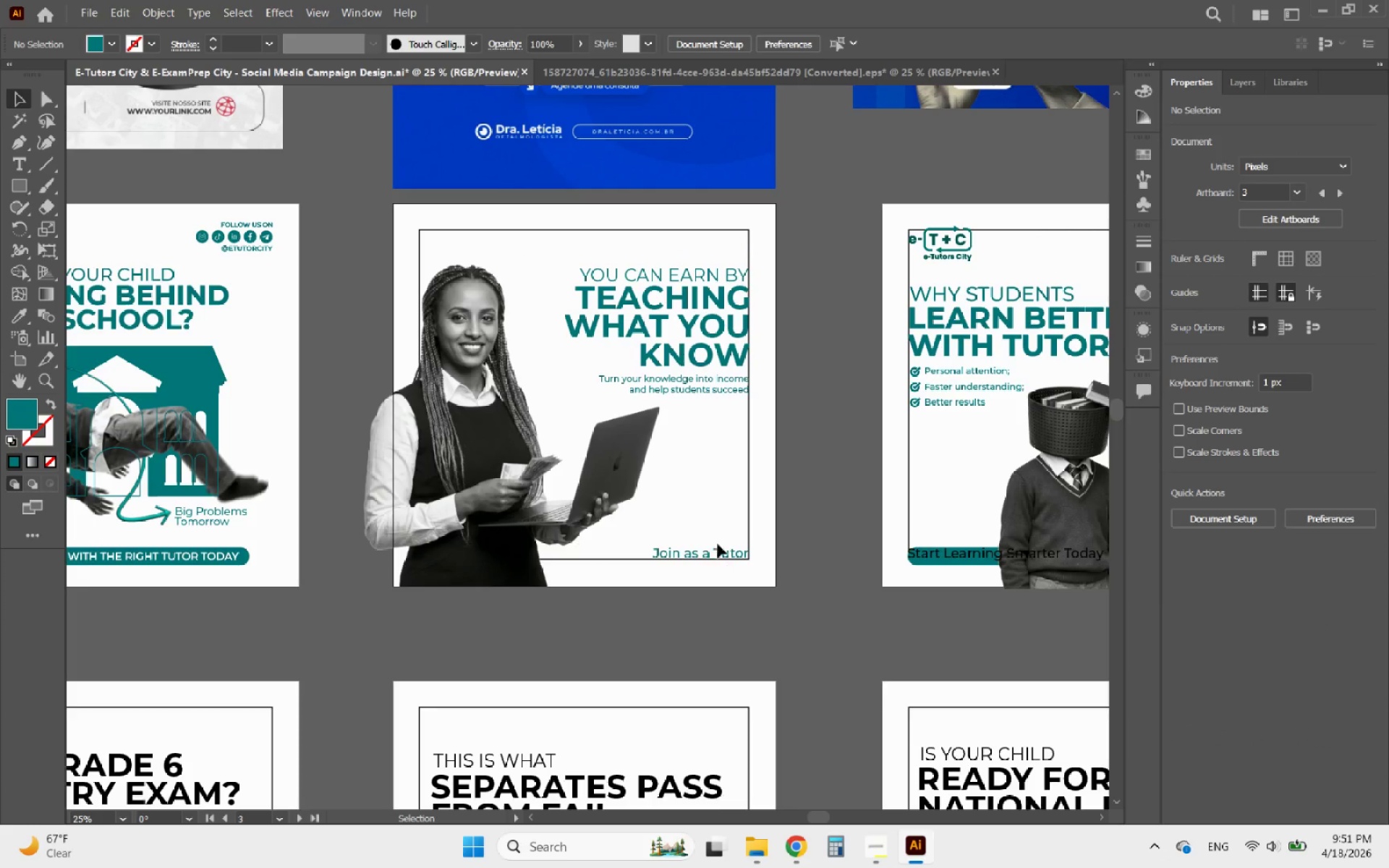 
hold_key(key=AltLeft, duration=0.39)
scroll: coordinate [649, 462], scroll_direction: down, amount: 2.0
 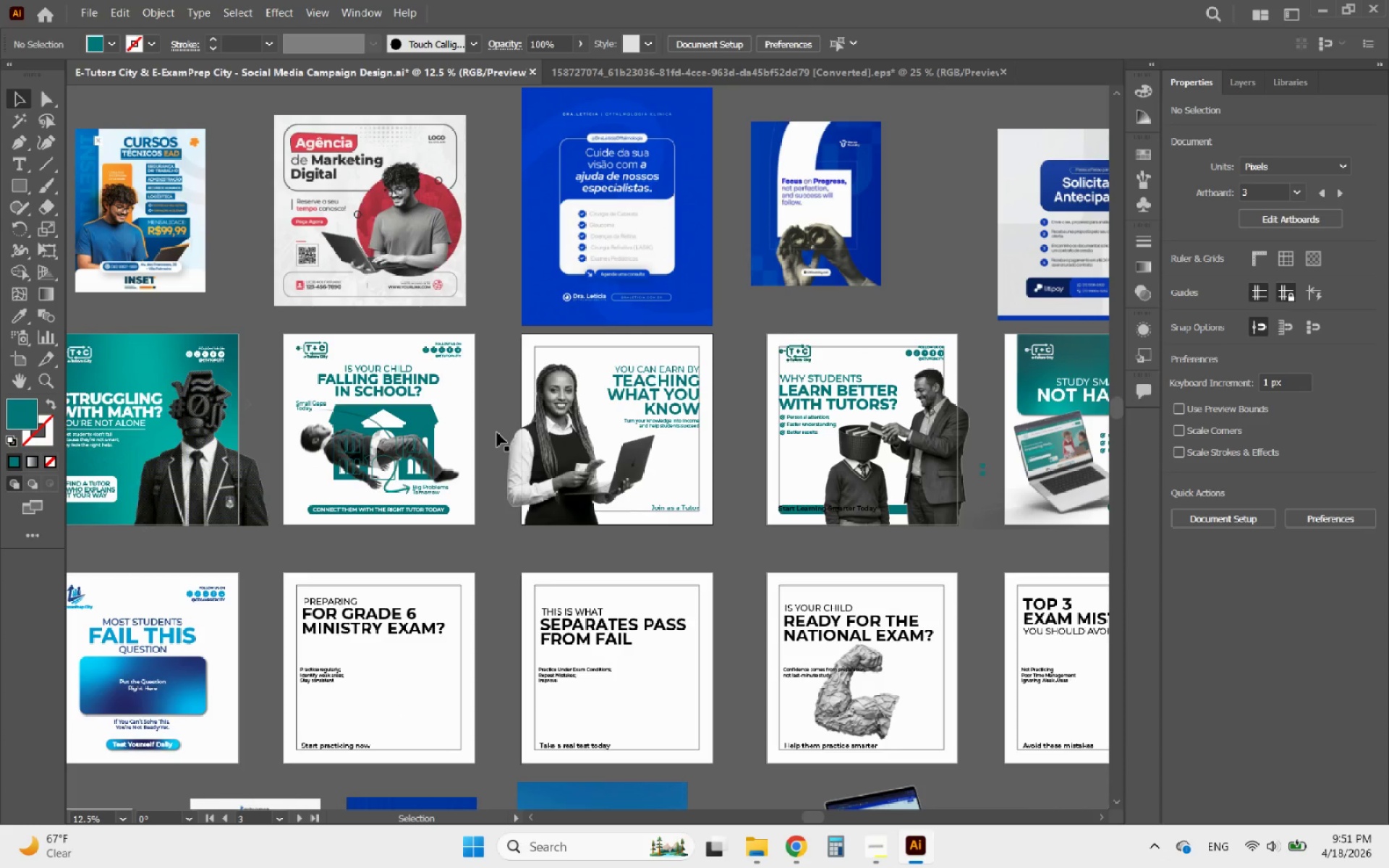 
hold_key(key=AltLeft, duration=0.5)
 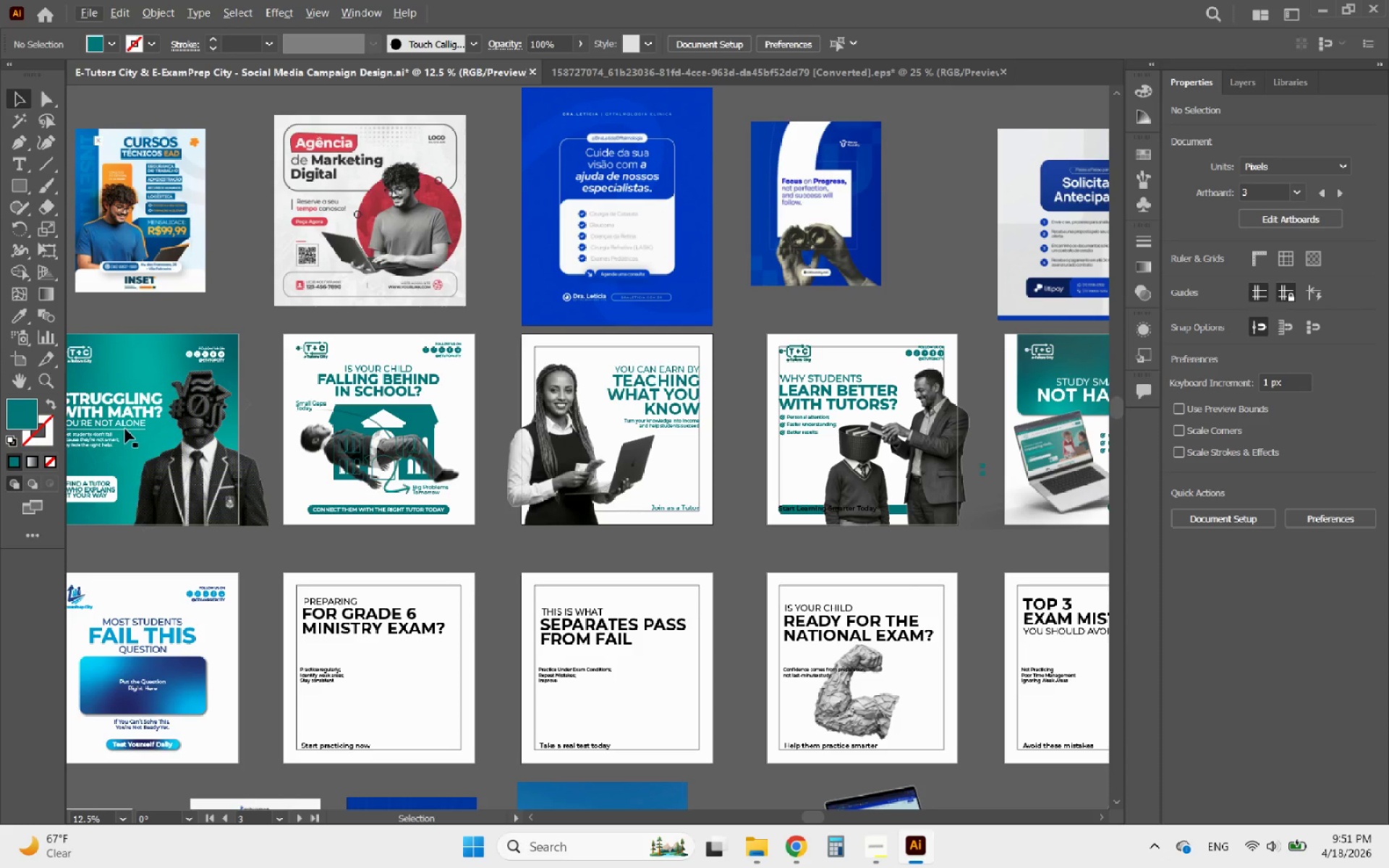 
left_click([125, 429])
 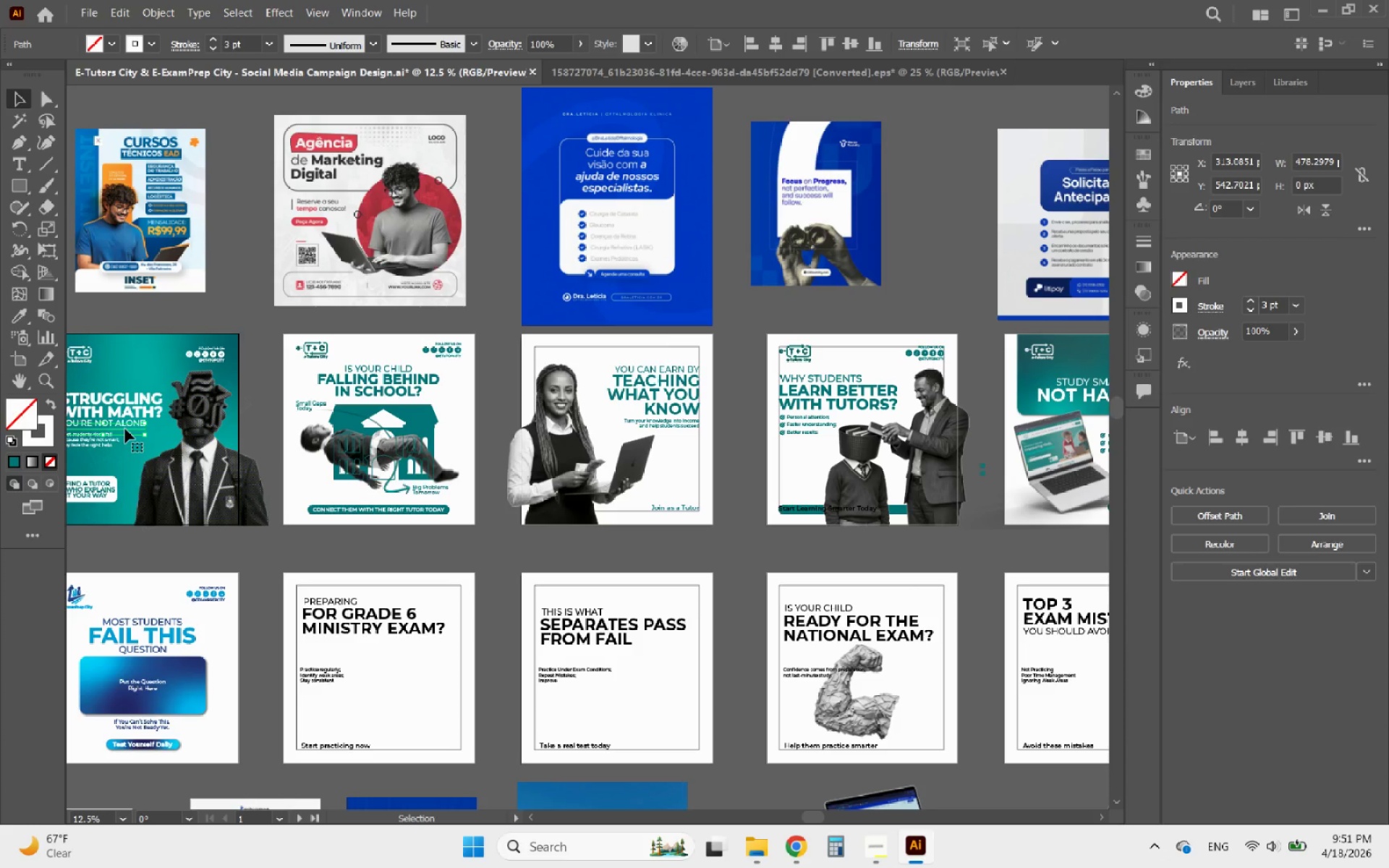 
hold_key(key=AltLeft, duration=3.25)
left_click_drag(start_coordinate=[125, 429], to_coordinate=[682, 410])
 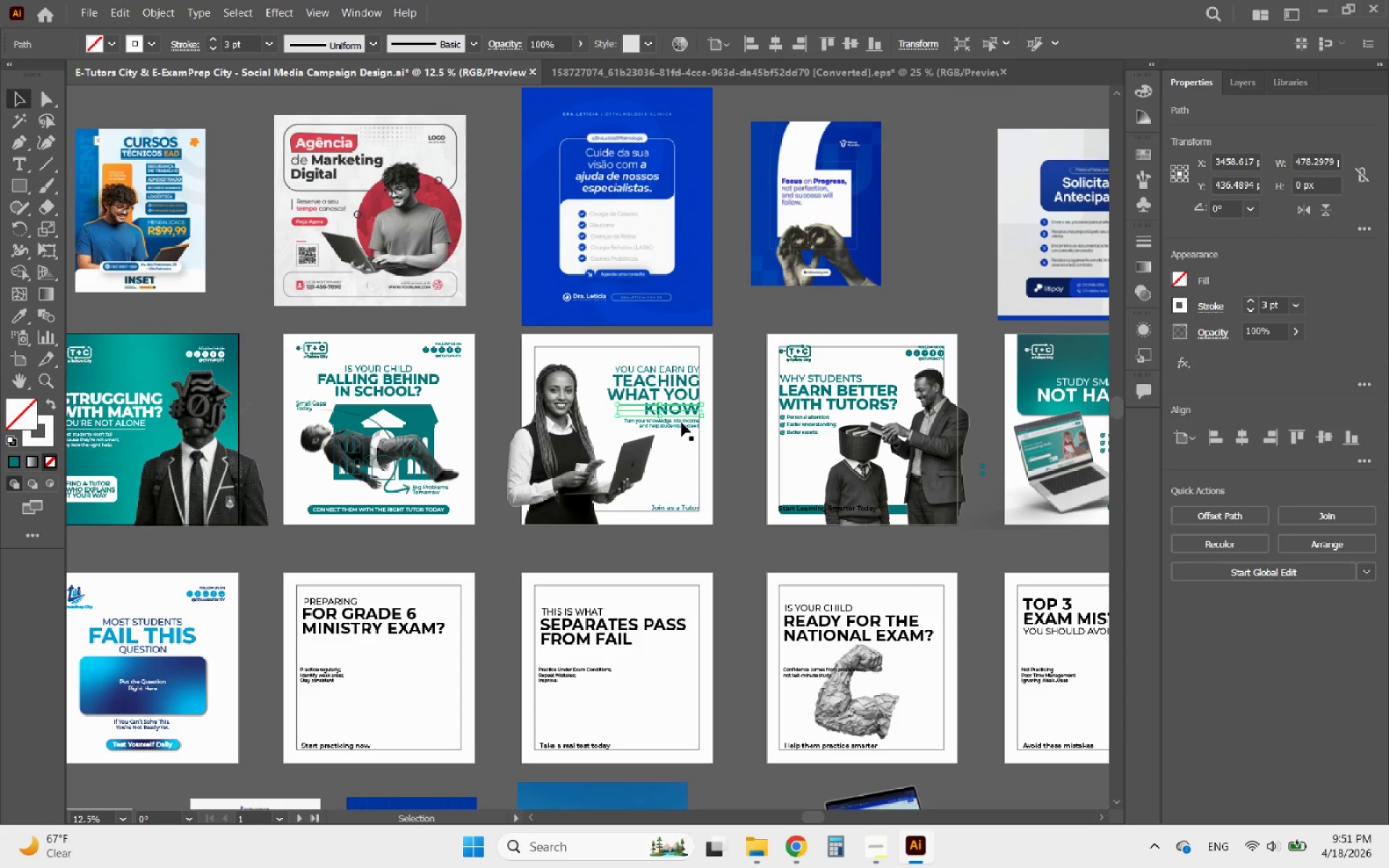 
hold_key(key=AltLeft, duration=0.93)
scroll: coordinate [677, 418], scroll_direction: up, amount: 7.0
 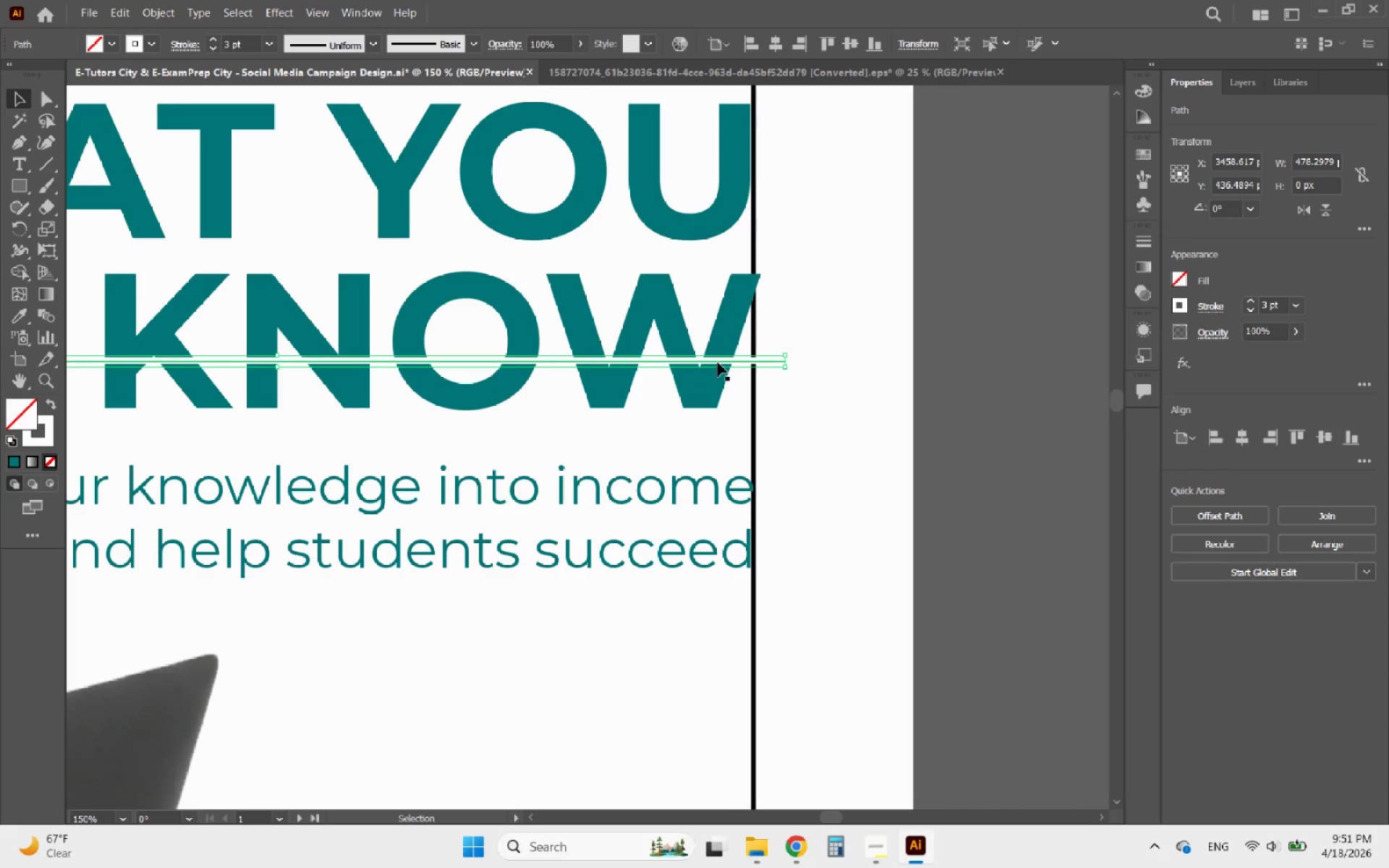 
left_click_drag(start_coordinate=[721, 362], to_coordinate=[721, 337])
 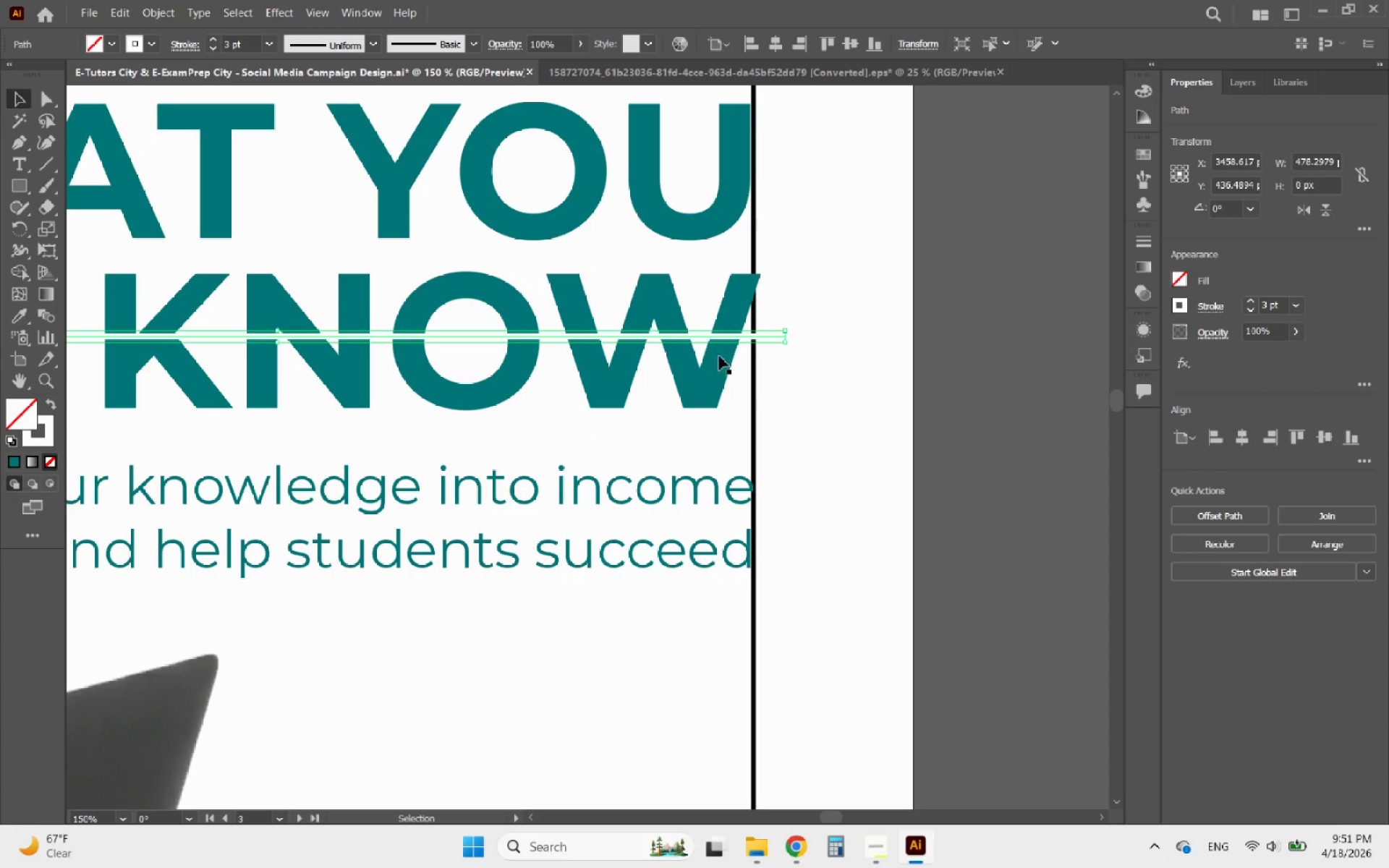 
hold_key(key=AltLeft, duration=0.59)
scroll: coordinate [742, 420], scroll_direction: down, amount: 2.0
 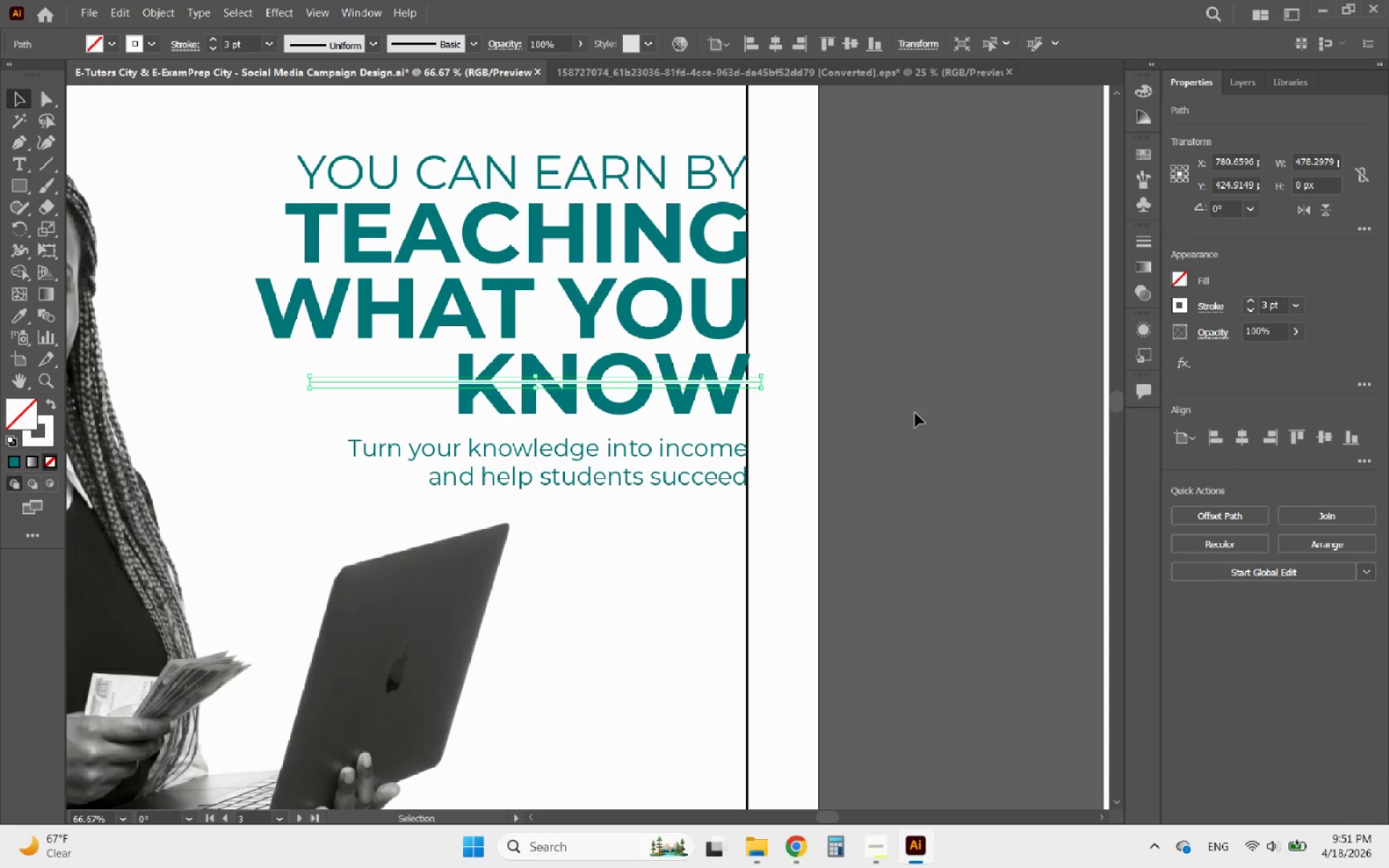 
left_click([938, 413])
 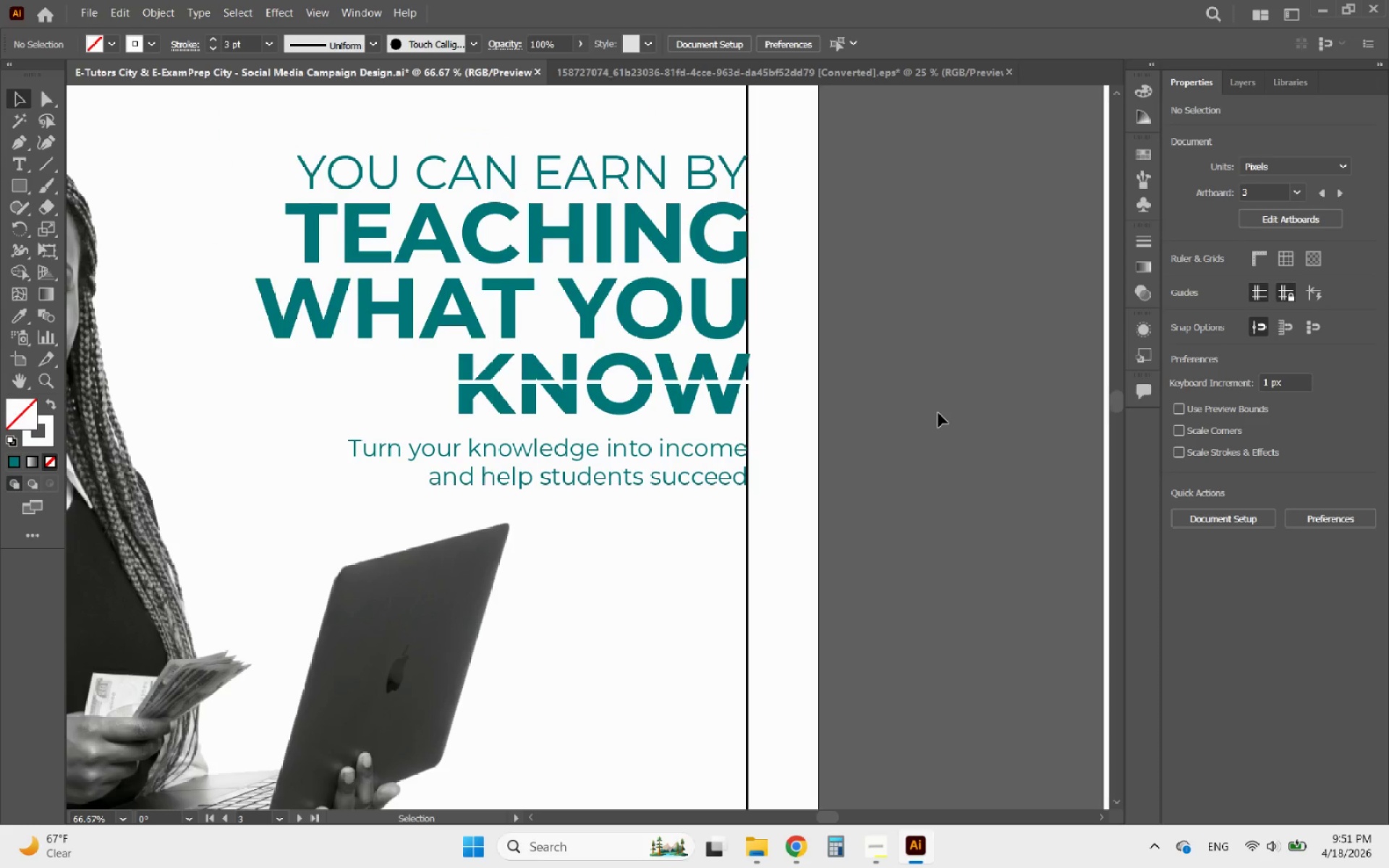 
hold_key(key=AltLeft, duration=1.49)
scroll: coordinate [938, 413], scroll_direction: down, amount: 3.0
 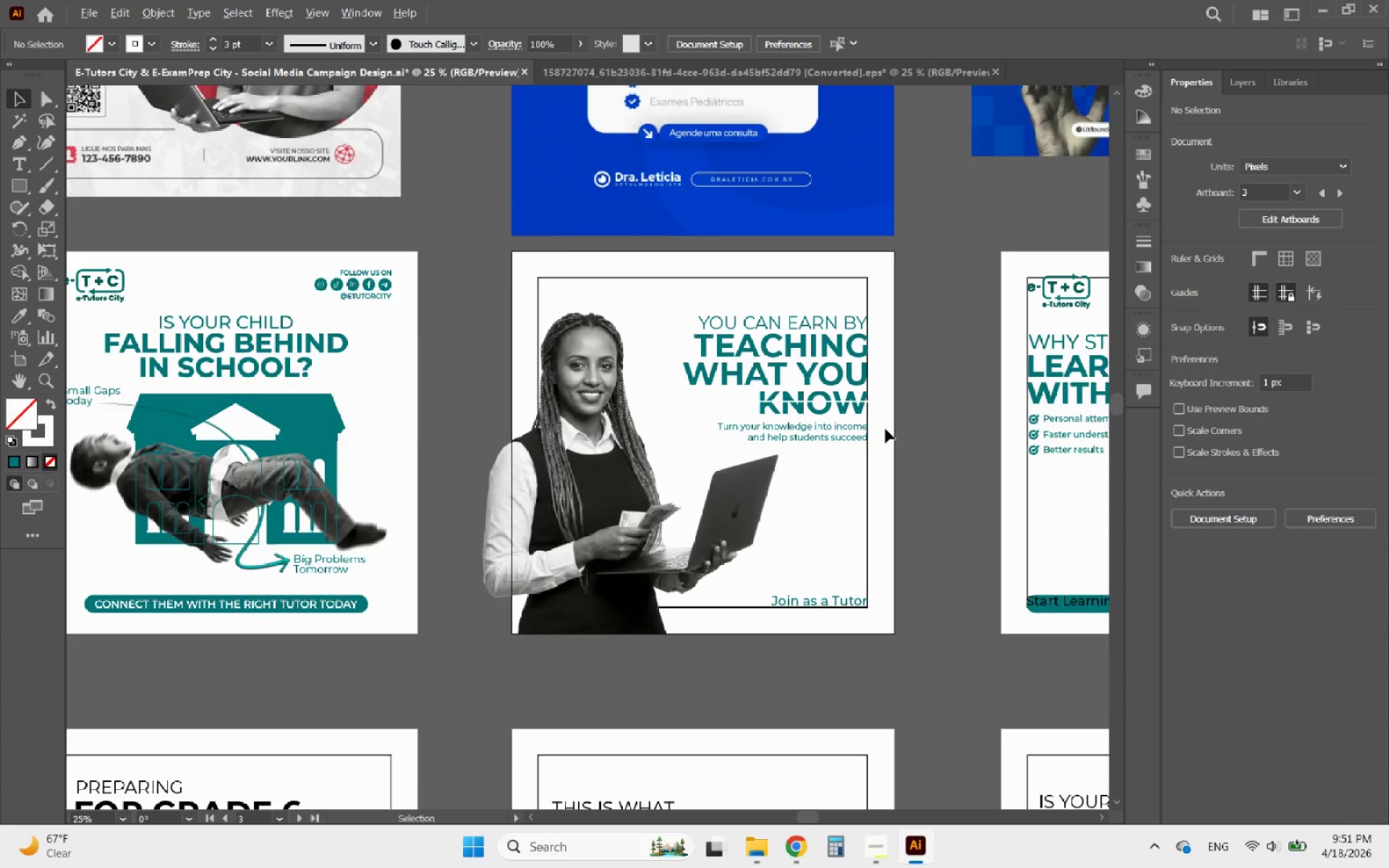 
scroll: coordinate [816, 412], scroll_direction: up, amount: 3.0
 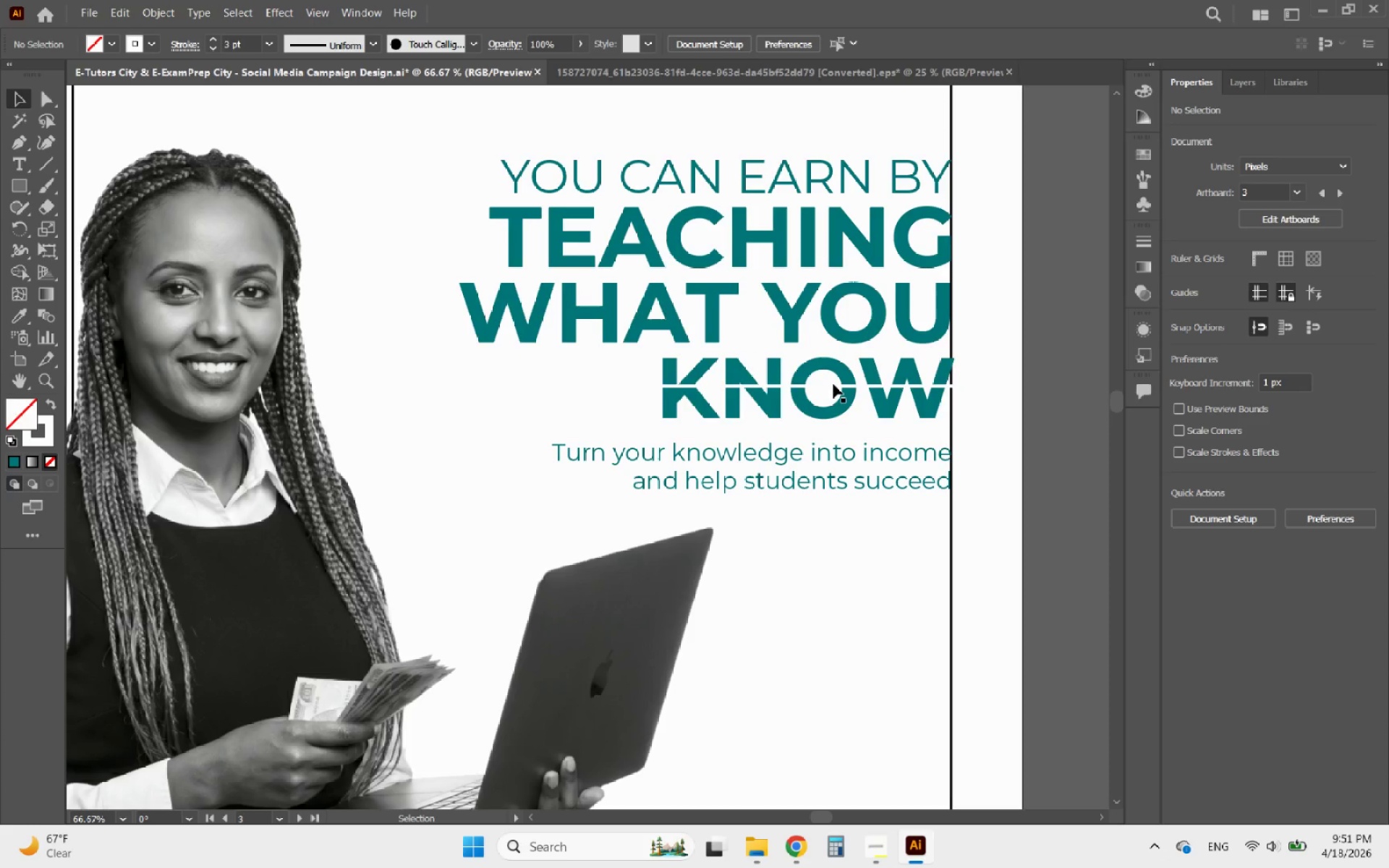 
left_click_drag(start_coordinate=[833, 384], to_coordinate=[835, 409])
 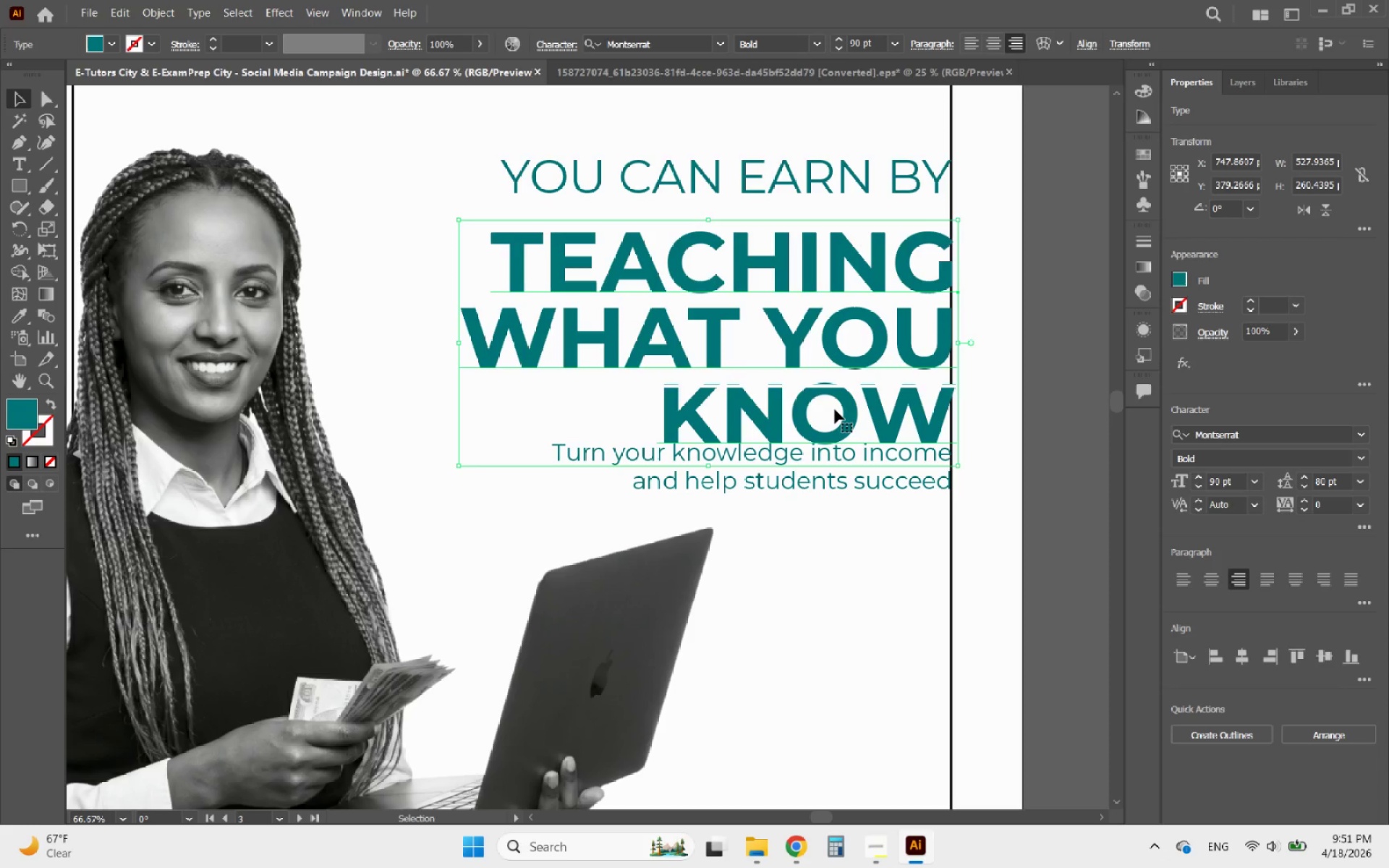 
key(Control+ControlLeft)
 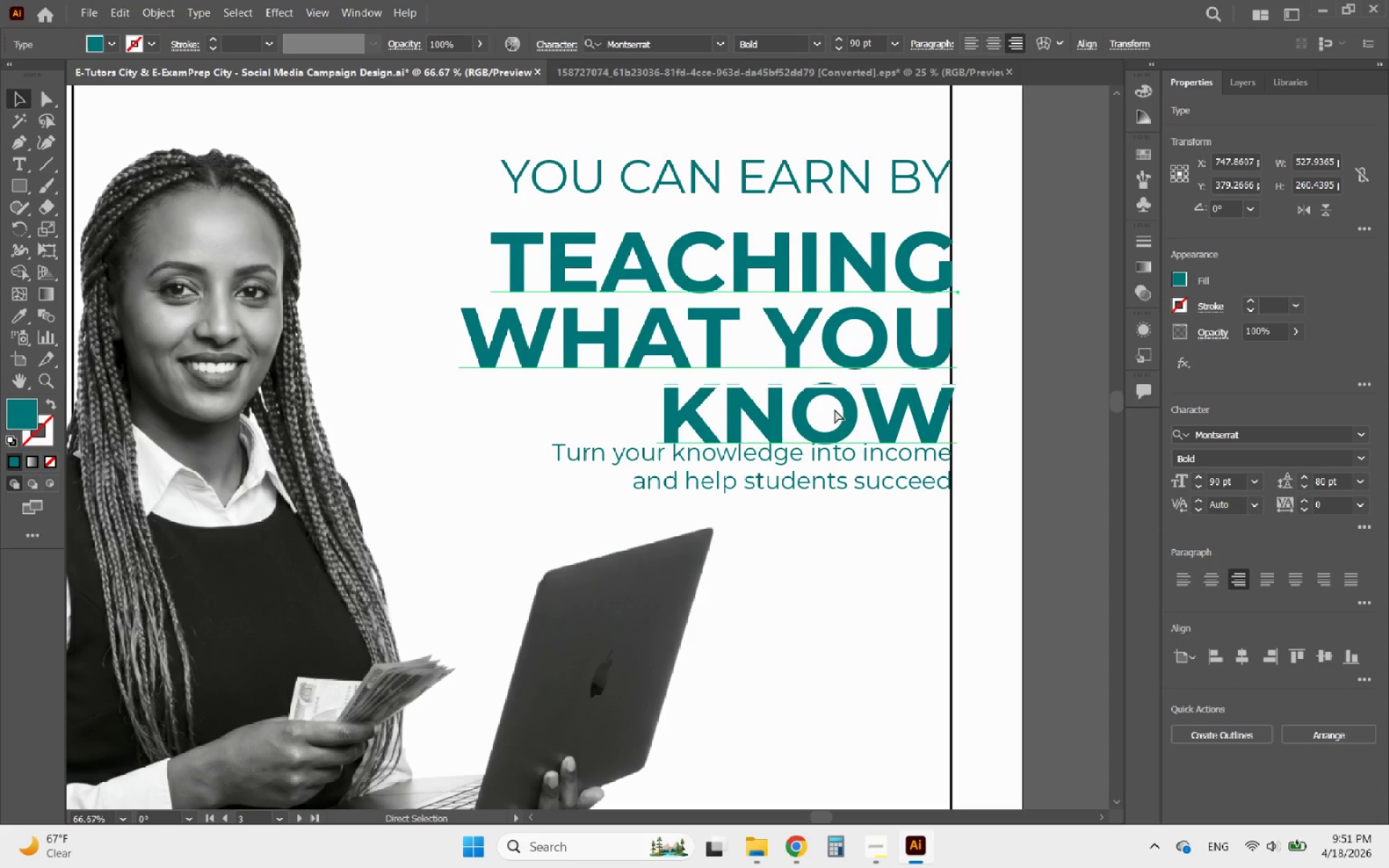 
key(Control+Z)
 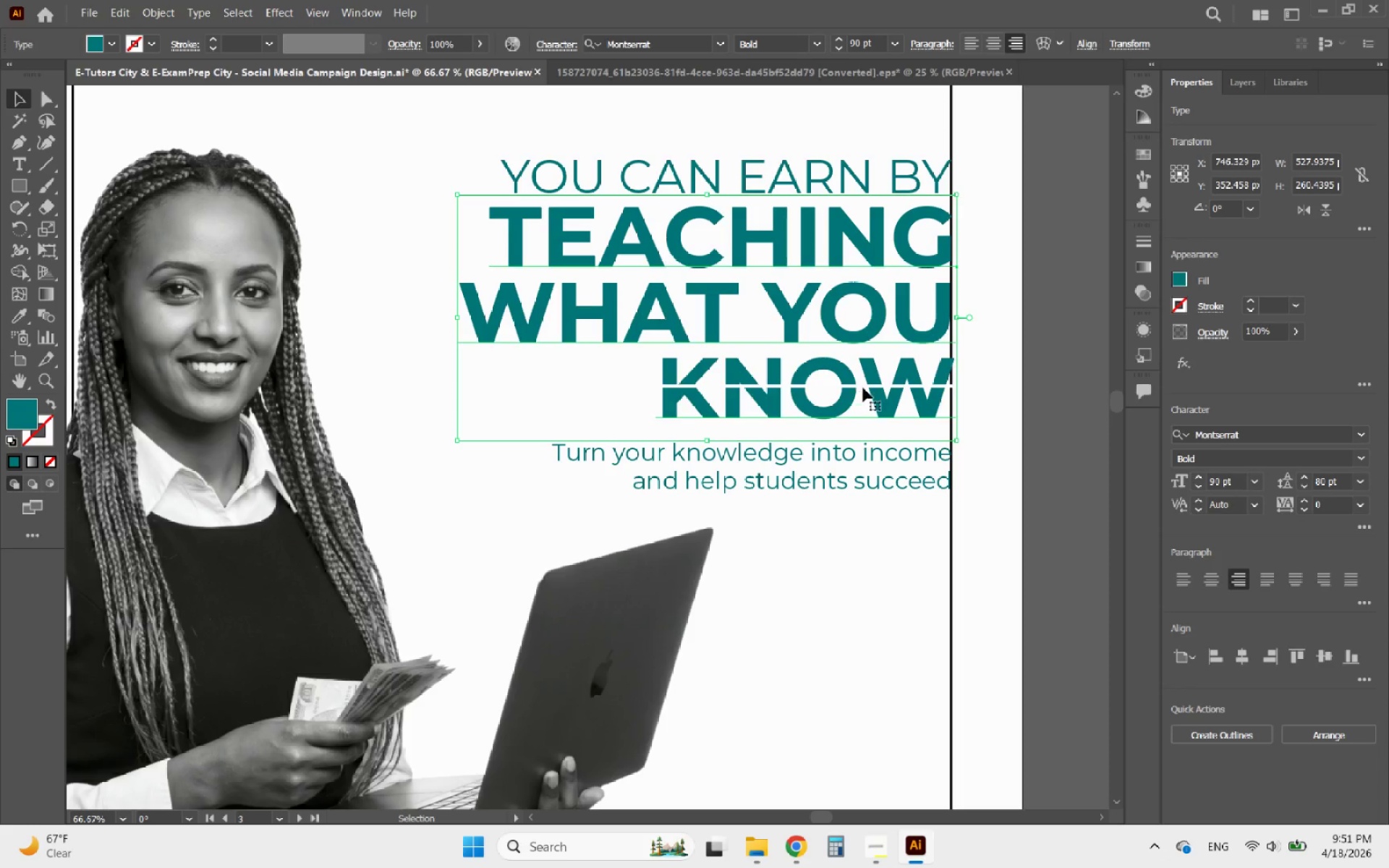 
left_click([863, 388])
 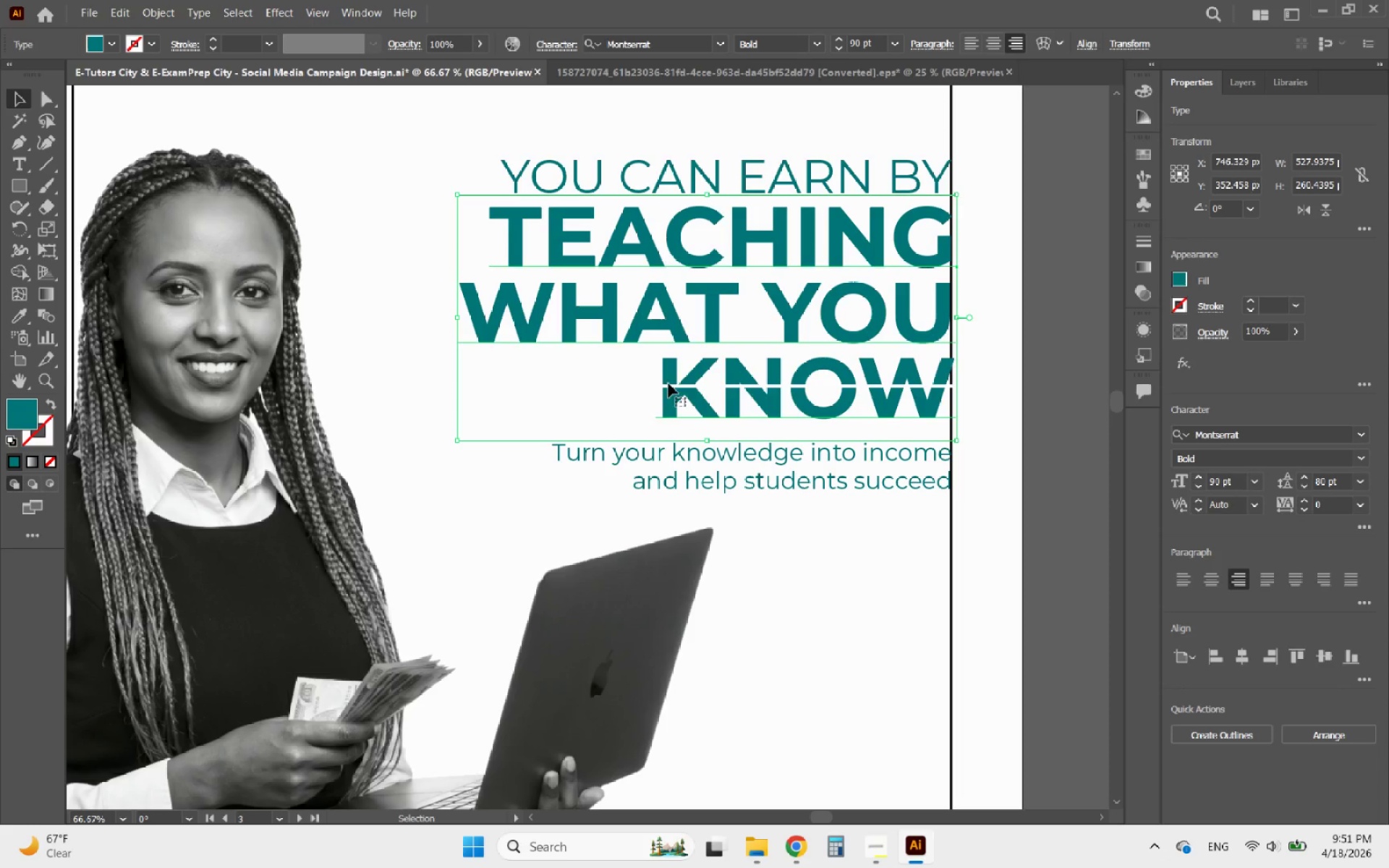 
left_click([655, 391])
 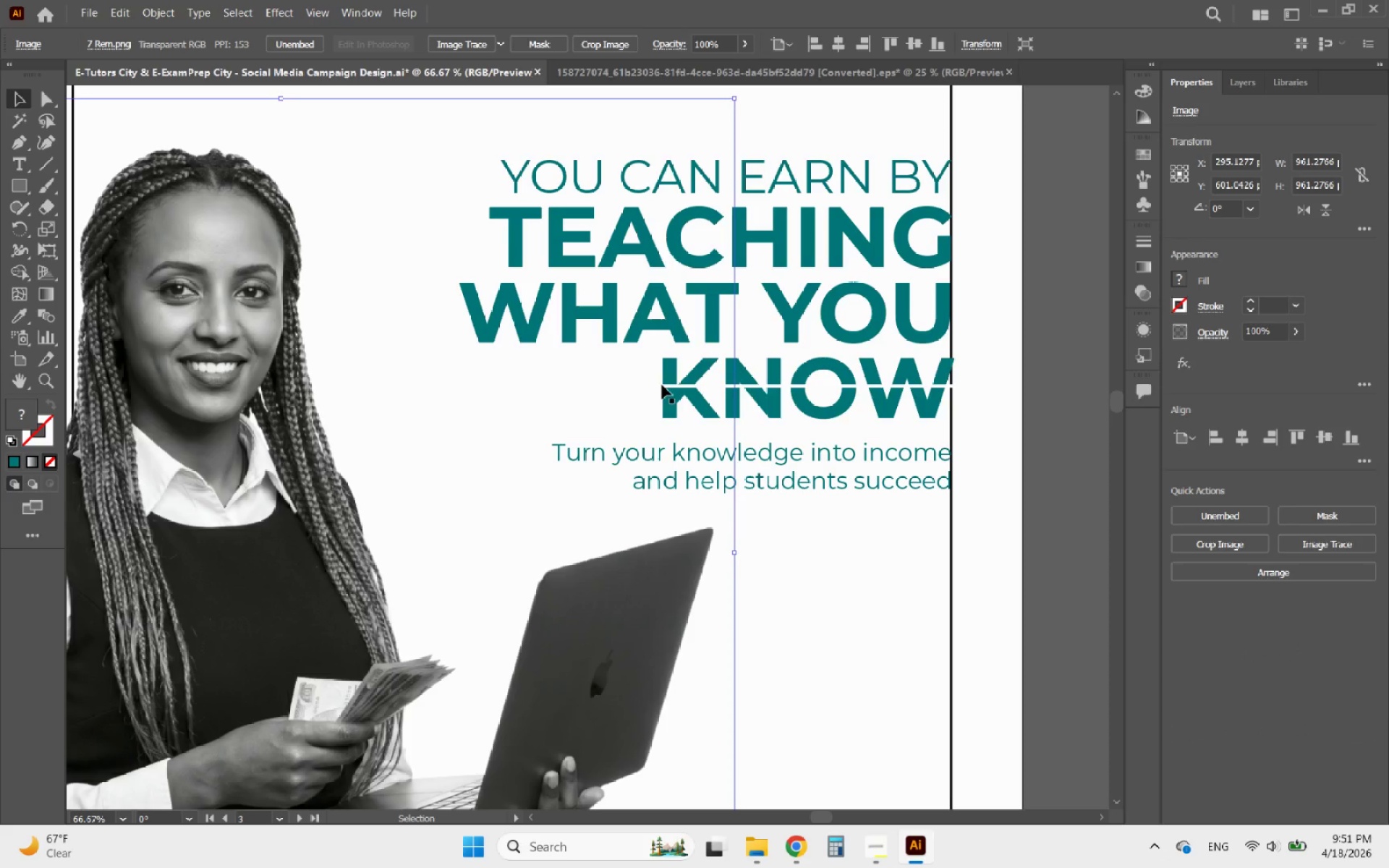 
left_click([662, 385])
 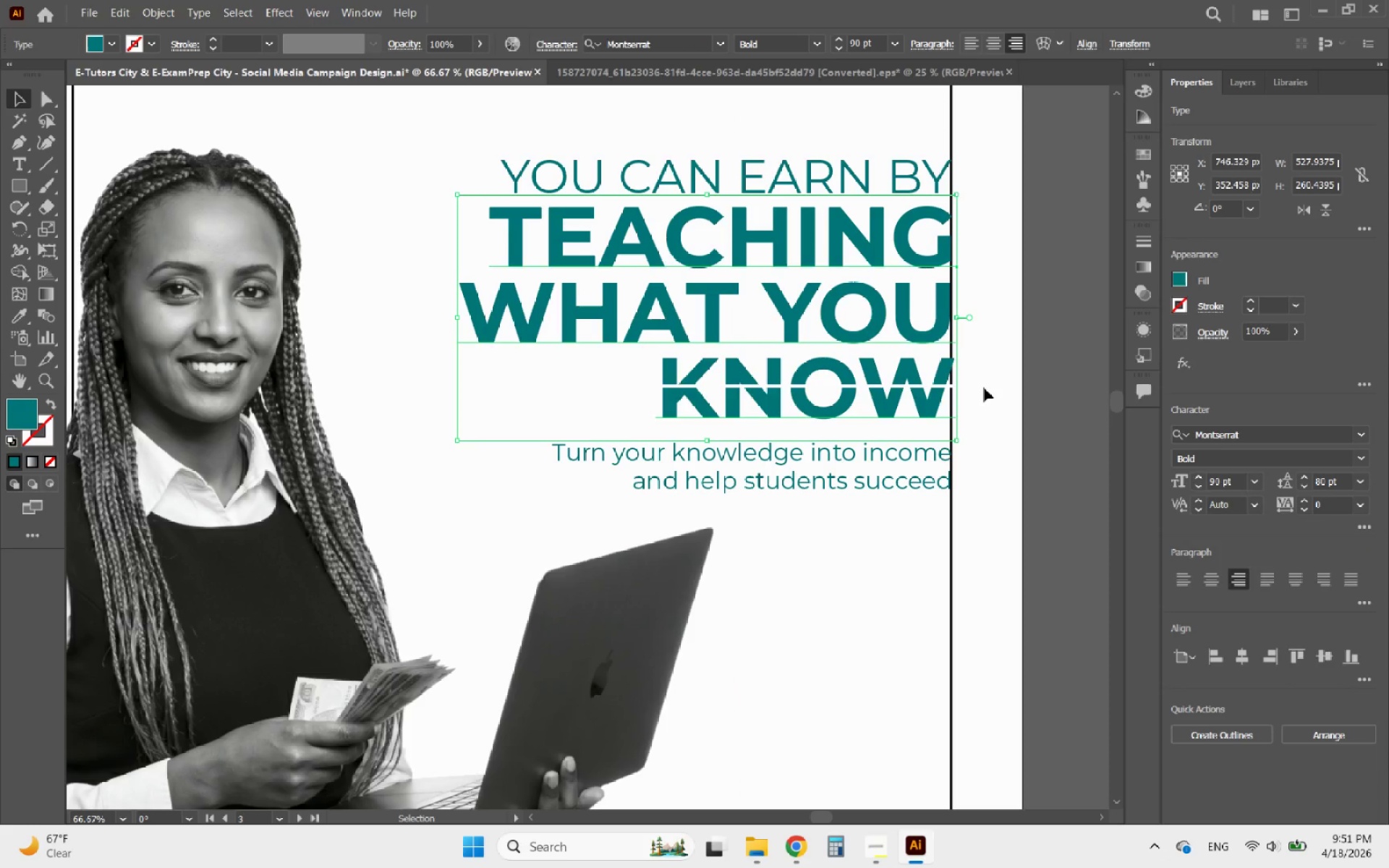 
left_click([971, 389])
 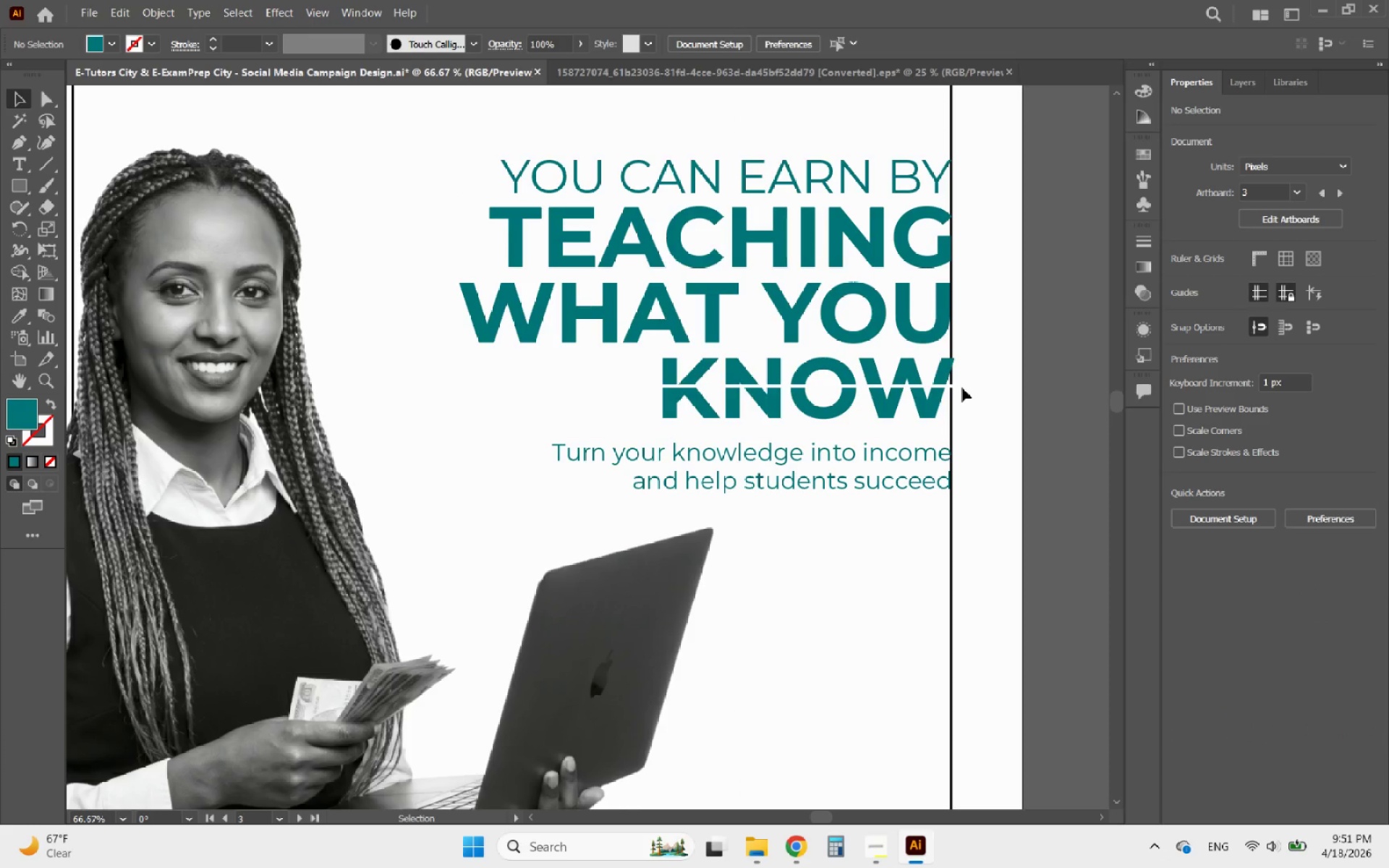 
left_click([959, 386])
 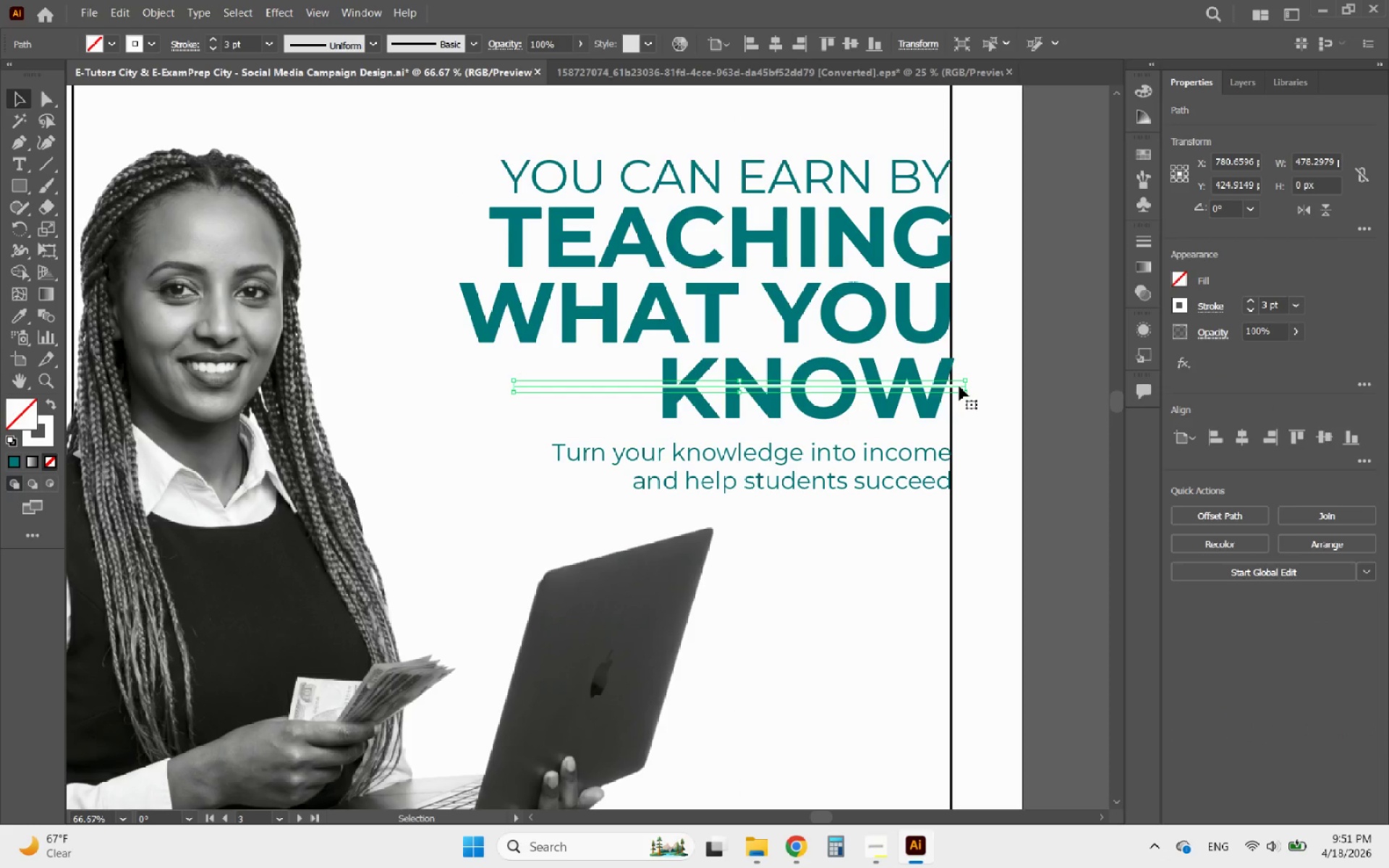 
left_click_drag(start_coordinate=[959, 386], to_coordinate=[946, 432])
 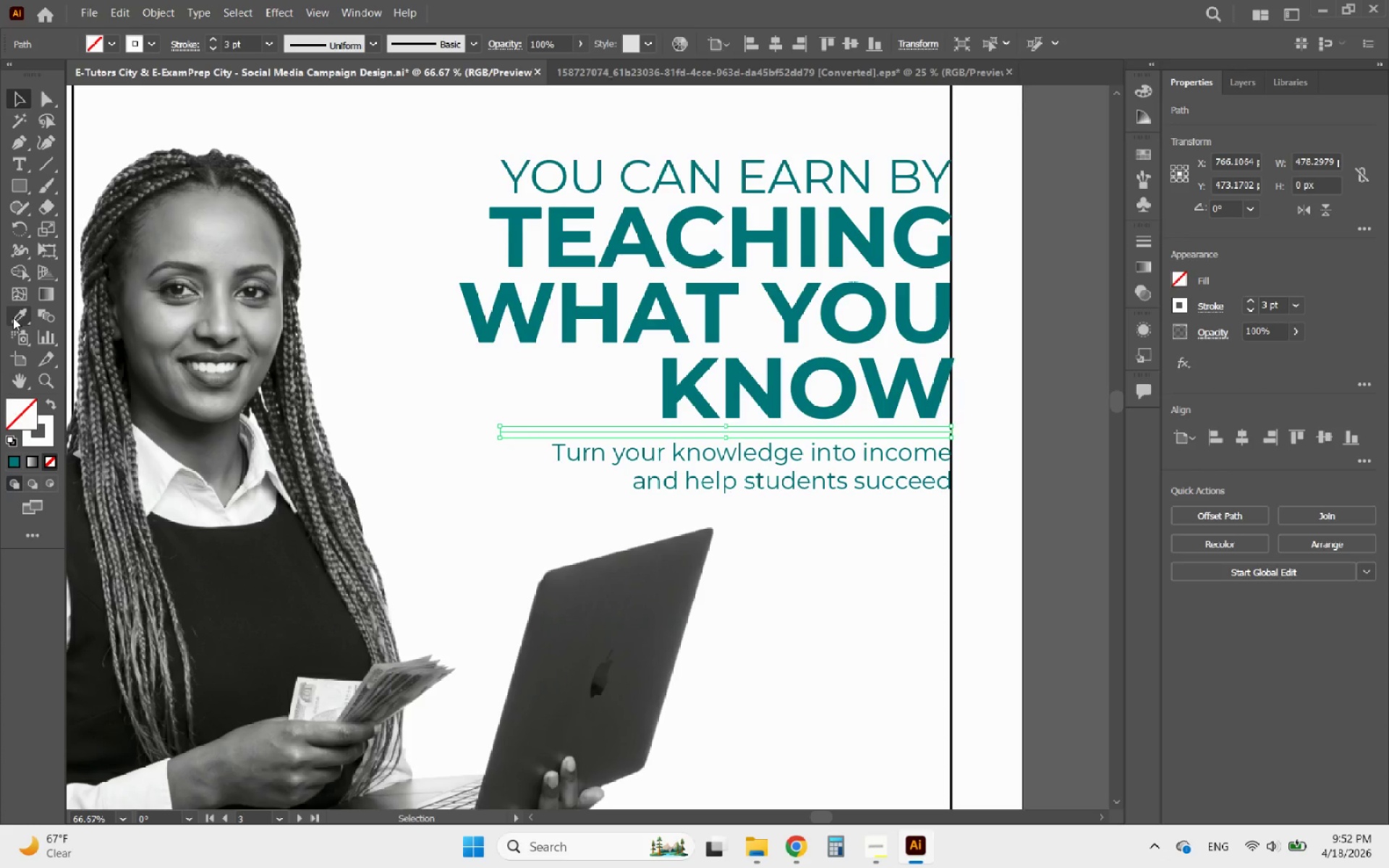 
left_click([13, 318])
 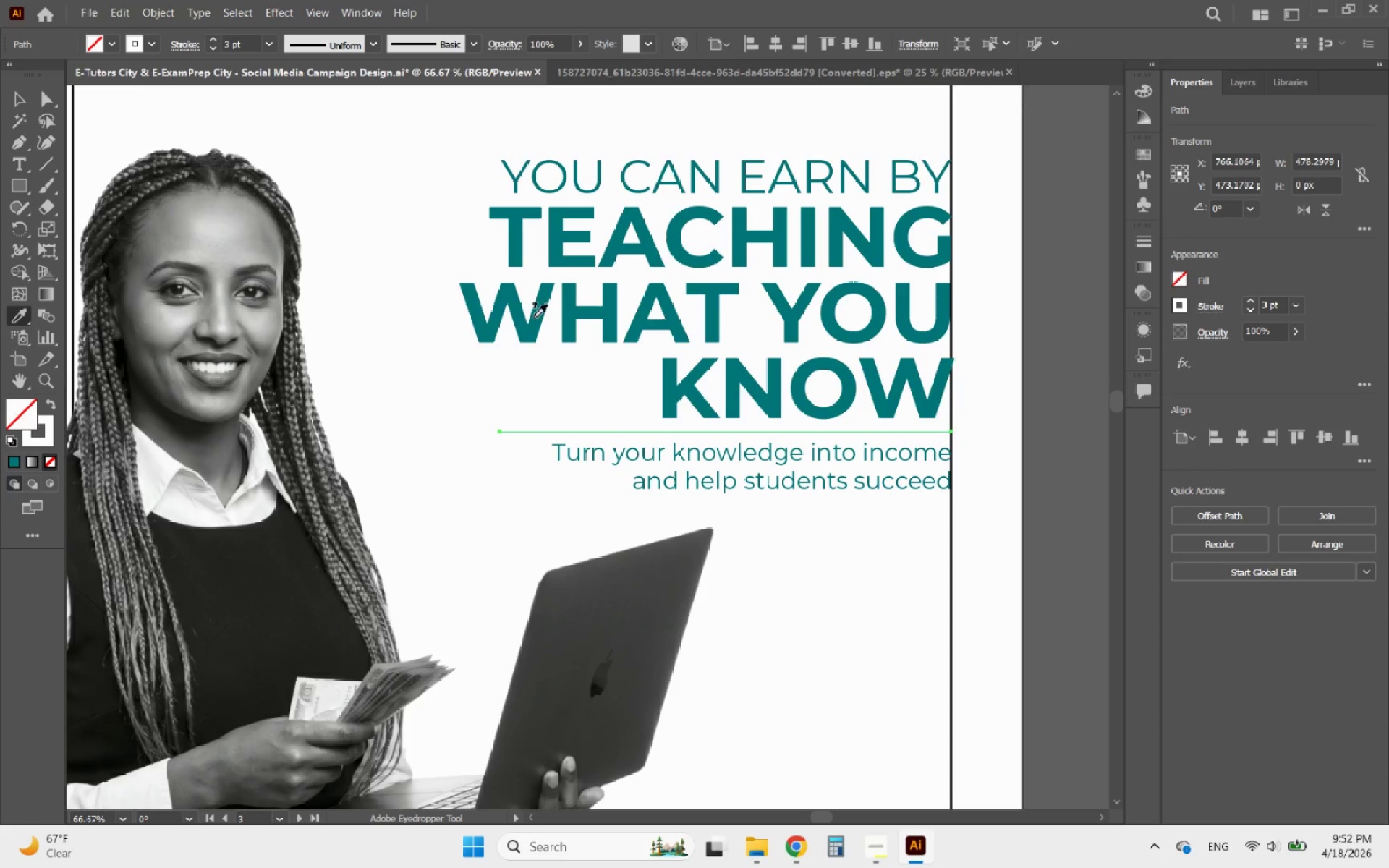 
hold_key(key=ShiftLeft, duration=0.76)
left_click([542, 318])
 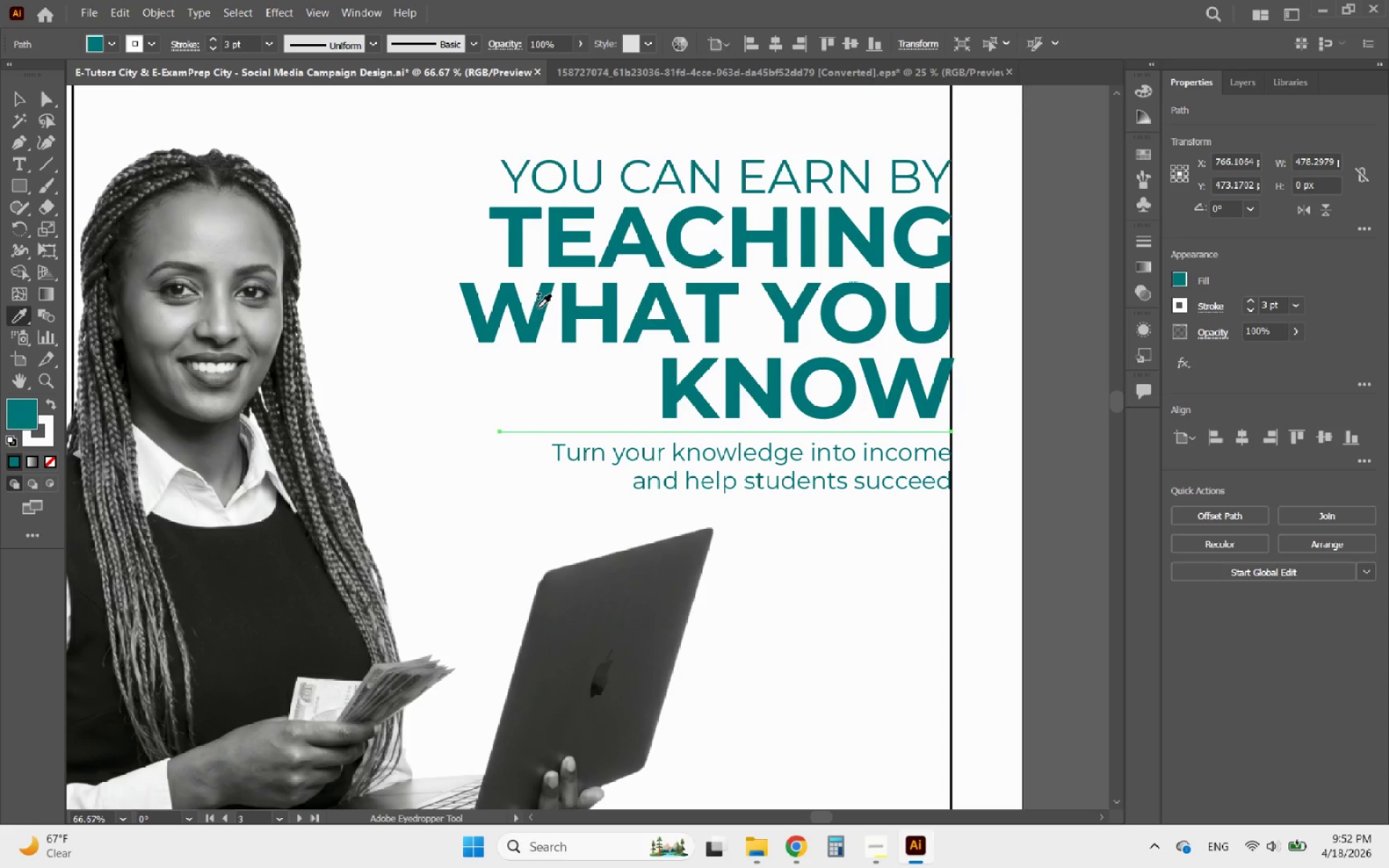 
hold_key(key=ShiftLeft, duration=0.53)
left_click([538, 308])
 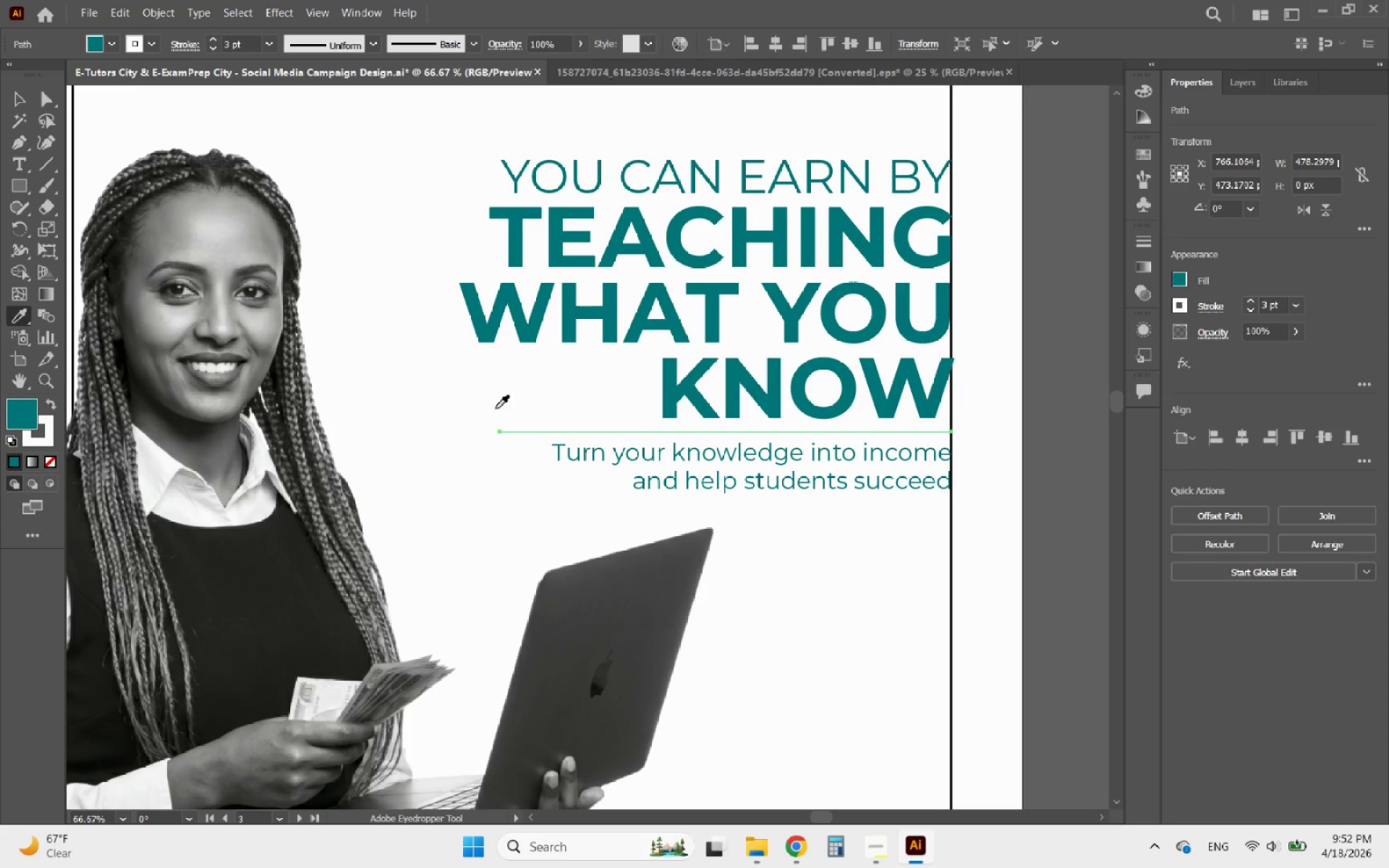 
hold_key(key=AltLeft, duration=0.46)
scroll: coordinate [809, 506], scroll_direction: down, amount: 4.0
 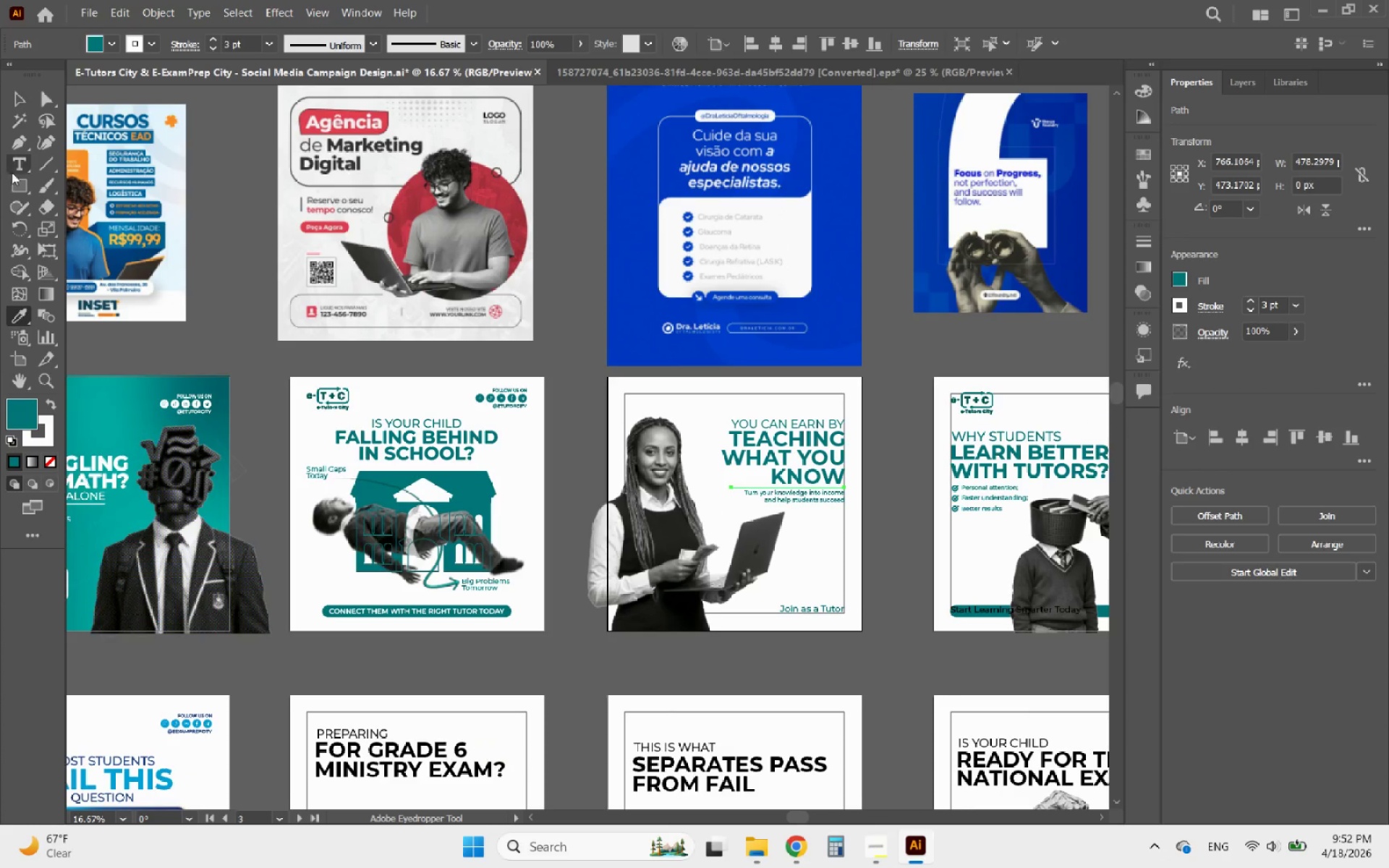 
left_click([21, 98])
 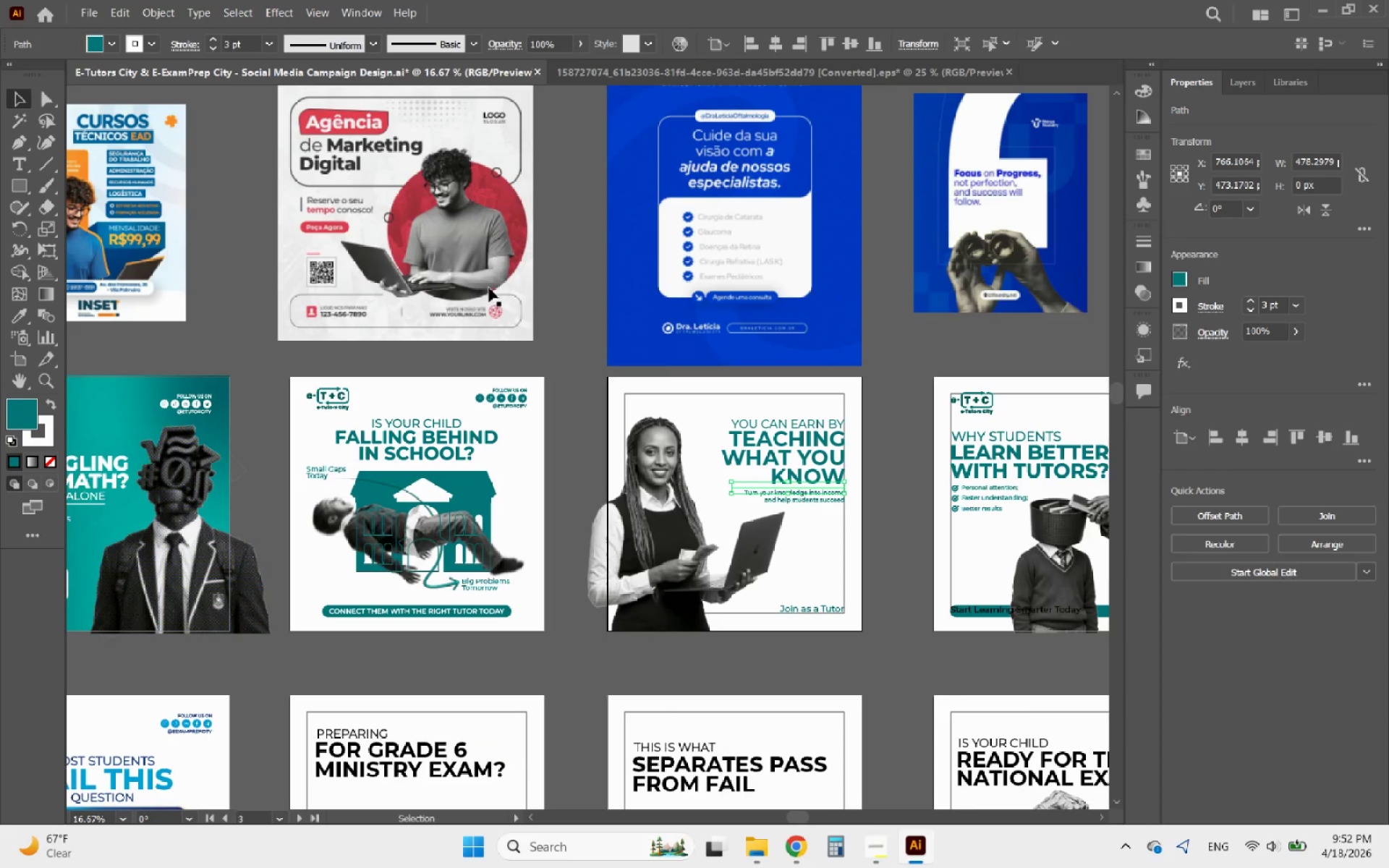 
hold_key(key=AltLeft, duration=1.12)
scroll: coordinate [652, 479], scroll_direction: up, amount: 7.0
 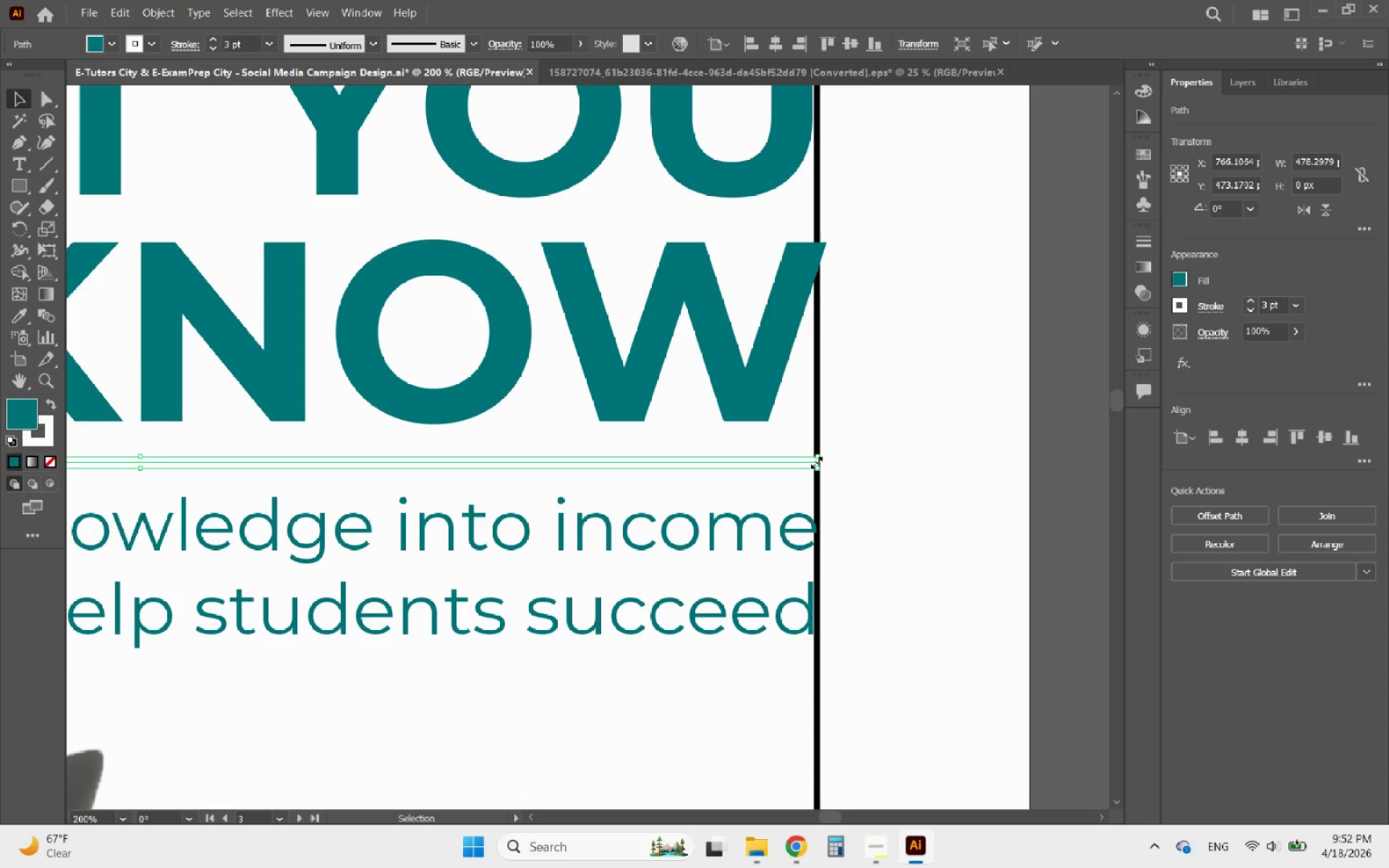 
left_click_drag(start_coordinate=[818, 461], to_coordinate=[914, 458])
 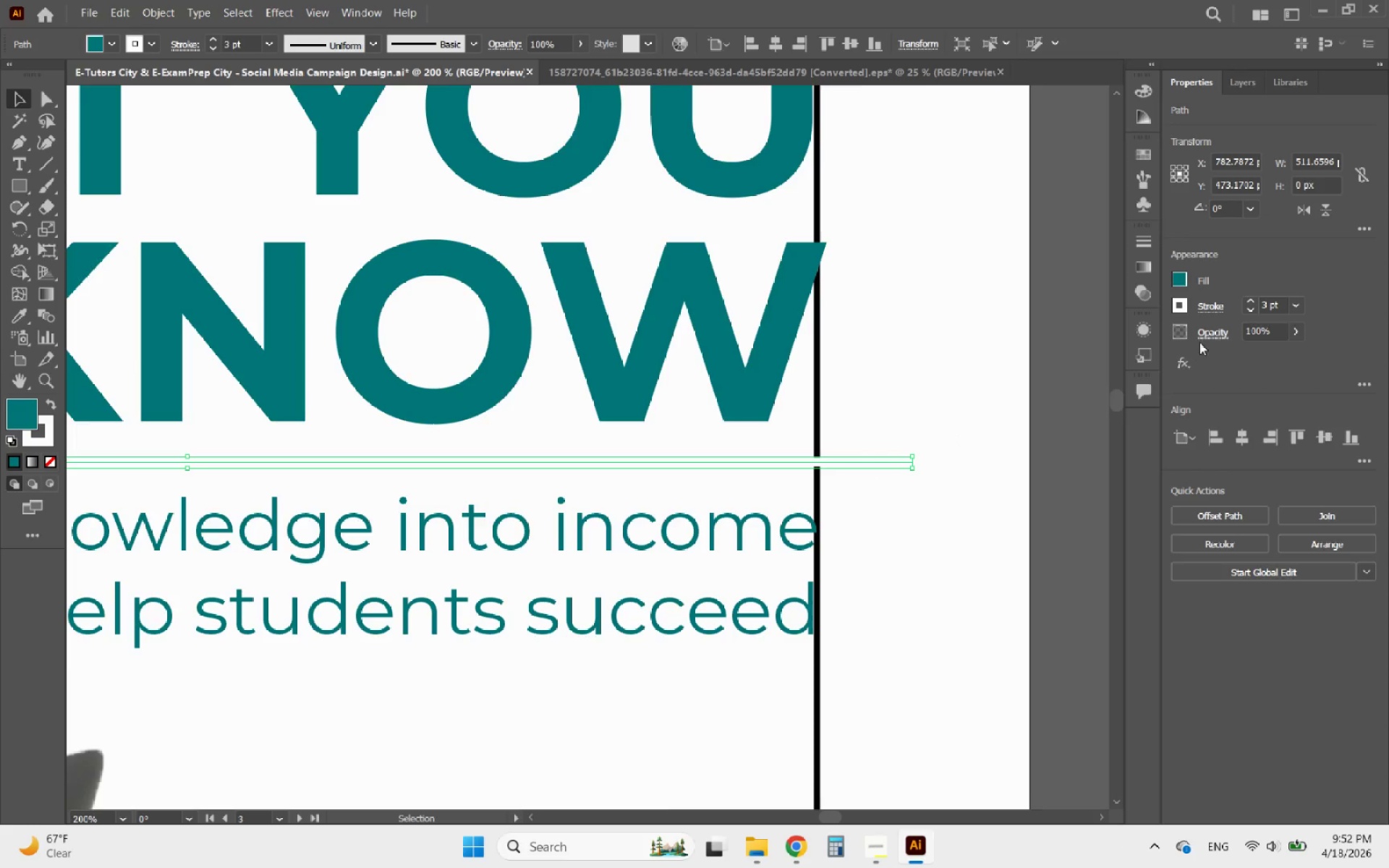 
left_click([1178, 280])
 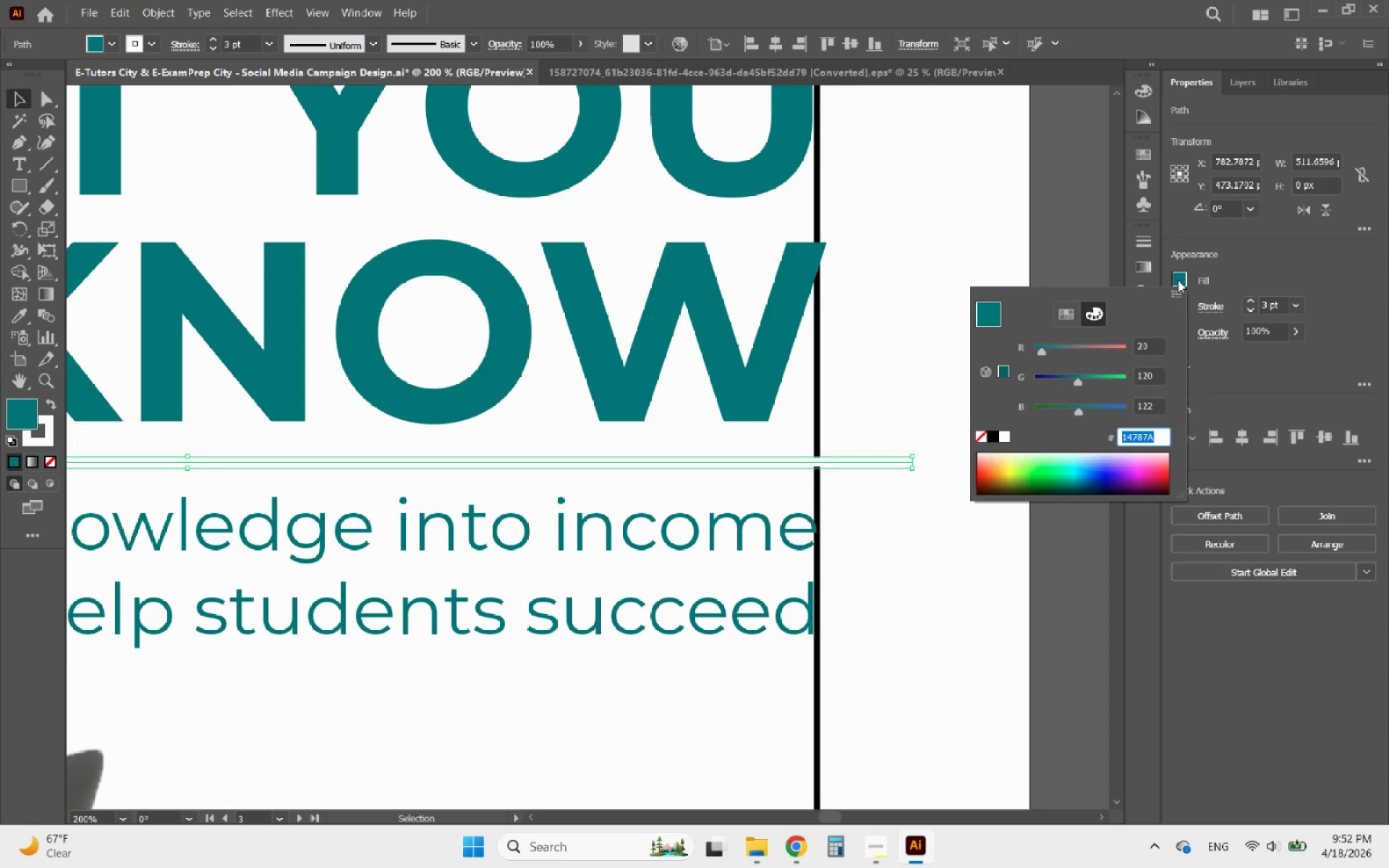 
key(Control+C)
 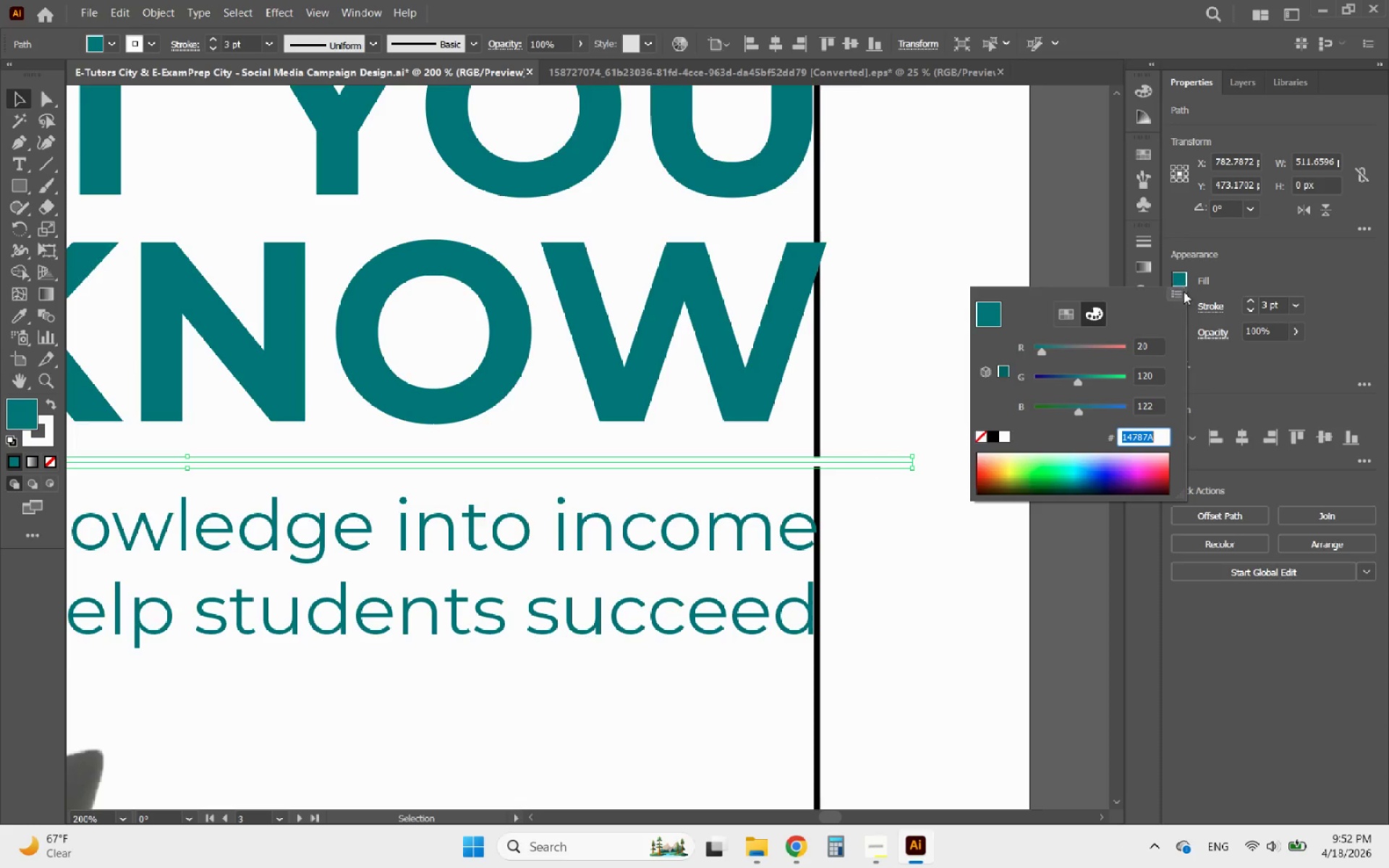 
key(Control+C)
 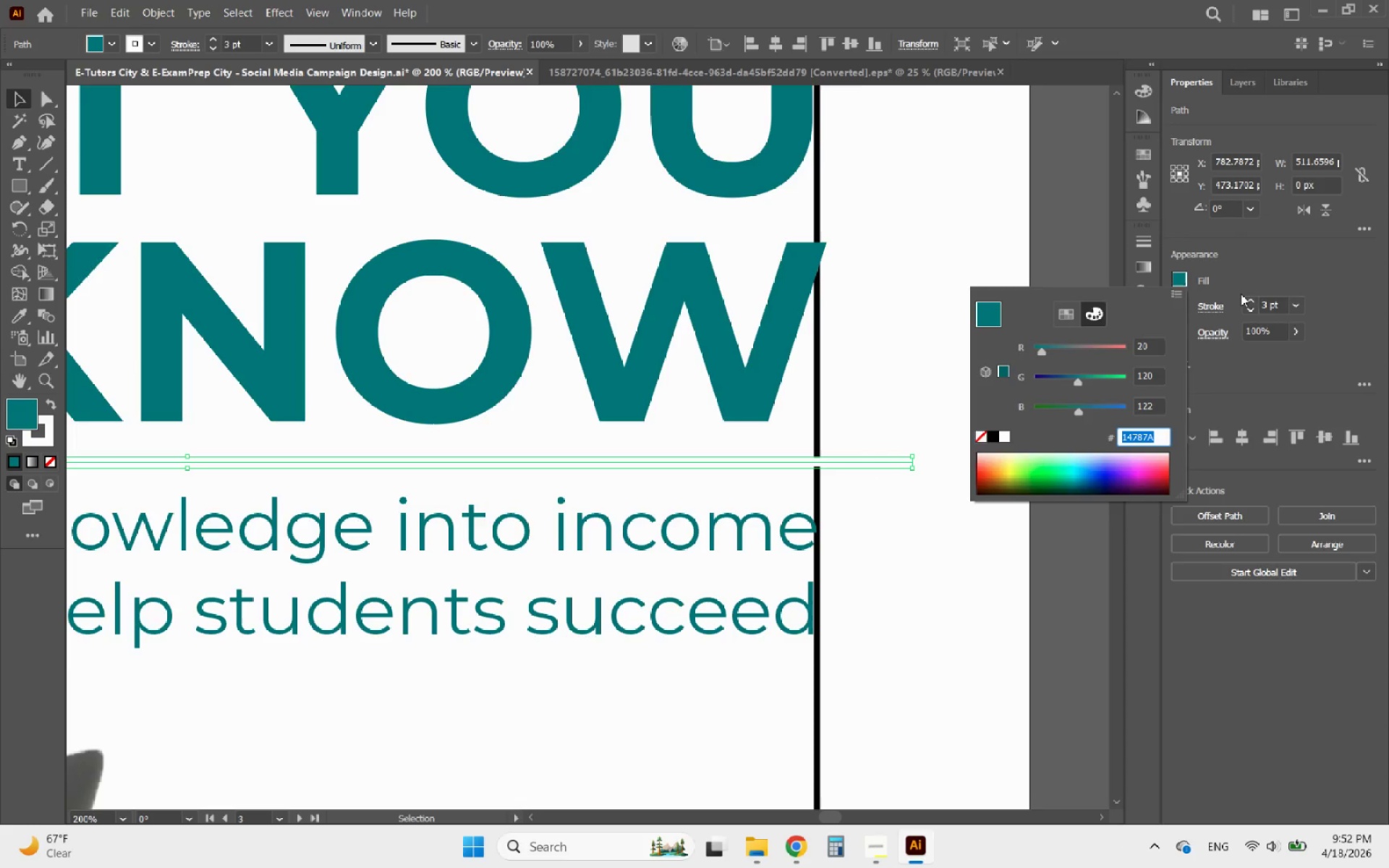 
left_click([1244, 290])
 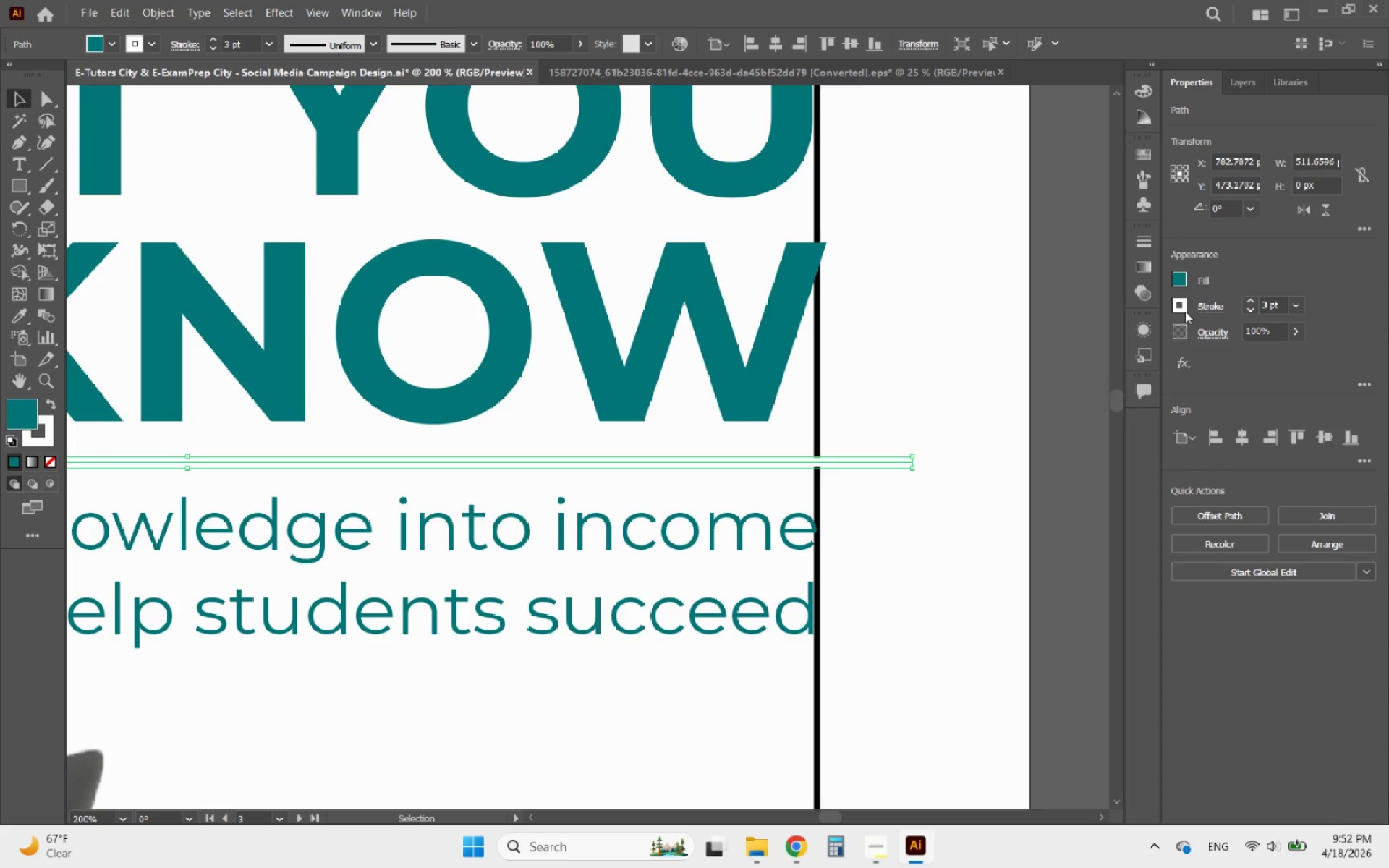 
left_click([1185, 311])
 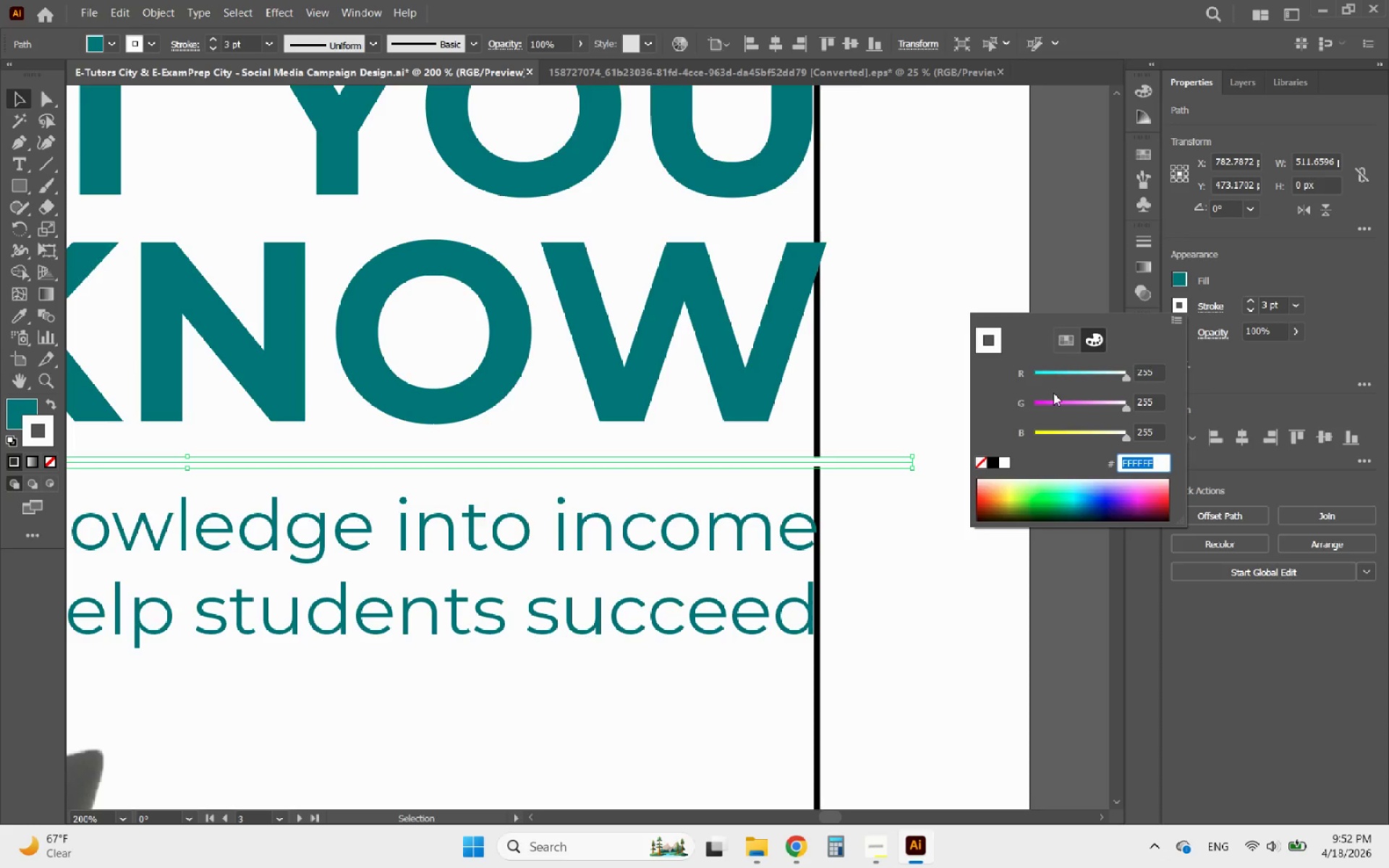 
key(Control+V)
 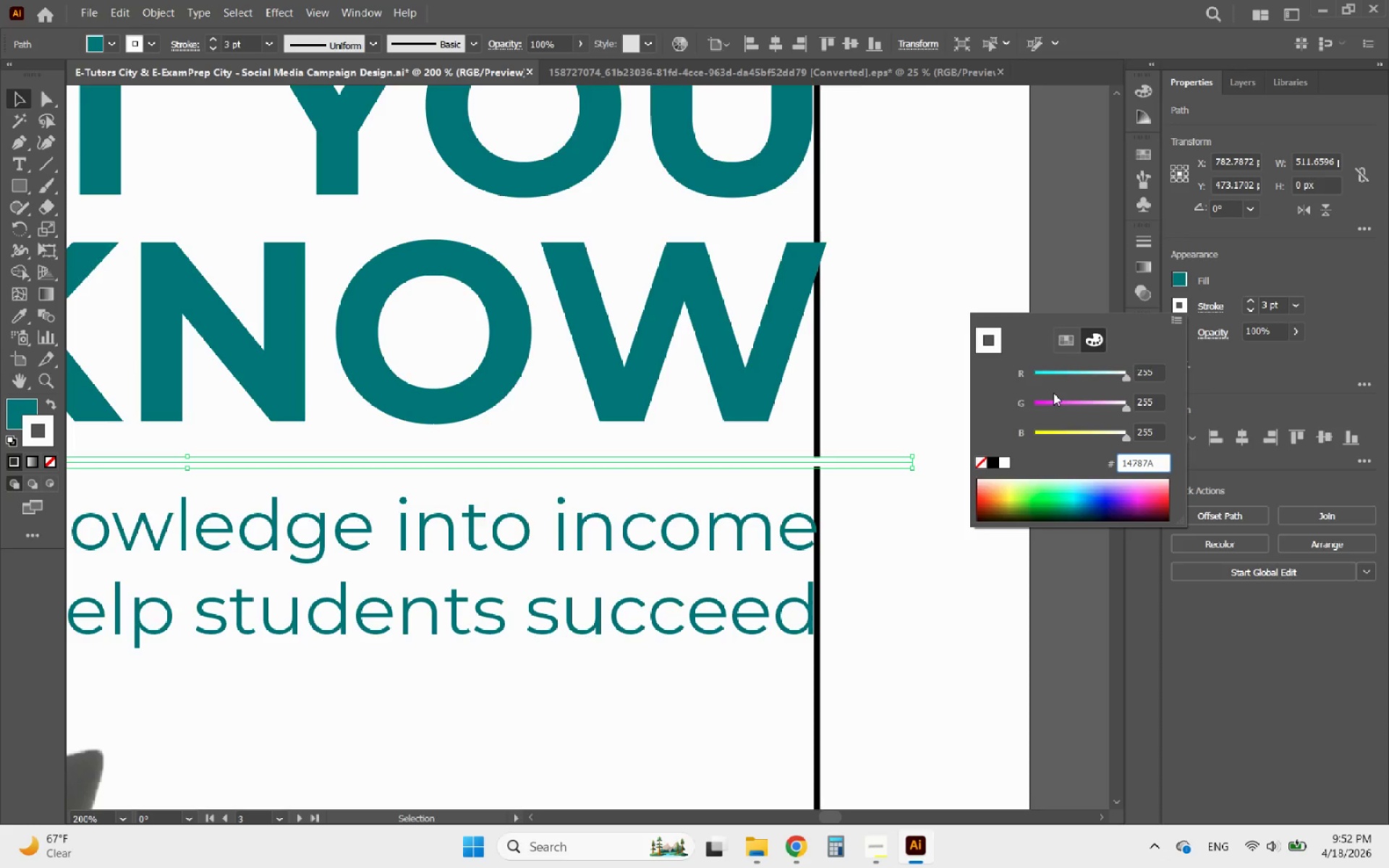 
key(Enter)
 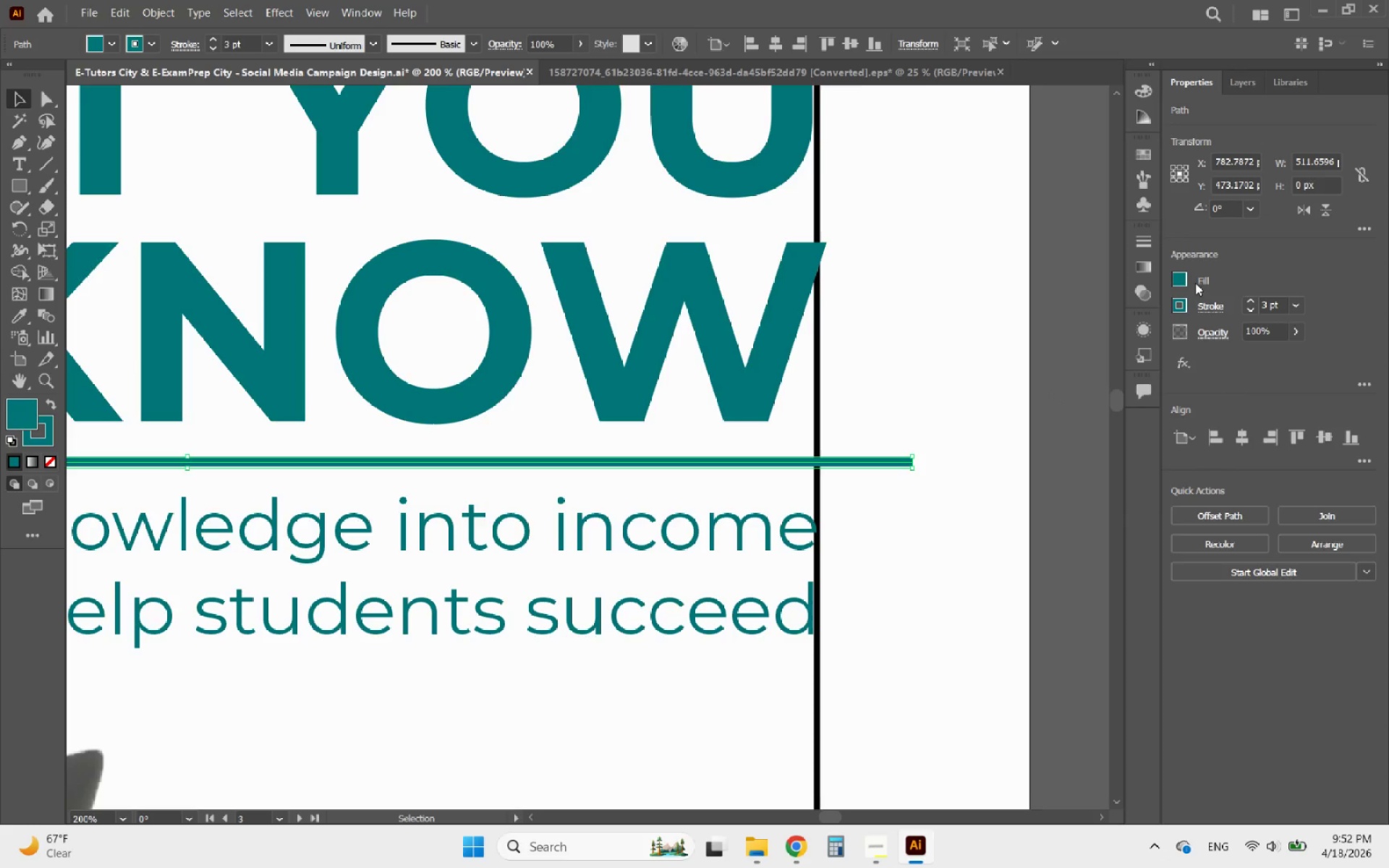 
left_click([1182, 281])
 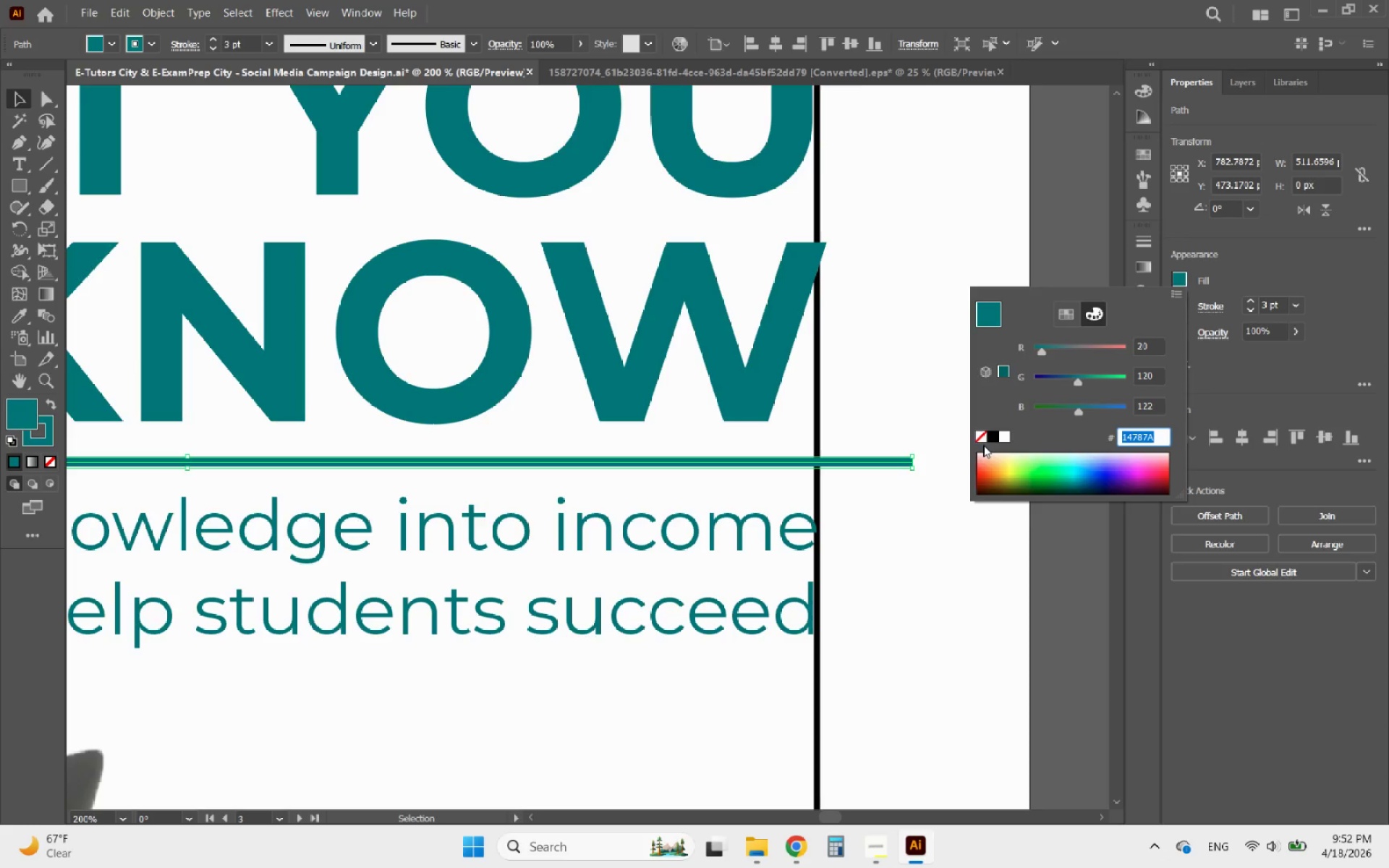 
left_click([982, 440])
 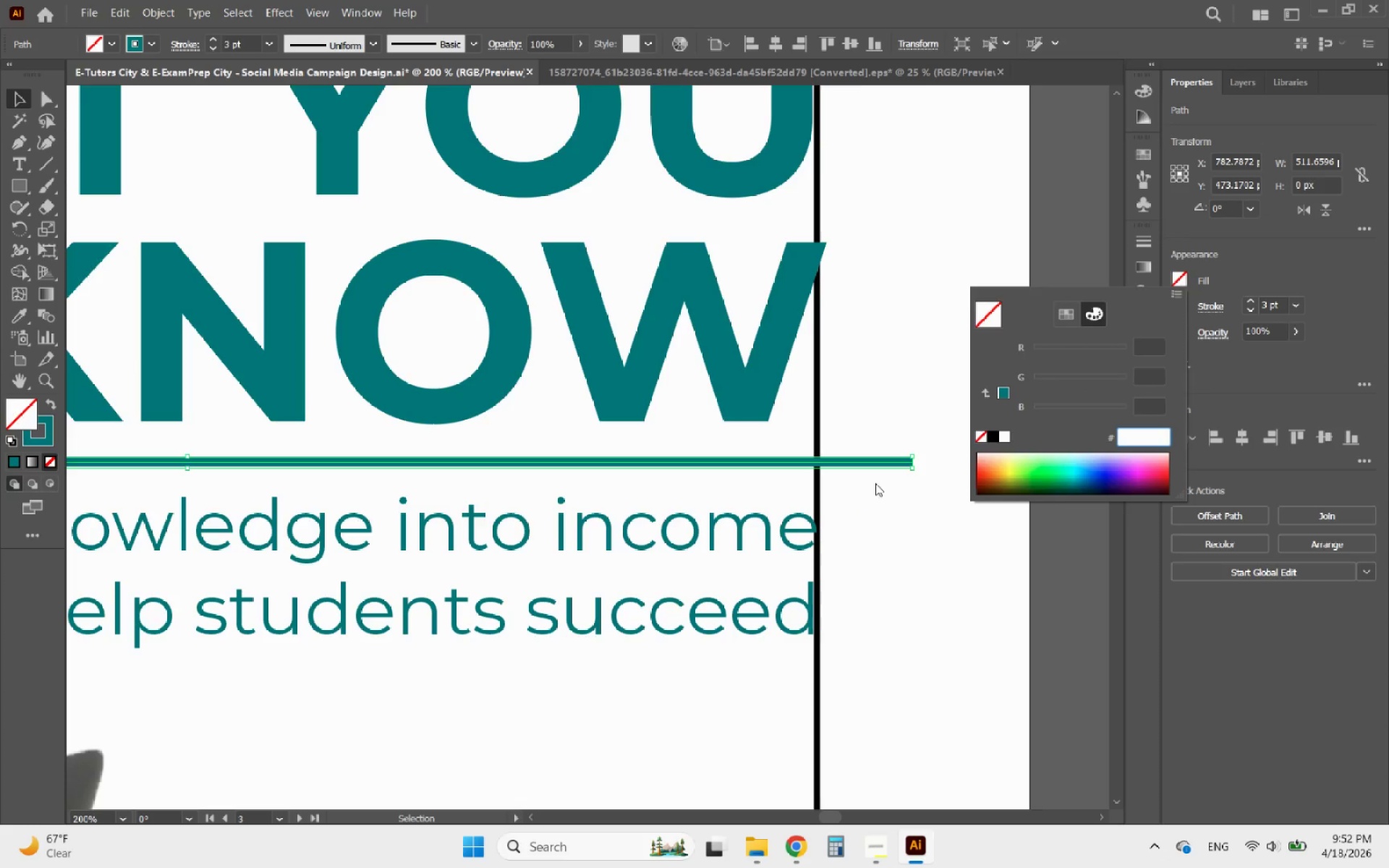 
left_click([879, 461])
 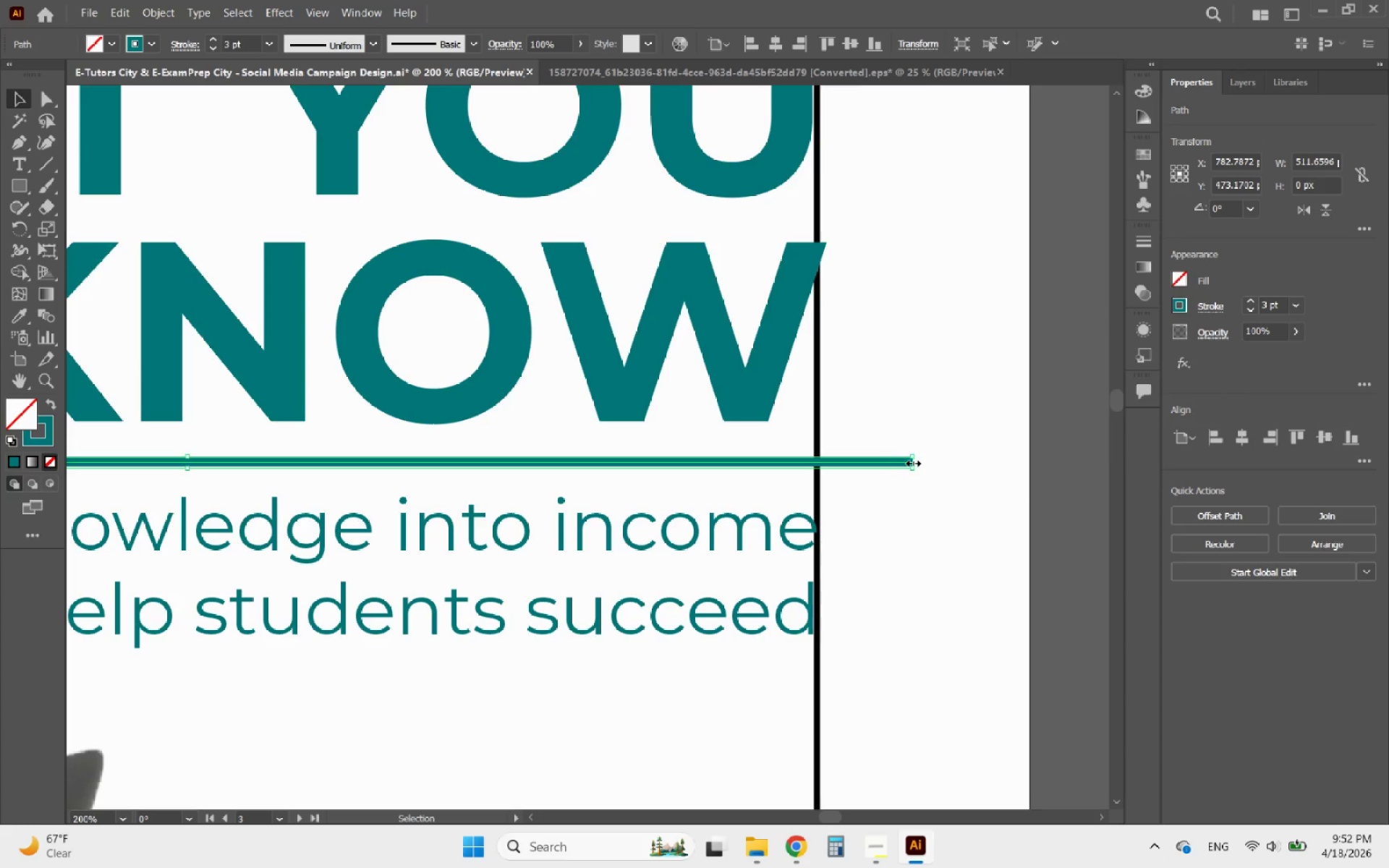 
left_click_drag(start_coordinate=[912, 461], to_coordinate=[816, 467])
 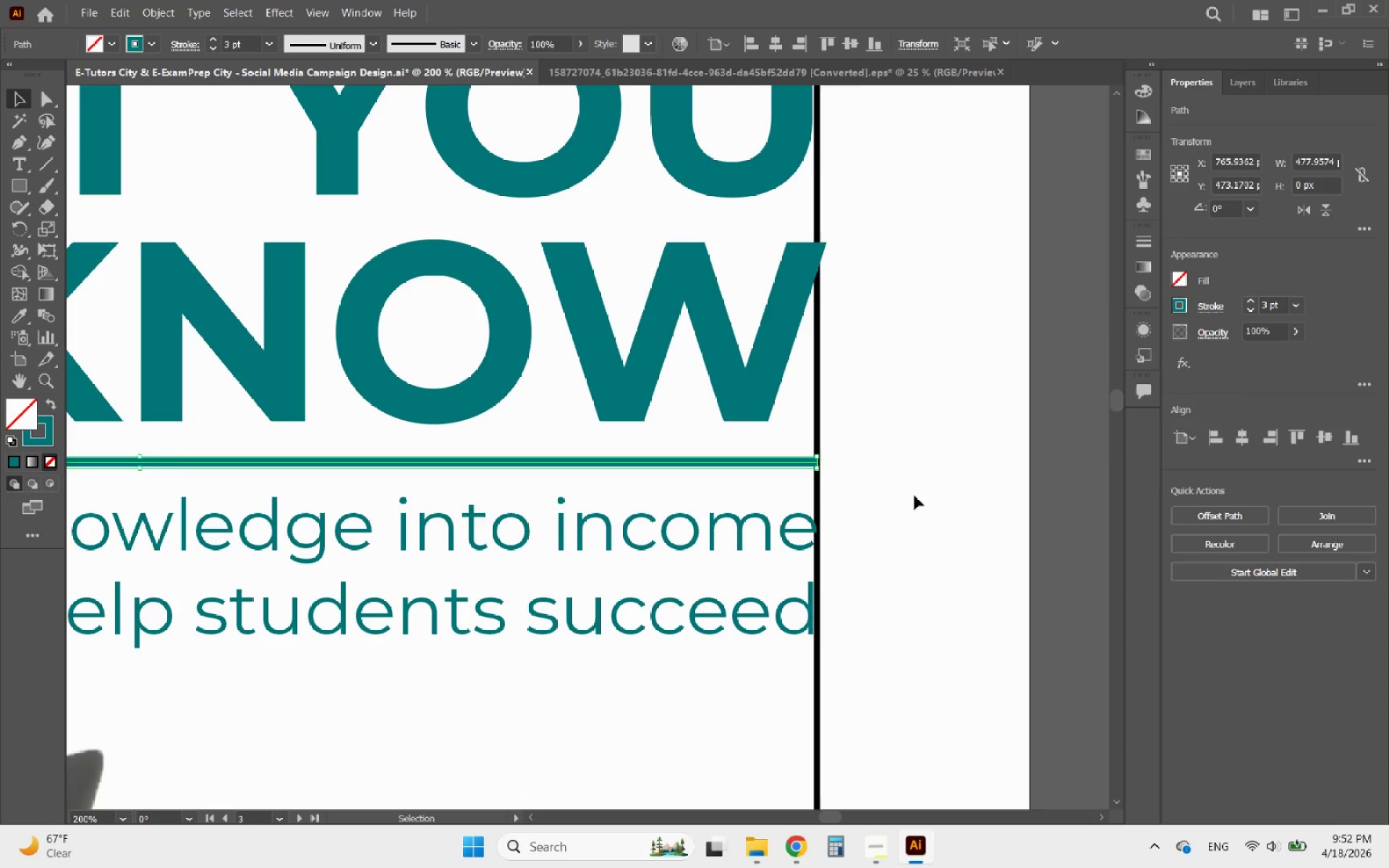 
hold_key(key=AltLeft, duration=1.17)
scroll: coordinate [938, 522], scroll_direction: down, amount: 4.0
 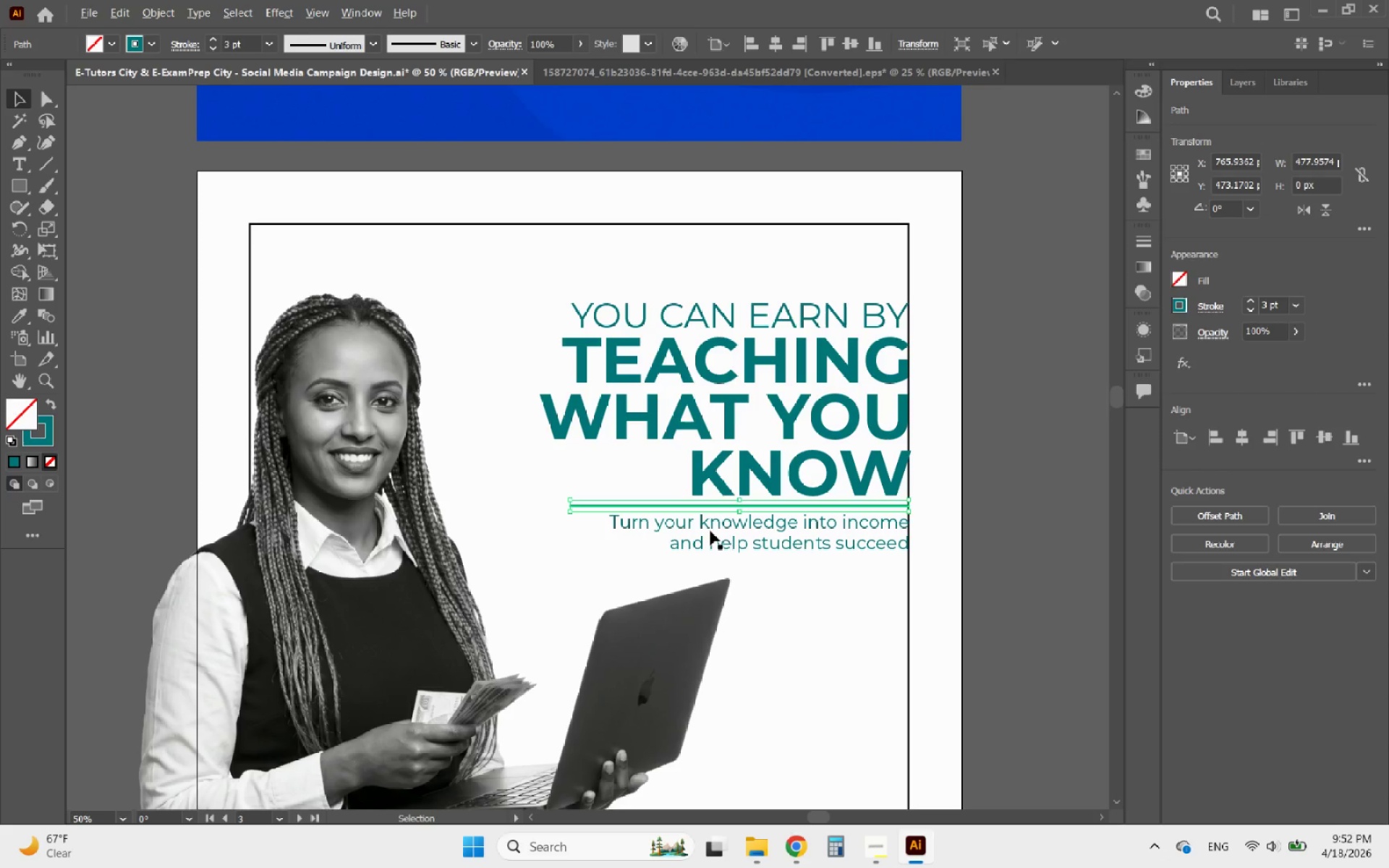 
scroll: coordinate [676, 521], scroll_direction: up, amount: 3.0
 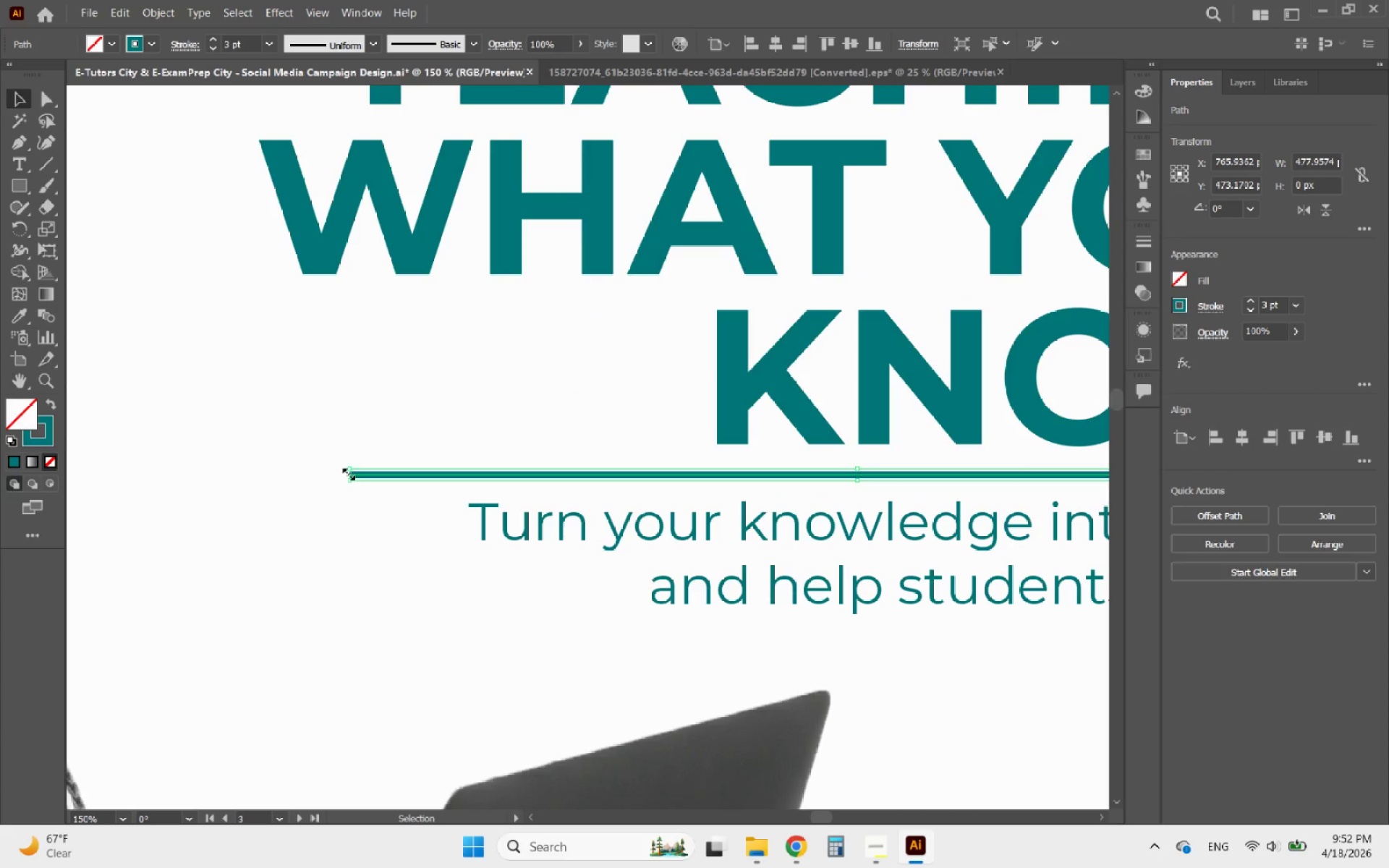 
left_click_drag(start_coordinate=[347, 473], to_coordinate=[479, 473])
 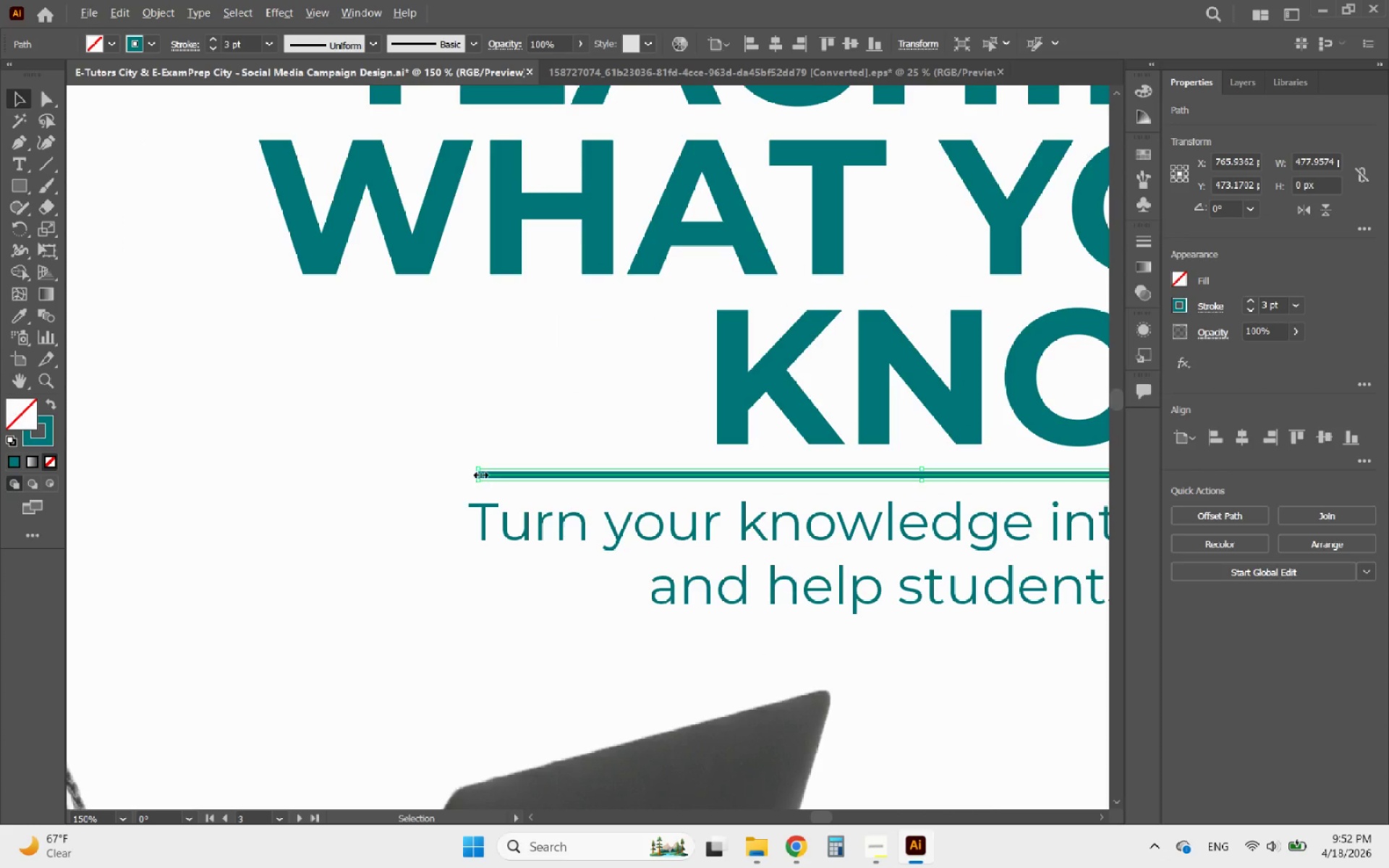 
hold_key(key=AltLeft, duration=1.45)
scroll: coordinate [724, 514], scroll_direction: down, amount: 5.0
 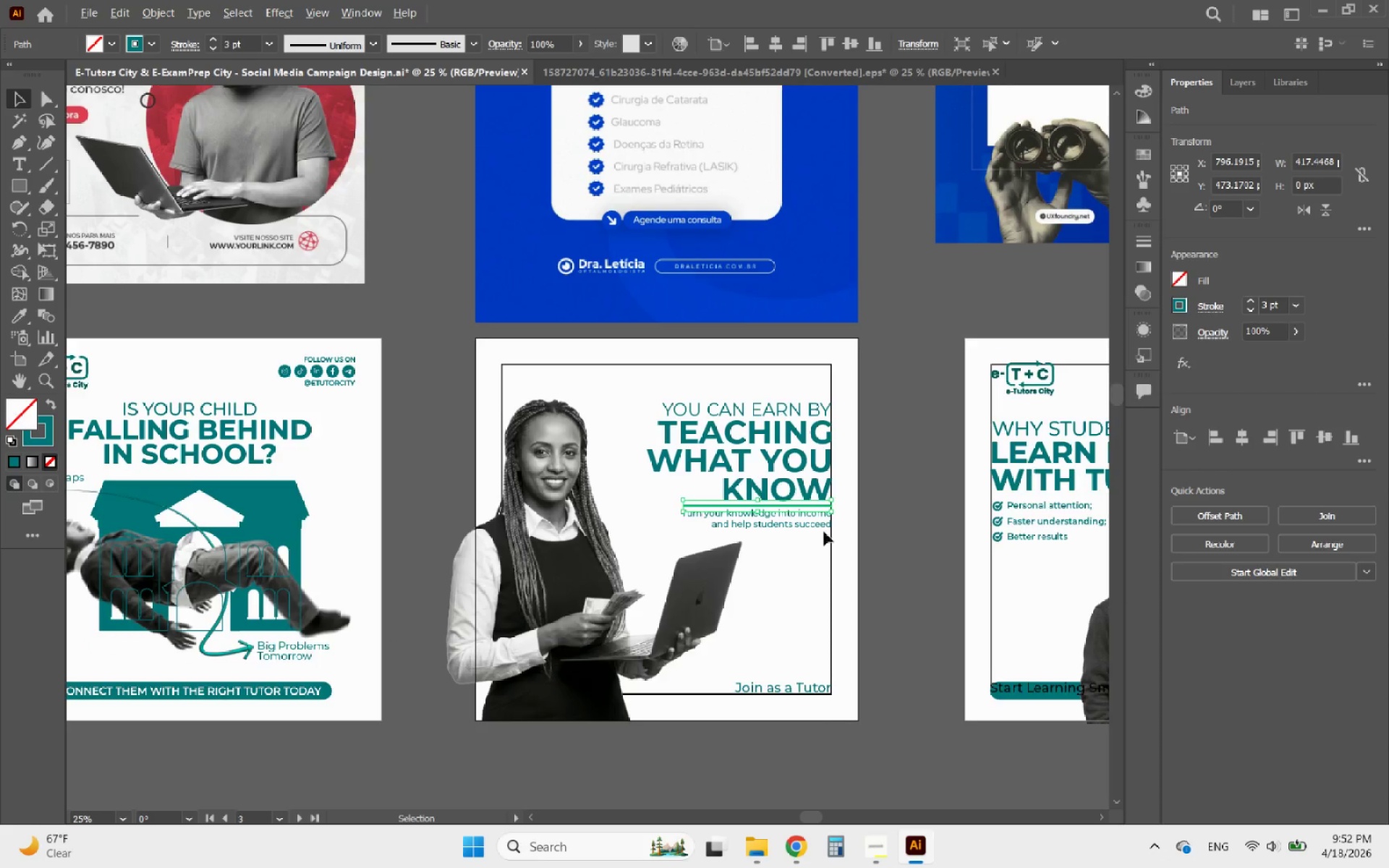 
scroll: coordinate [851, 522], scroll_direction: up, amount: 3.0
 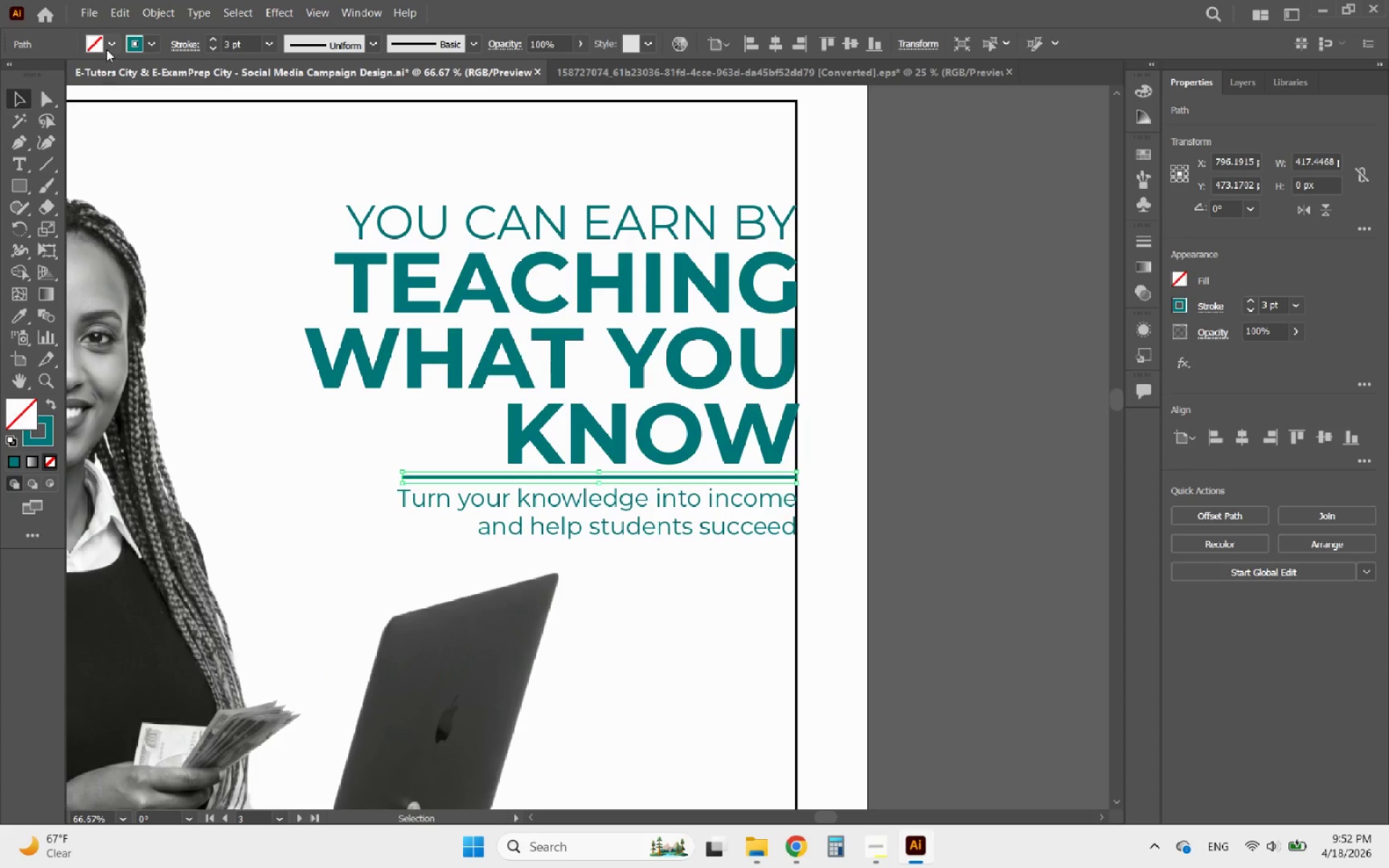 
left_click([169, 16])
 